 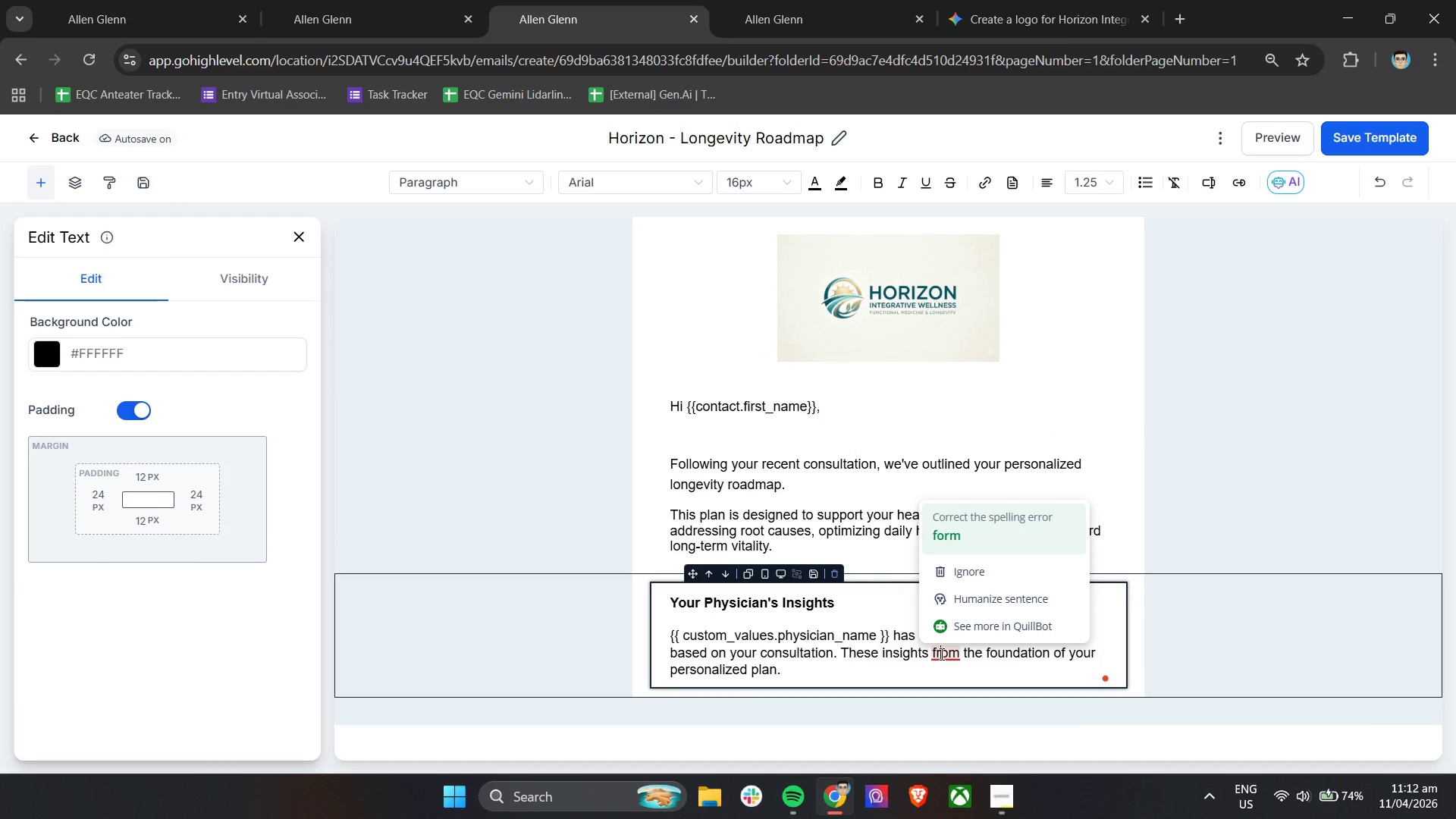 
left_click([968, 541])
 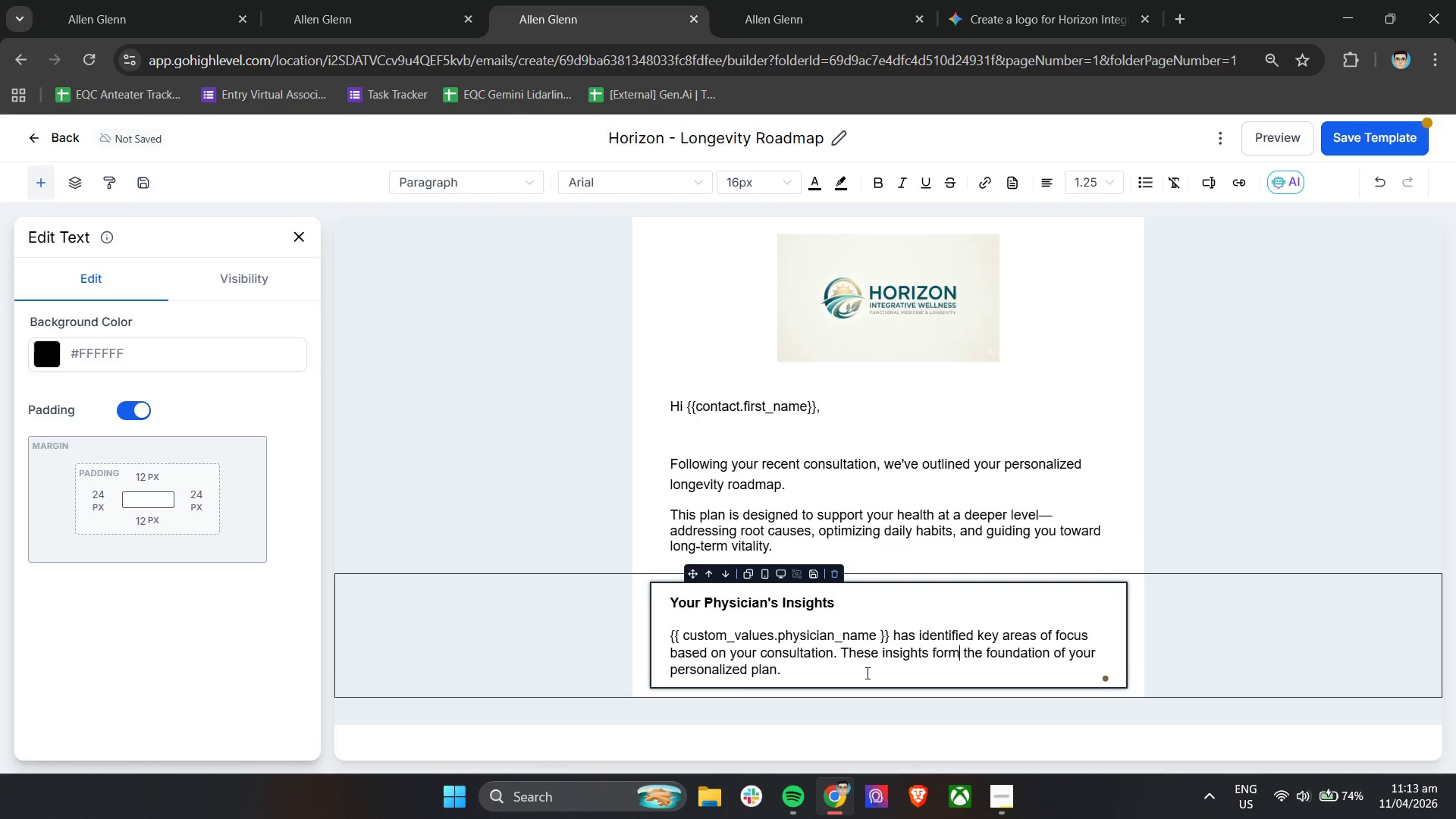 
left_click([866, 673])
 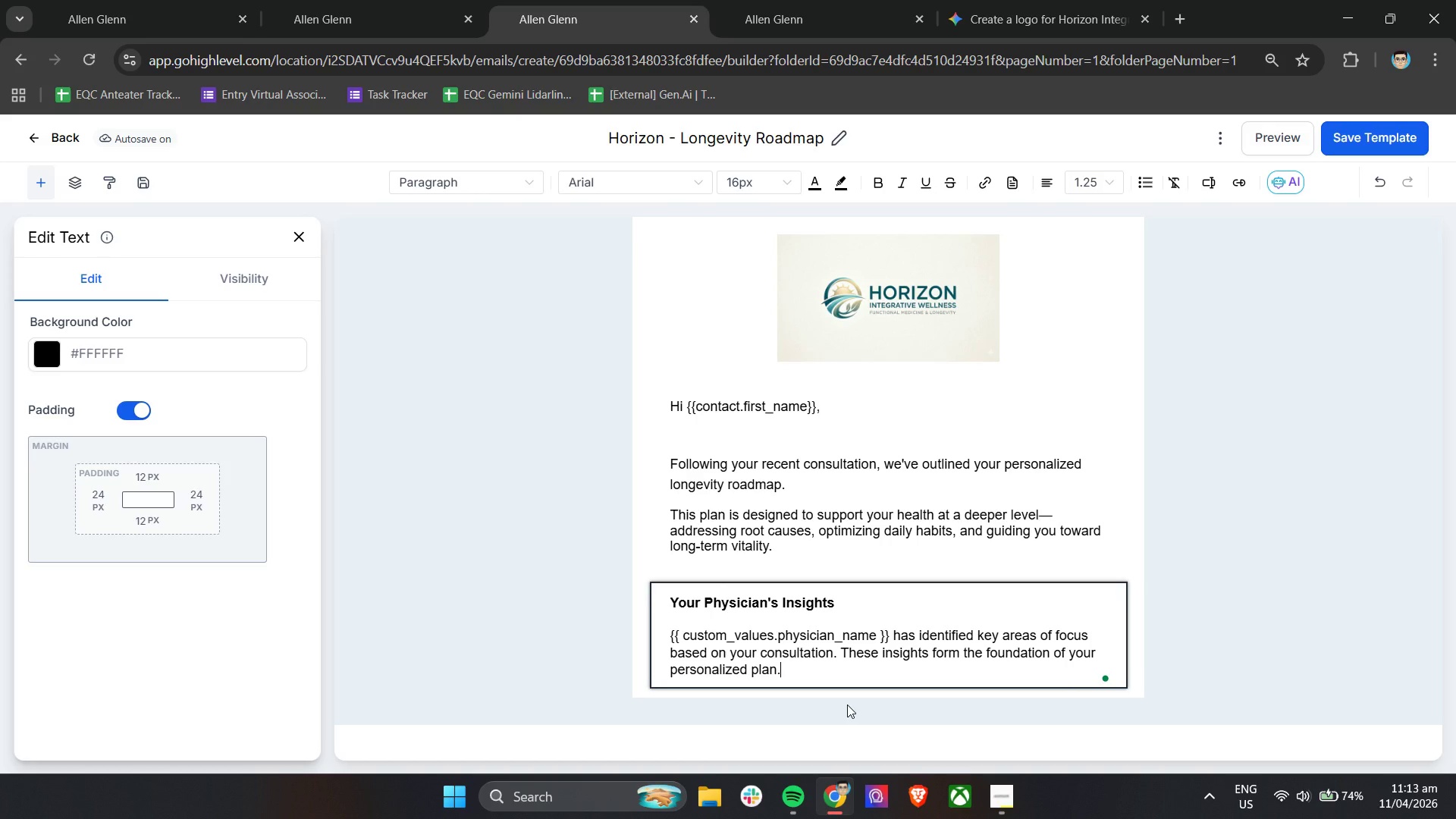 
wait(14.83)
 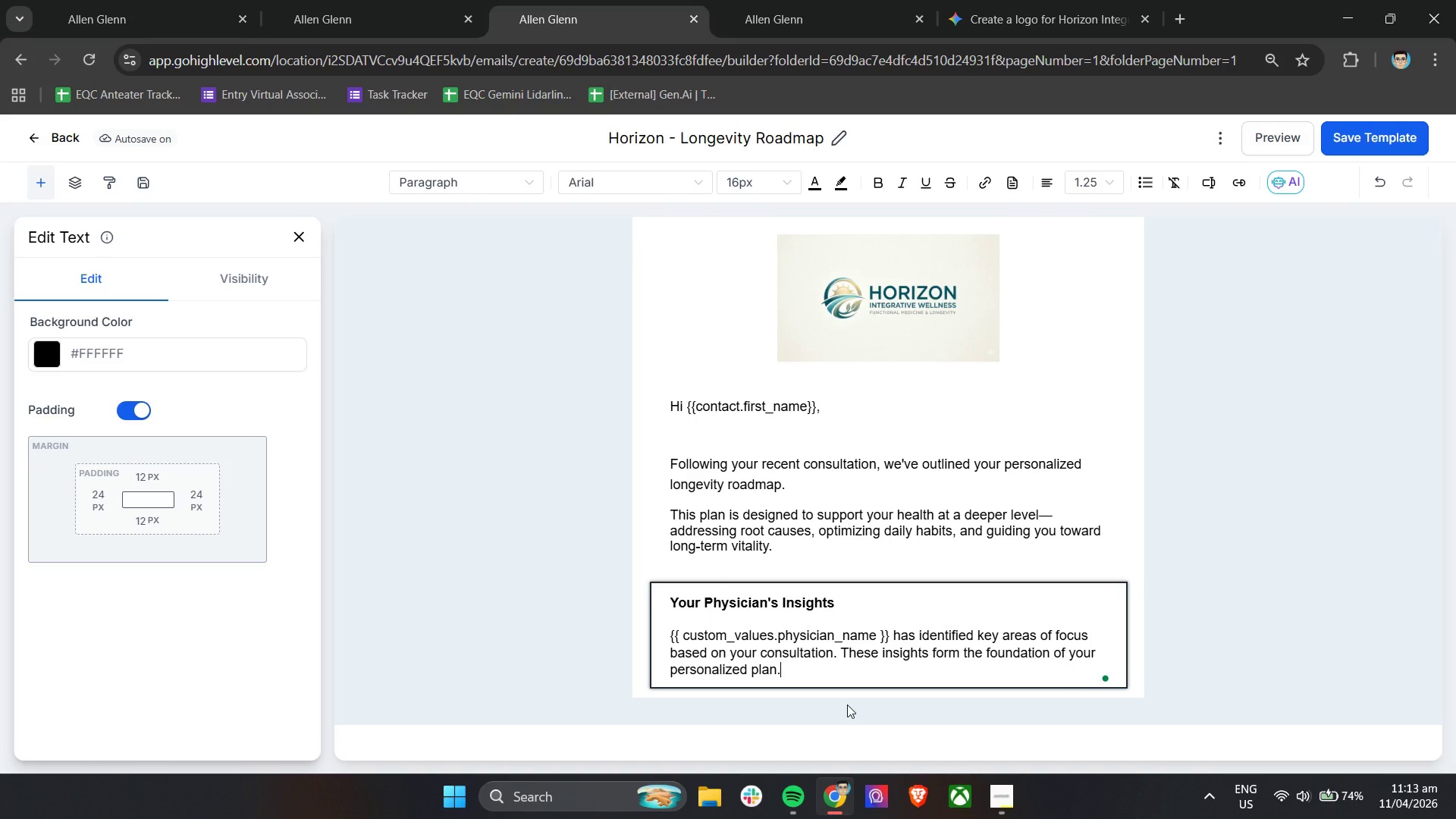 
left_click([305, 239])
 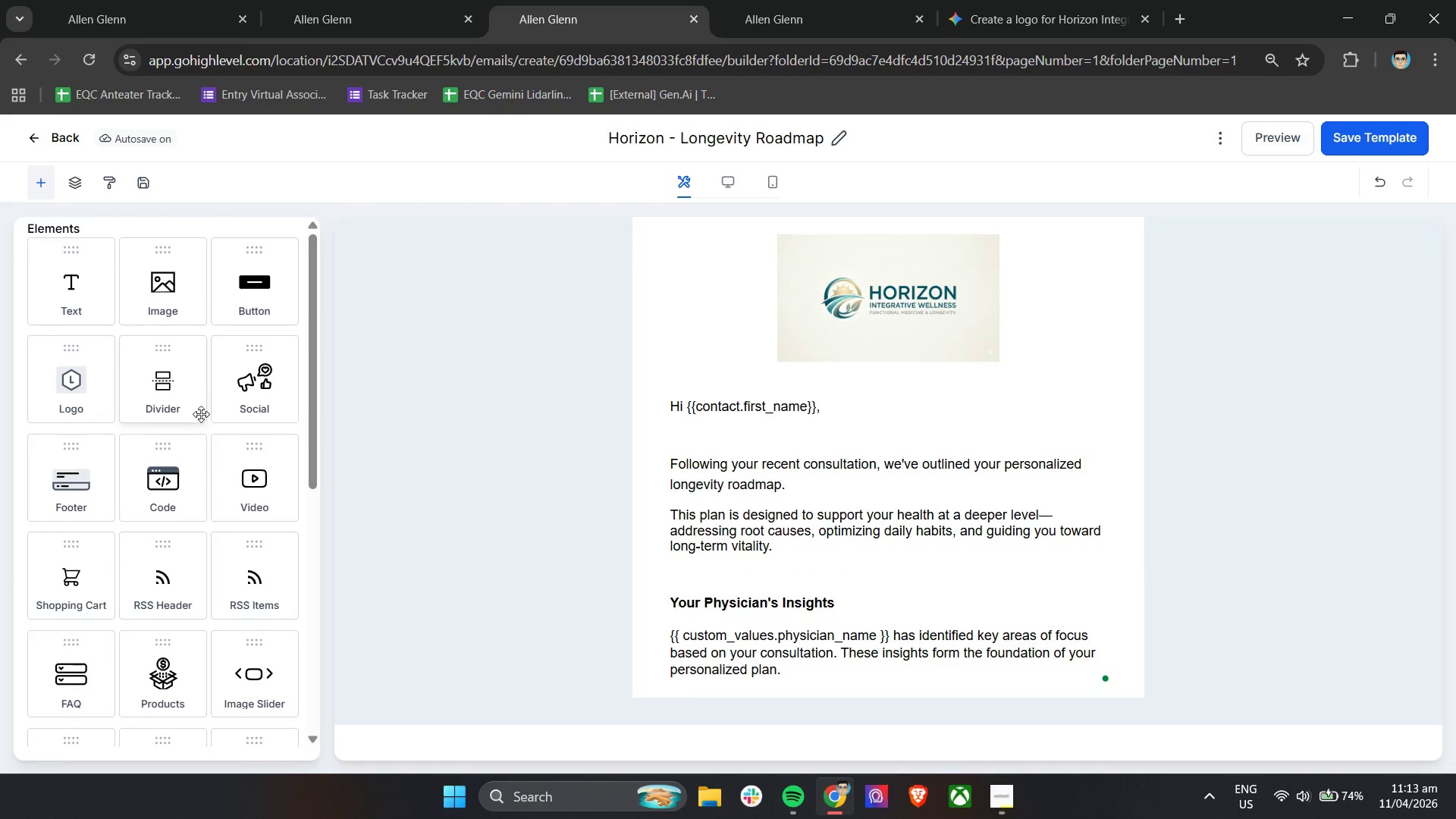 
scroll: coordinate [183, 412], scroll_direction: down, amount: 5.0
 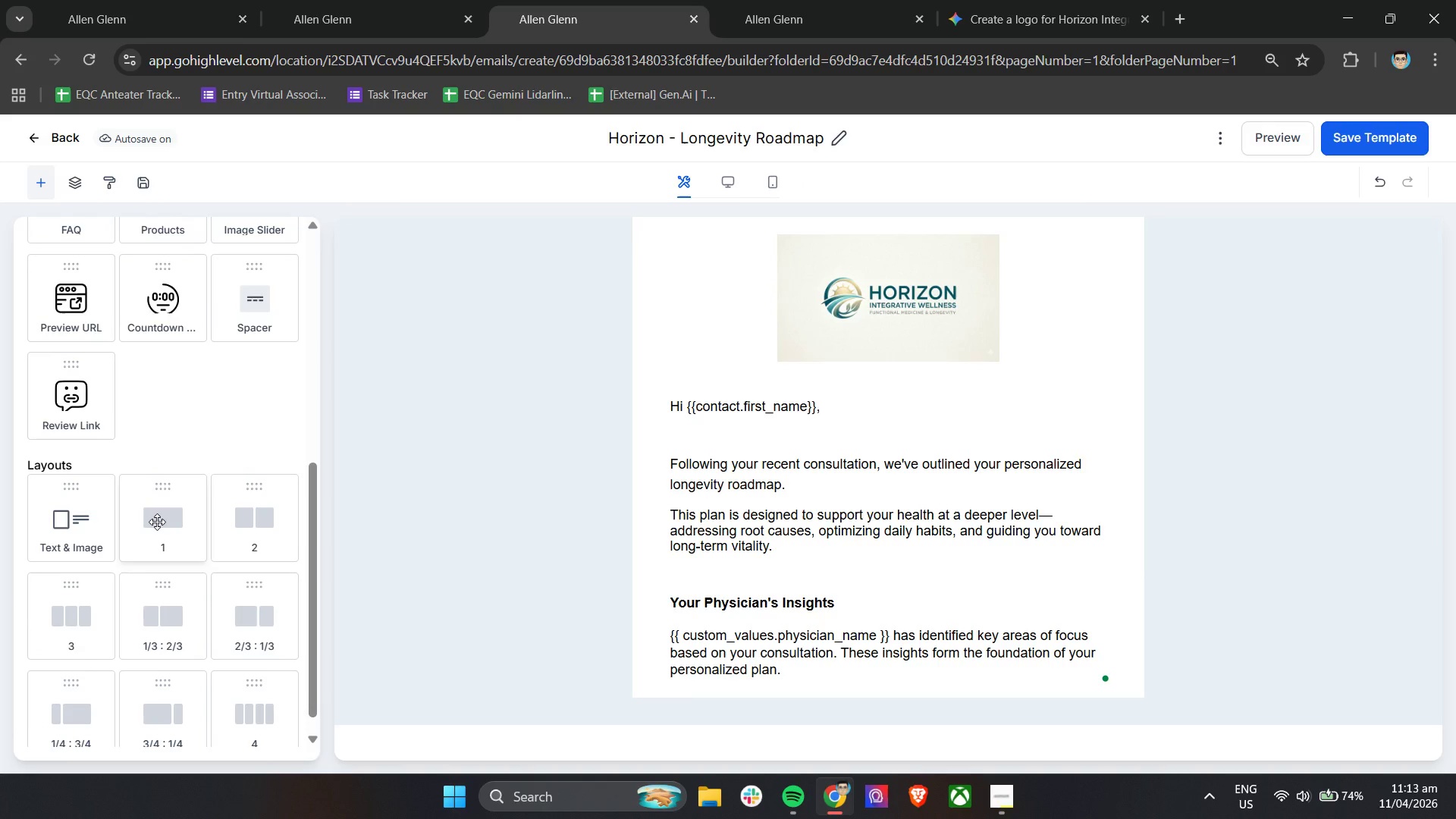 
left_click_drag(start_coordinate=[157, 522], to_coordinate=[640, 710])
 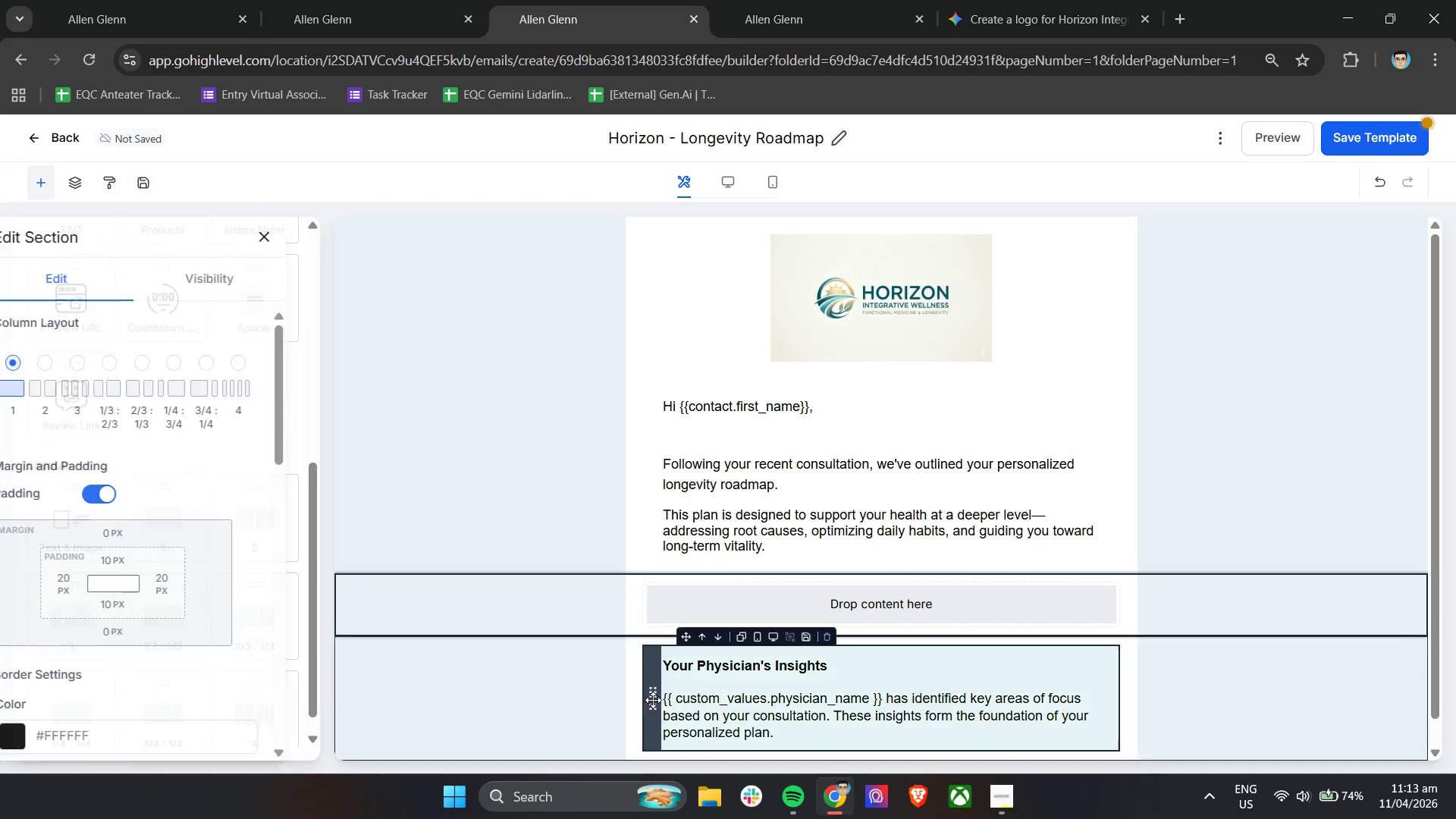 
scroll: coordinate [664, 667], scroll_direction: down, amount: 4.0
 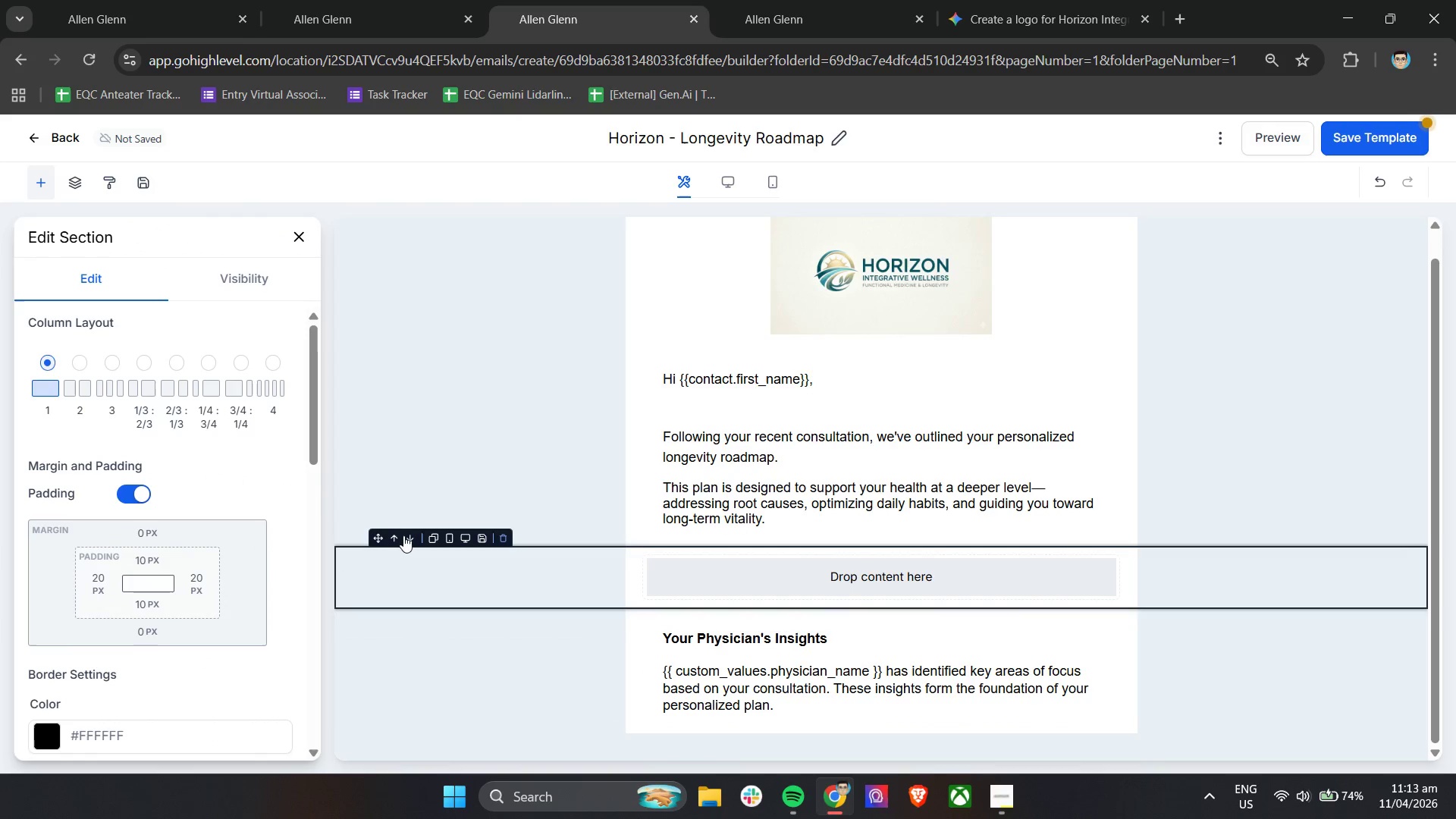 
left_click([411, 535])
 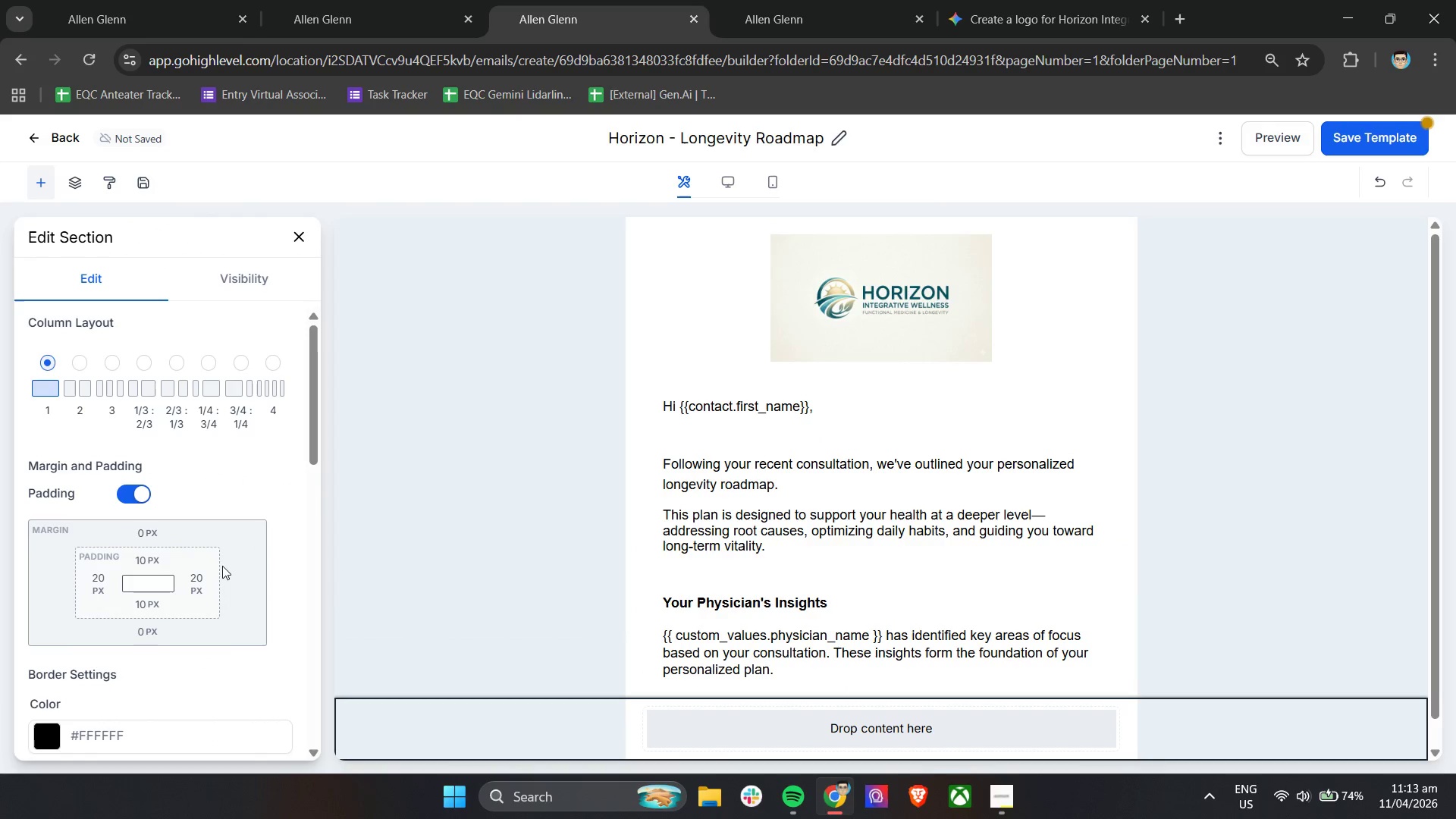 
scroll: coordinate [214, 565], scroll_direction: up, amount: 4.0
 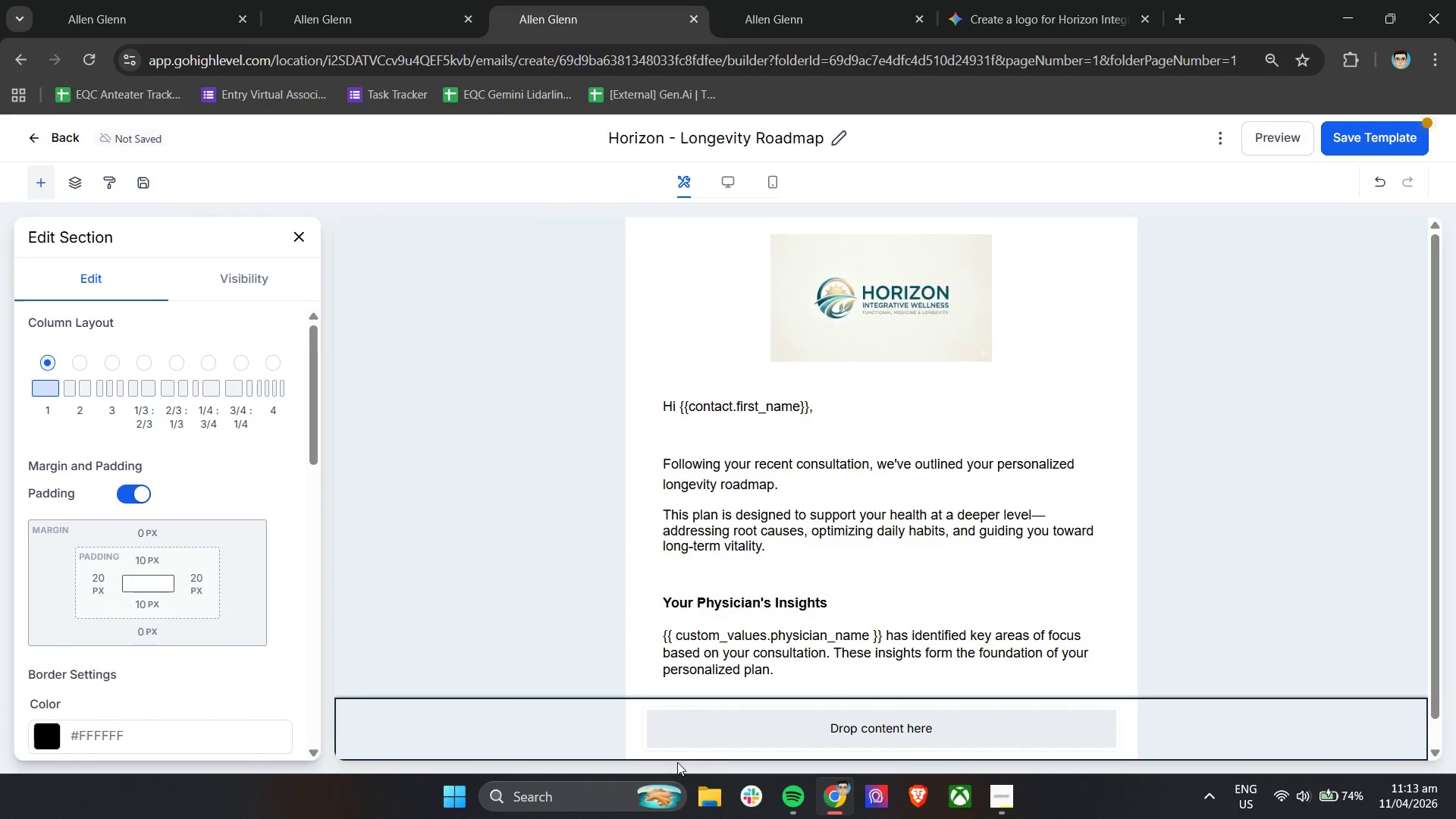 
left_click([736, 738])
 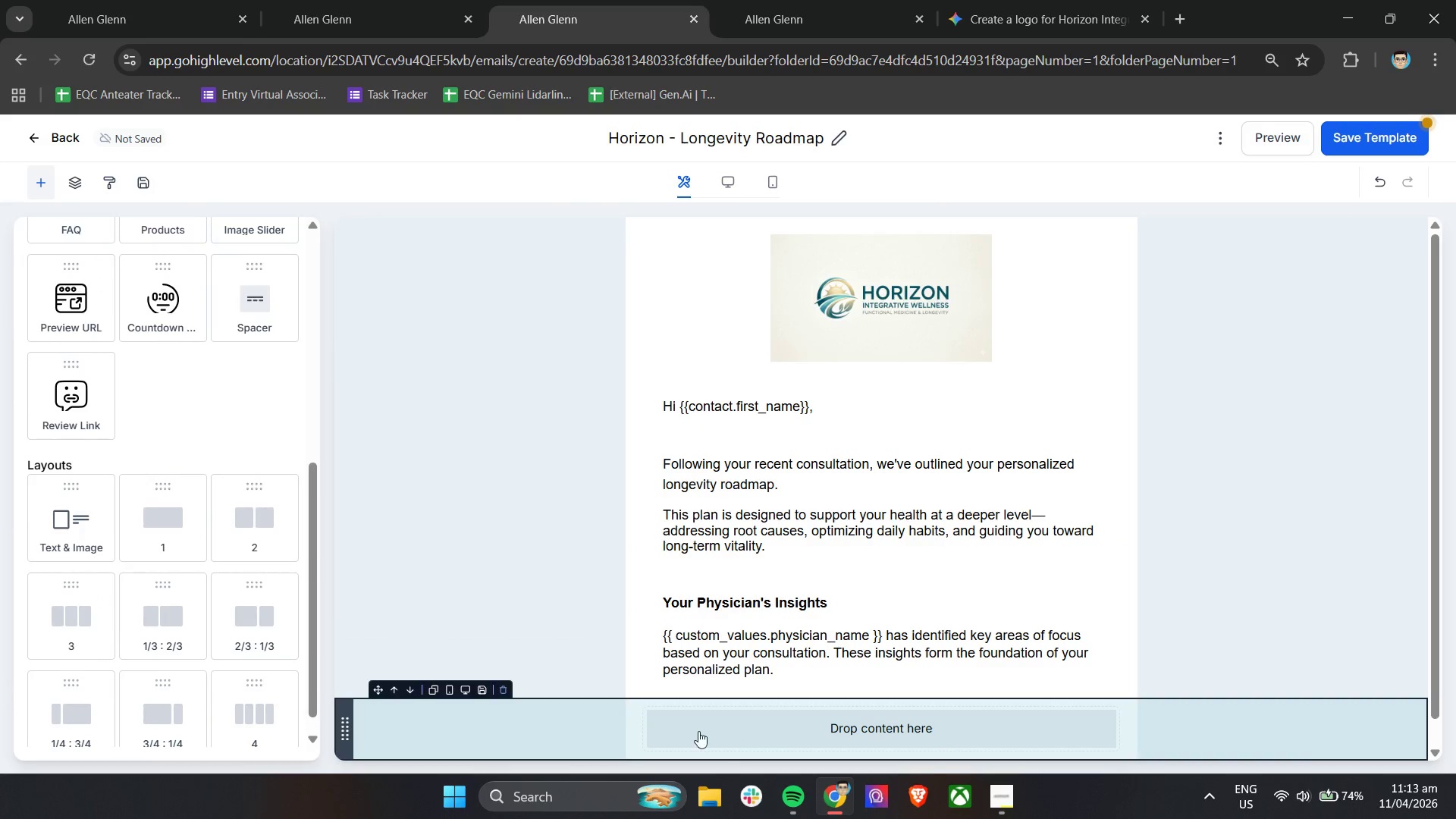 
scroll: coordinate [146, 532], scroll_direction: up, amount: 5.0
 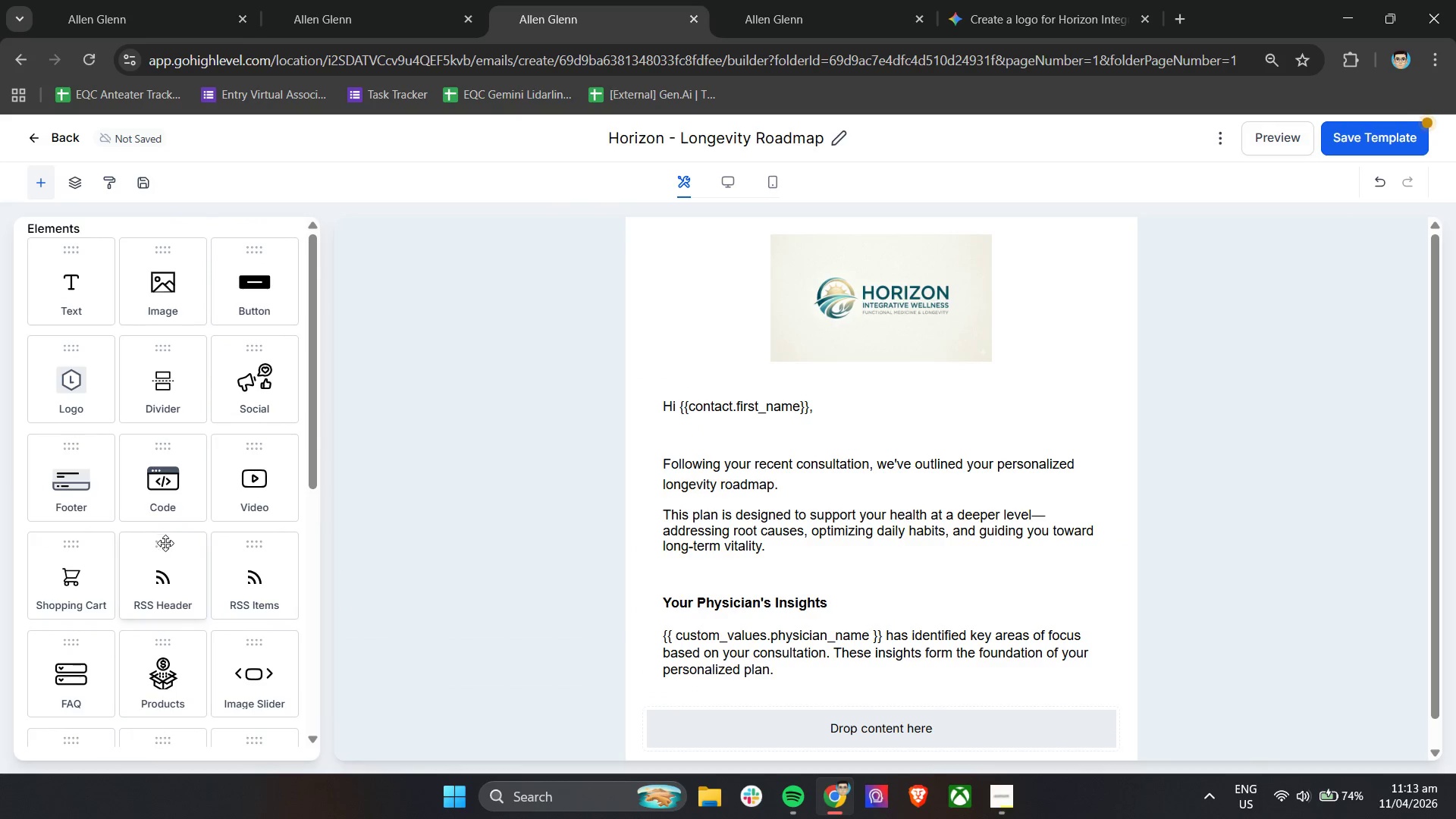 
left_click_drag(start_coordinate=[246, 487], to_coordinate=[797, 733])
 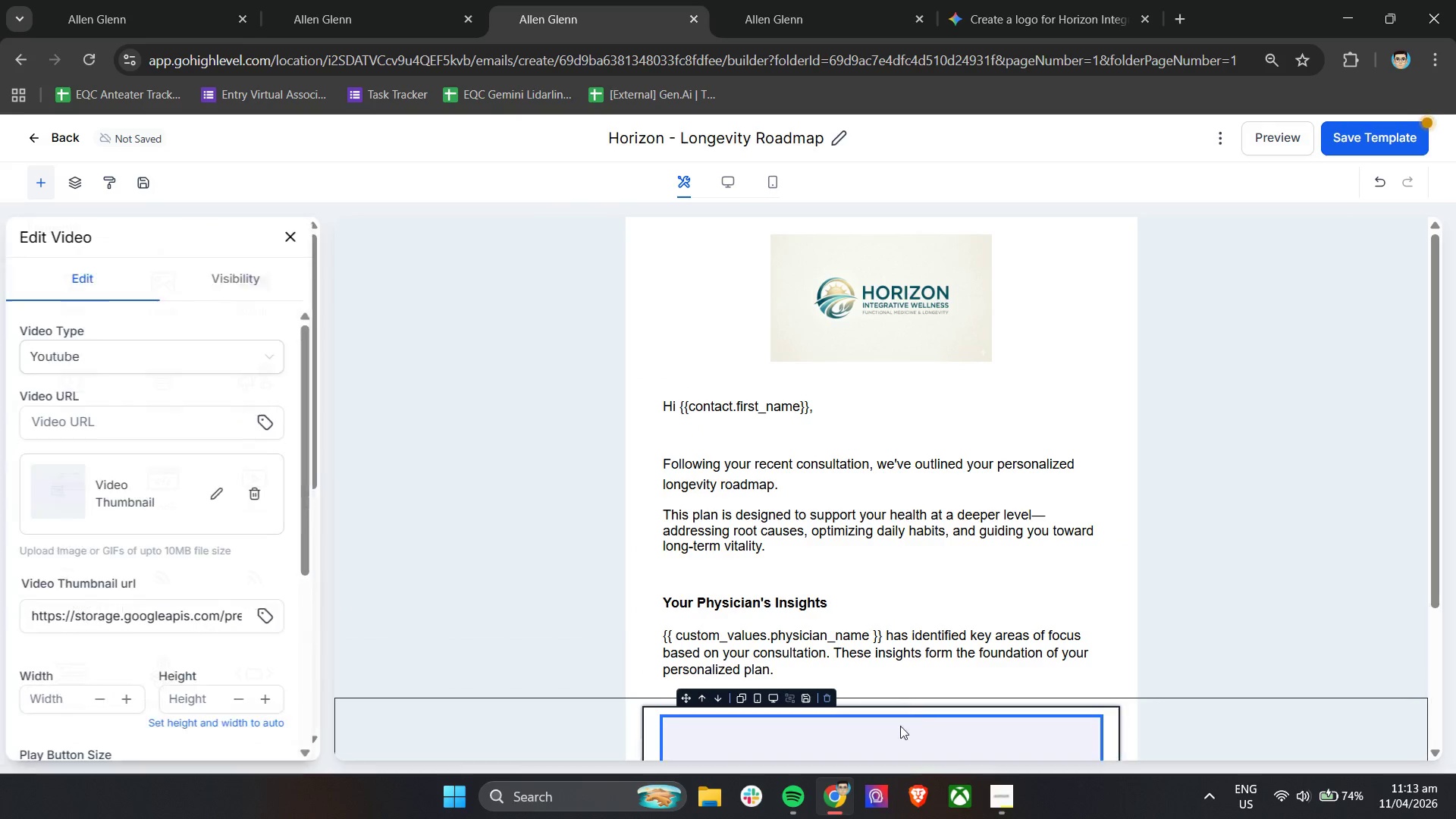 
scroll: coordinate [958, 712], scroll_direction: down, amount: 3.0
 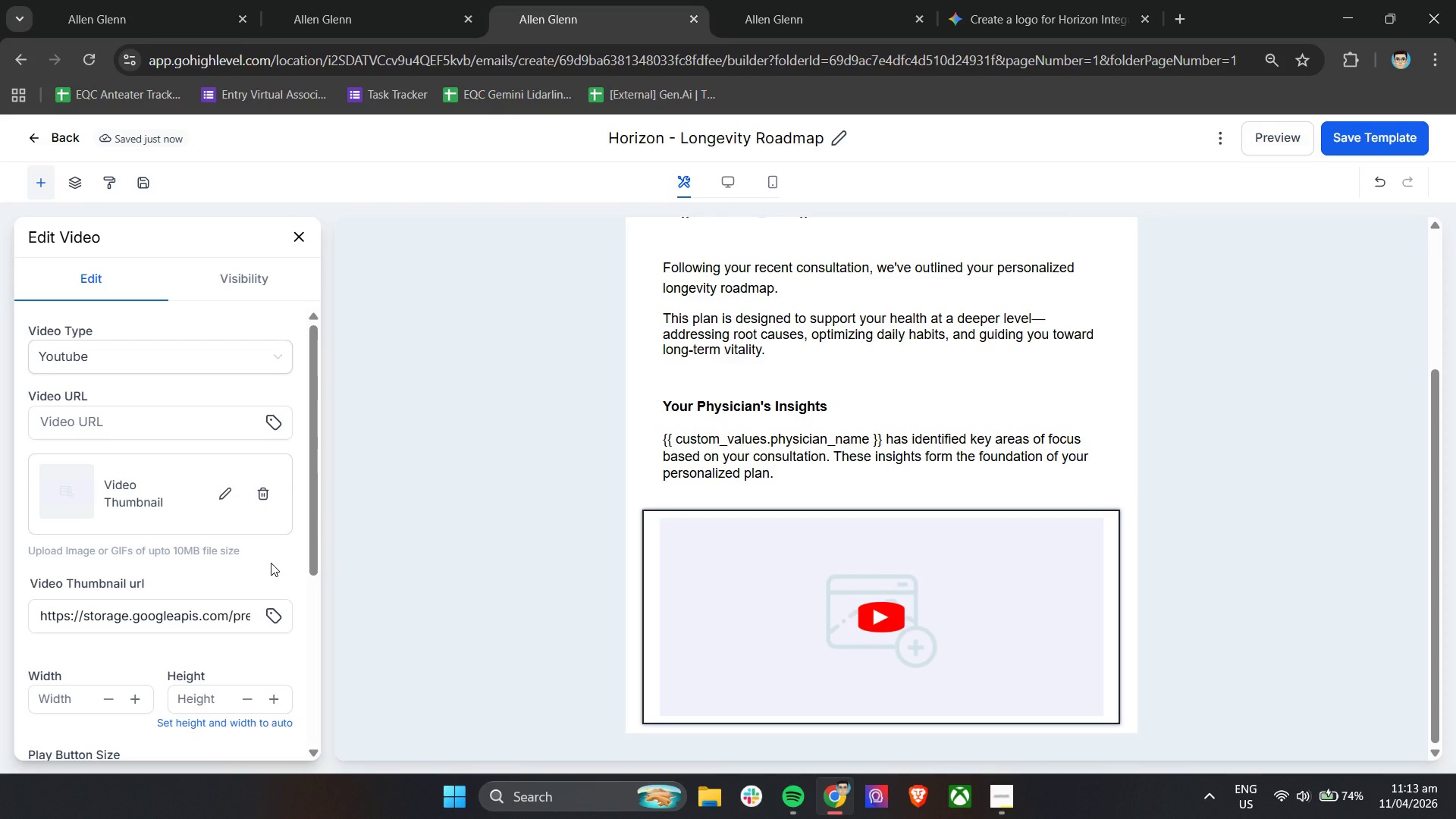 
wait(12.49)
 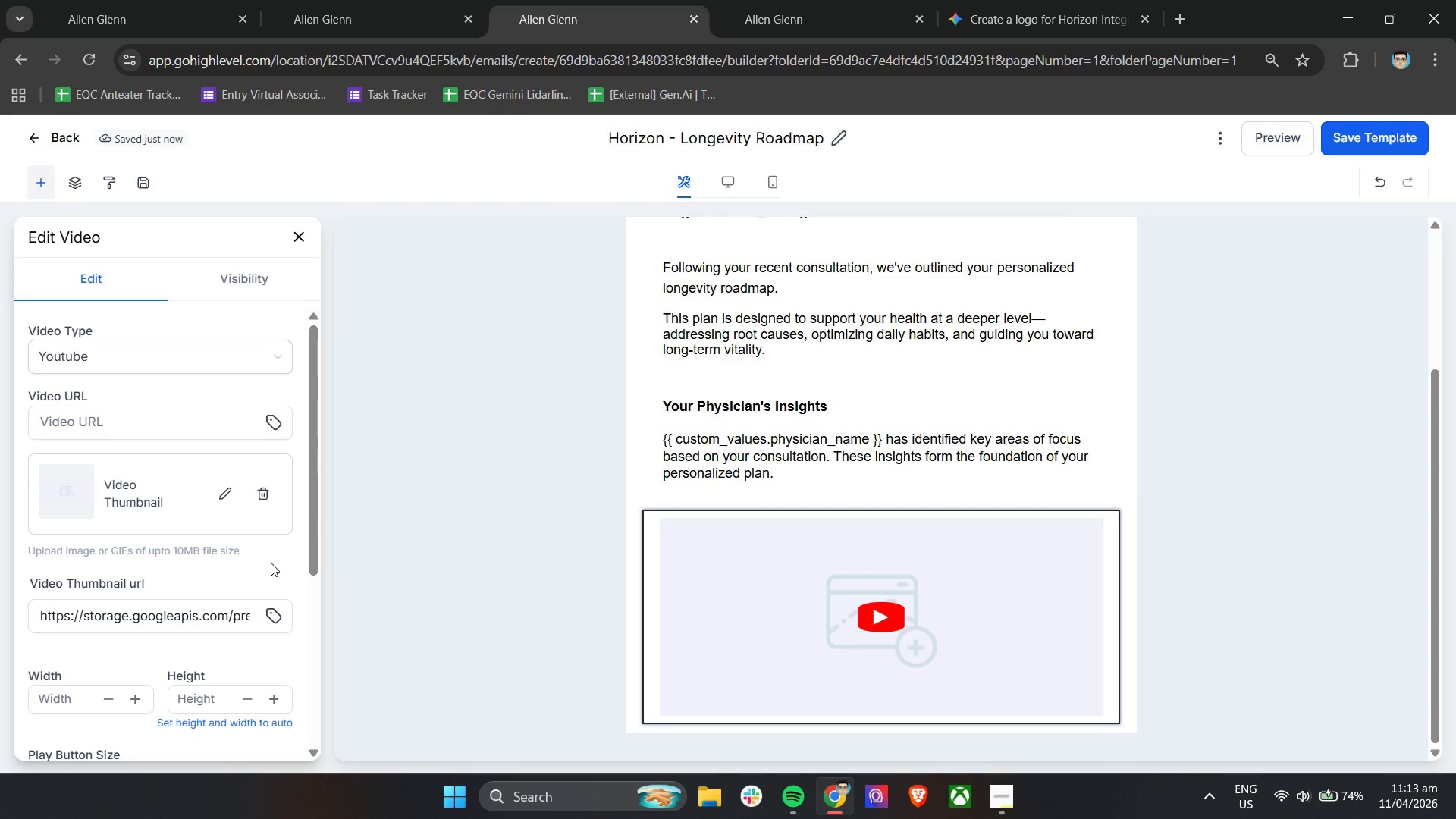 
scroll: coordinate [848, 647], scroll_direction: down, amount: 3.0
 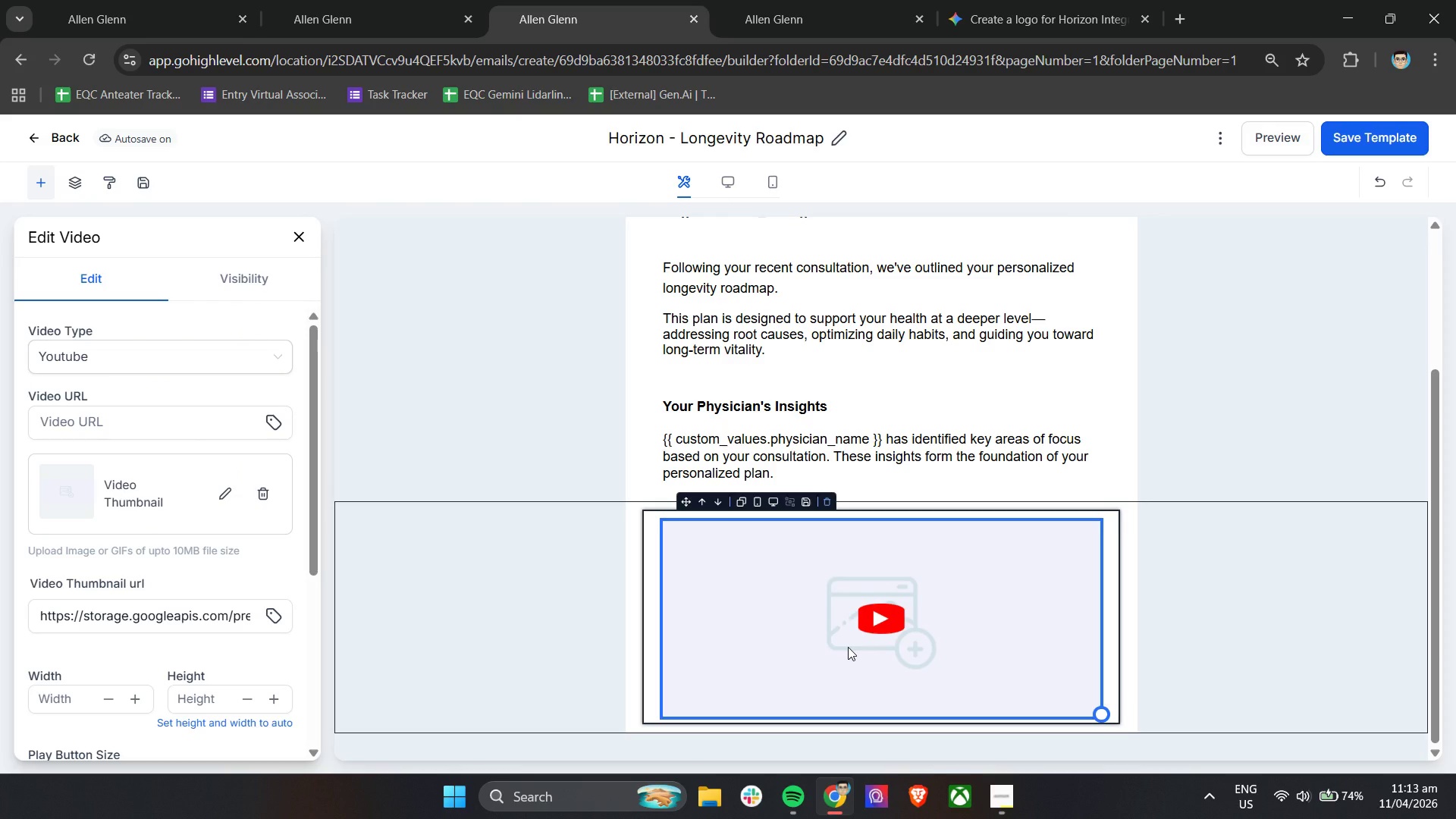 
wait(7.5)
 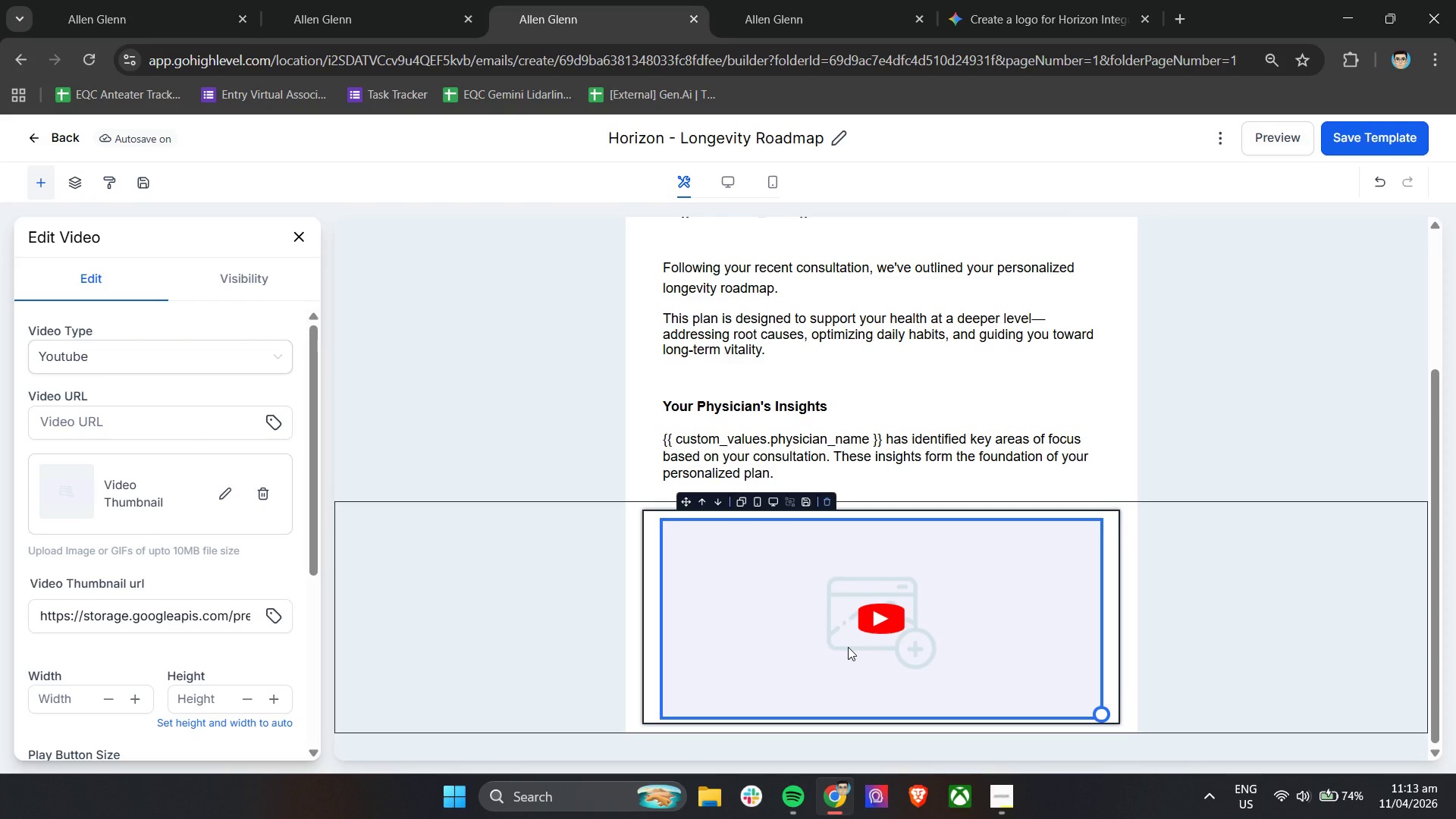 
scroll: coordinate [138, 543], scroll_direction: down, amount: 7.0
 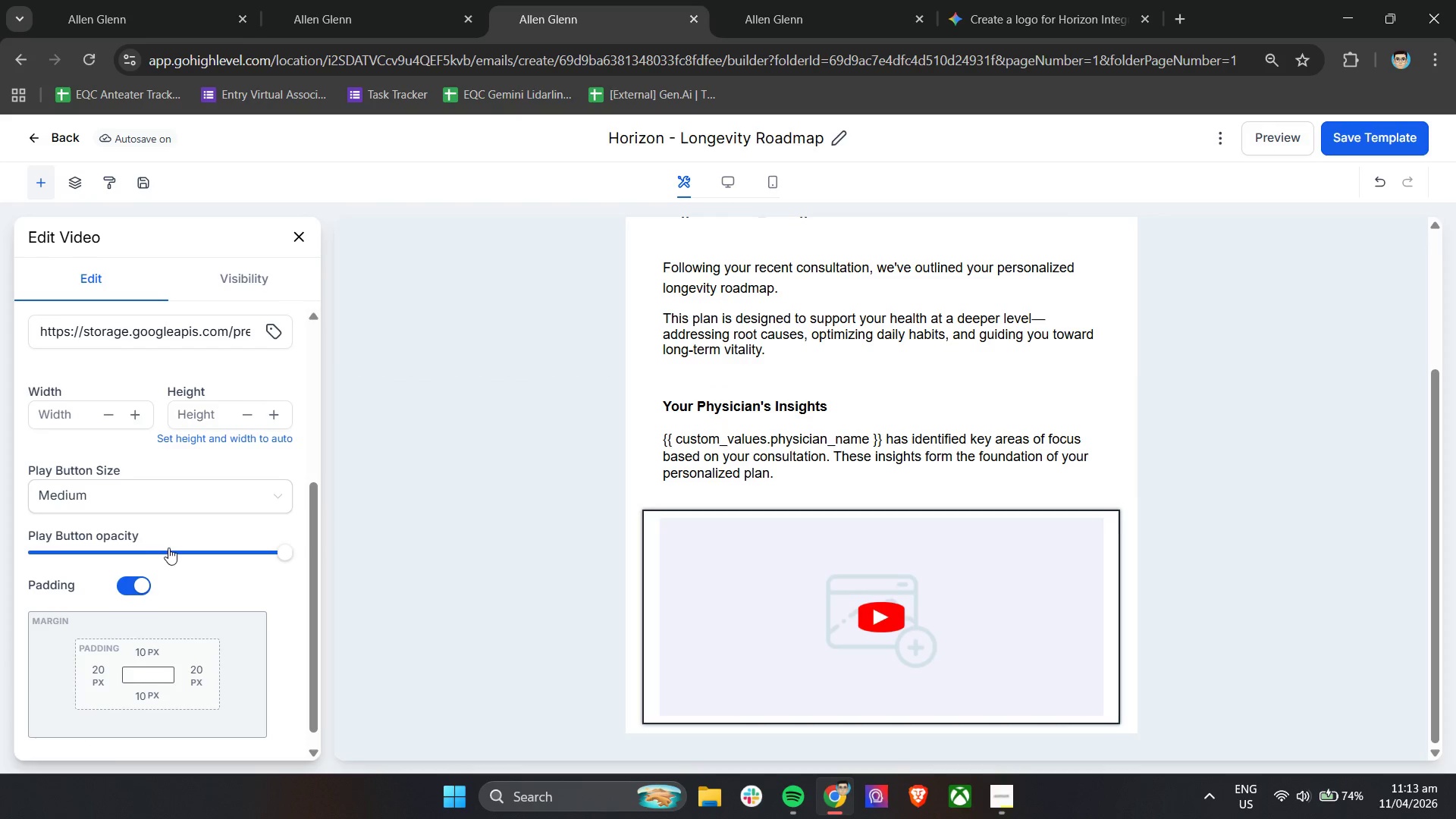 
scroll: coordinate [169, 548], scroll_direction: up, amount: 2.0
 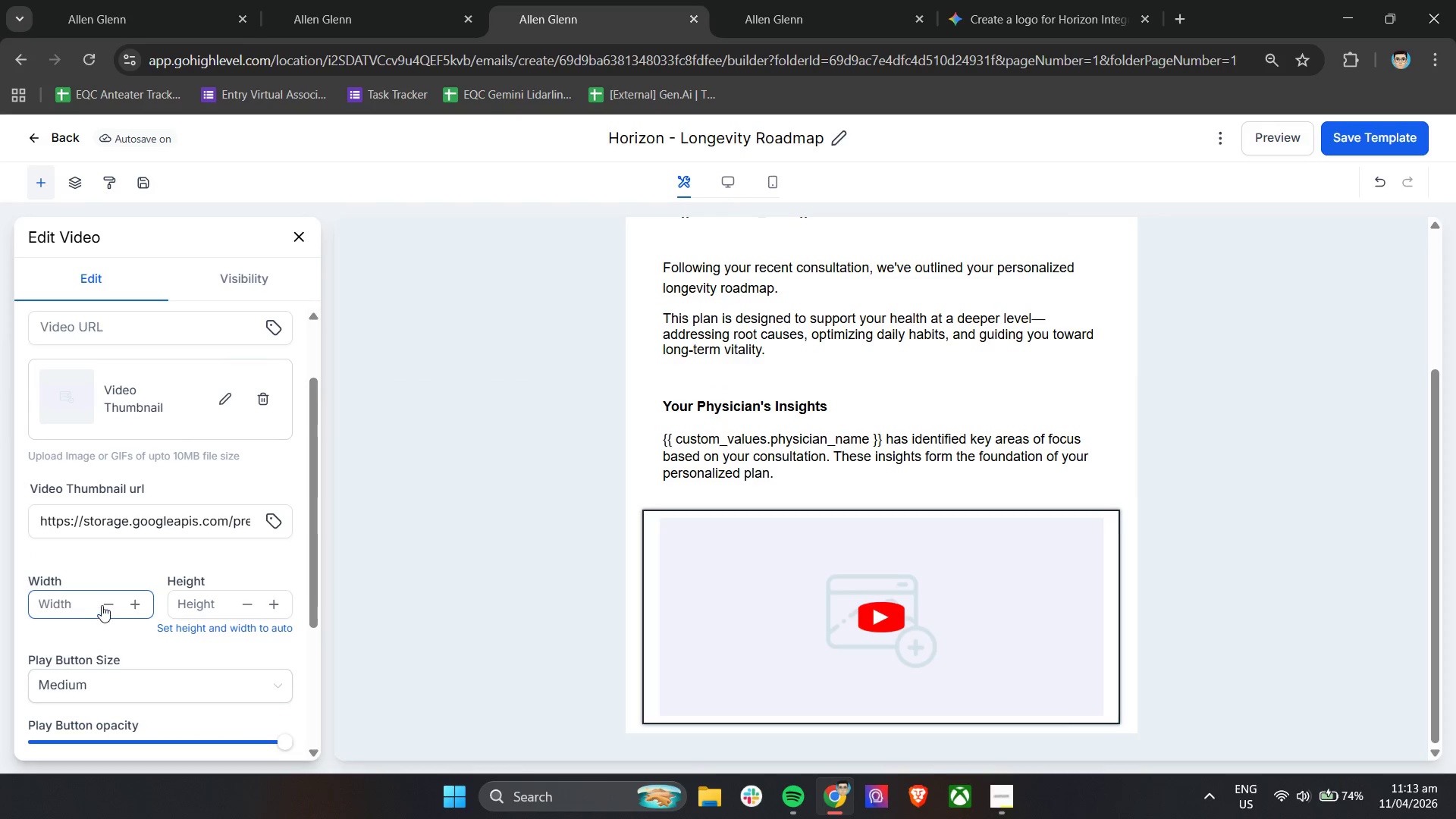 
left_click([81, 602])
 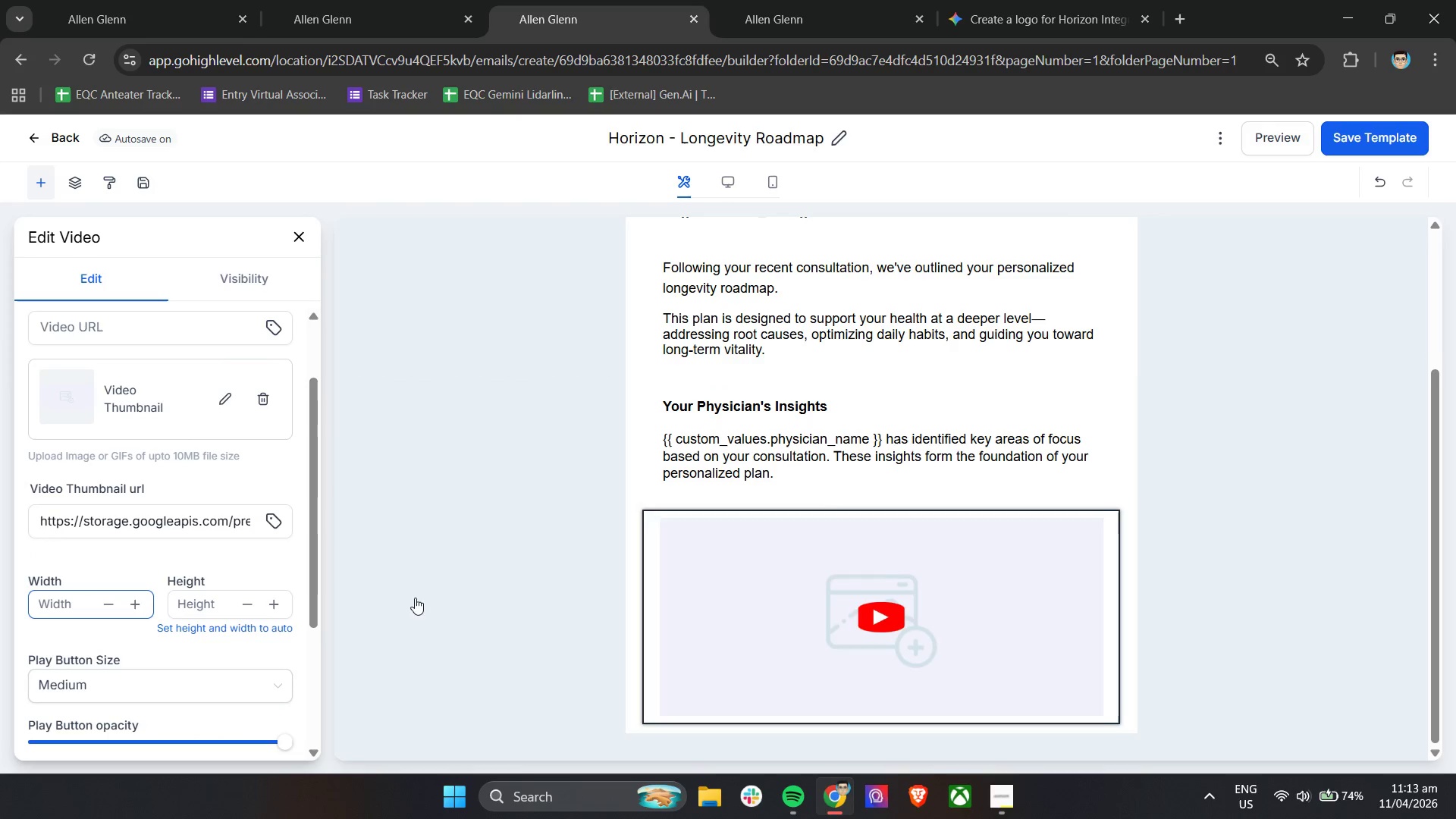 
scroll: coordinate [928, 563], scroll_direction: up, amount: 5.0
 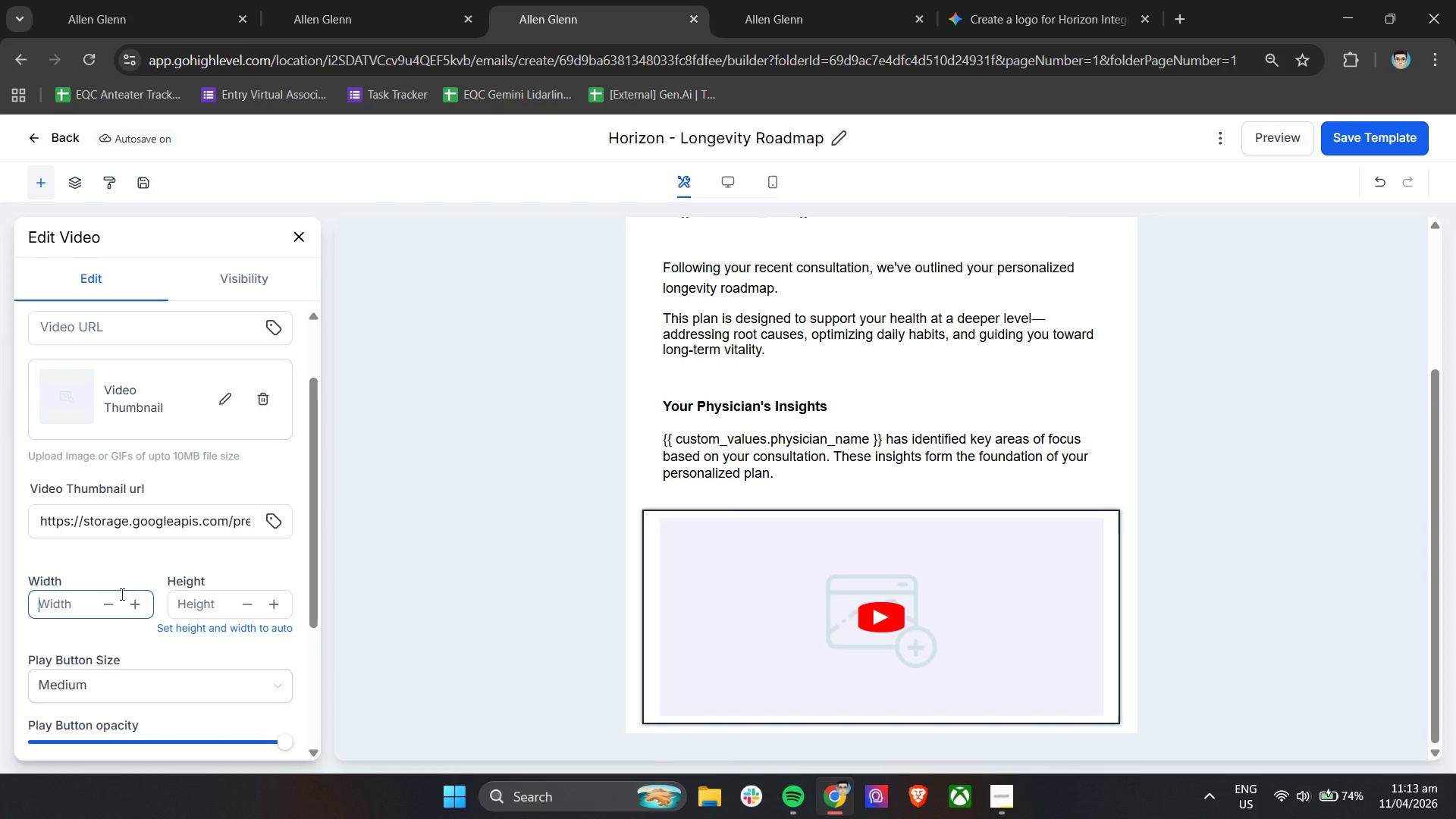 
left_click([115, 605])
 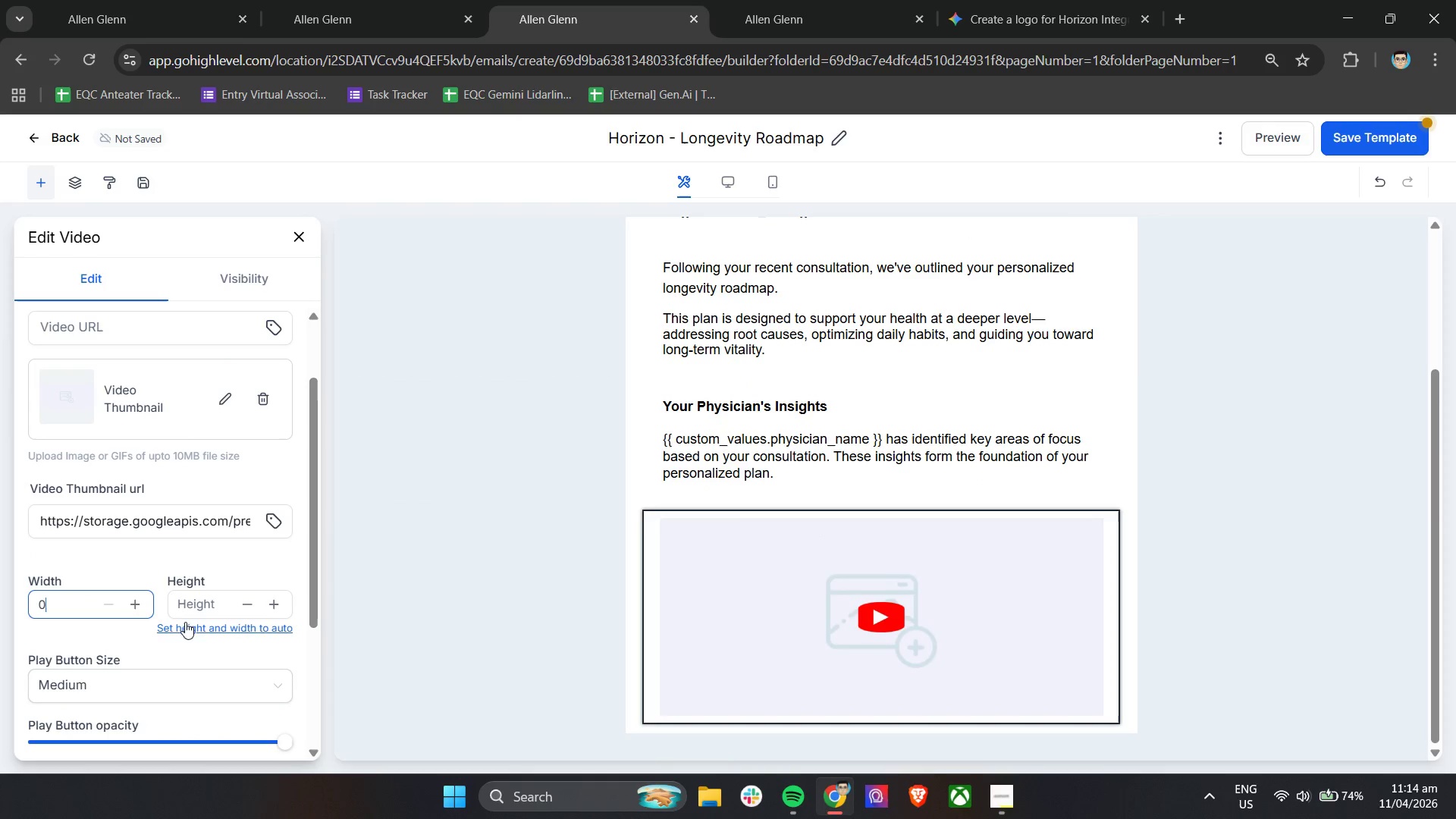 
left_click([672, 640])
 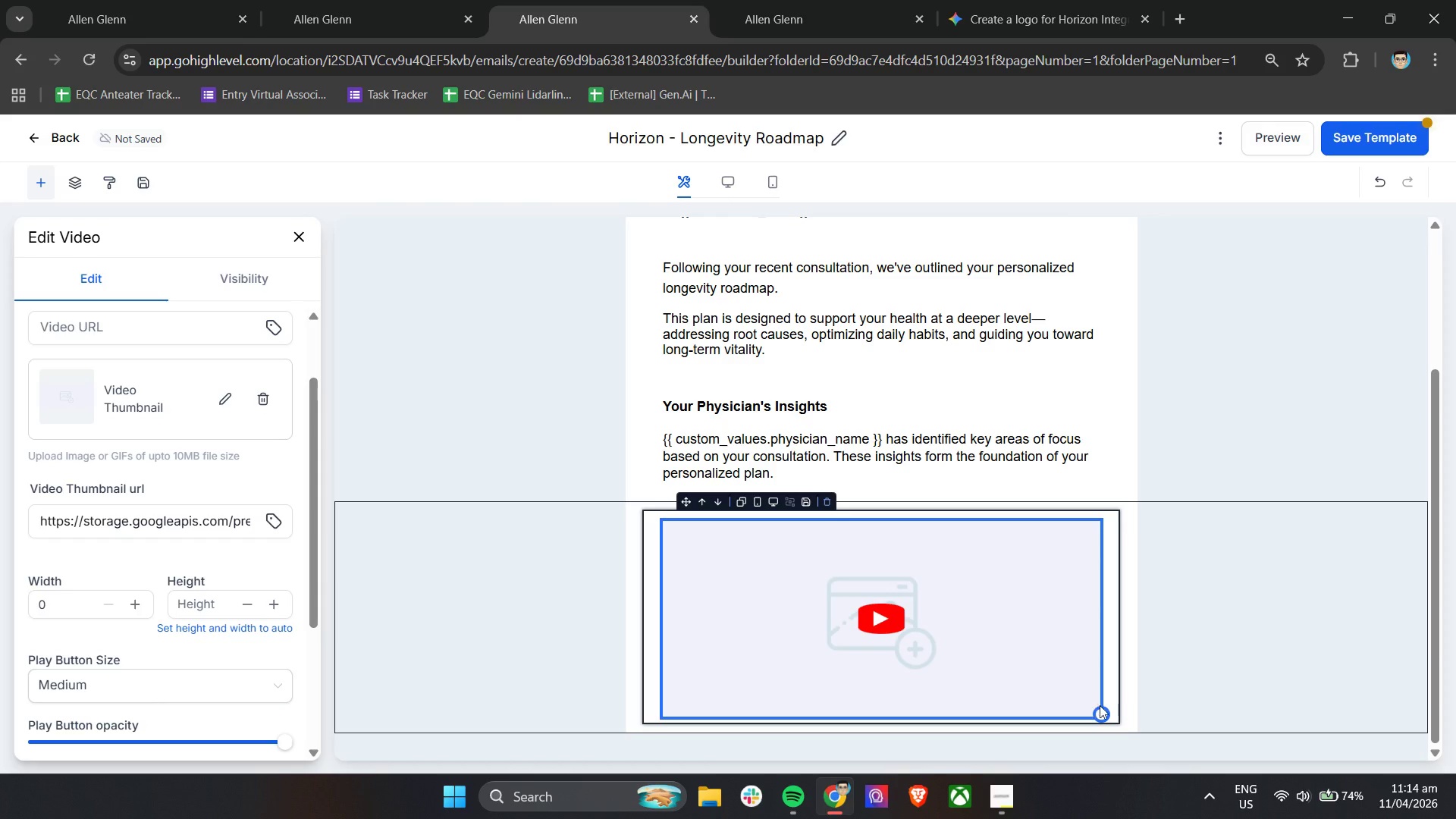 
left_click_drag(start_coordinate=[1100, 707], to_coordinate=[1068, 682])
 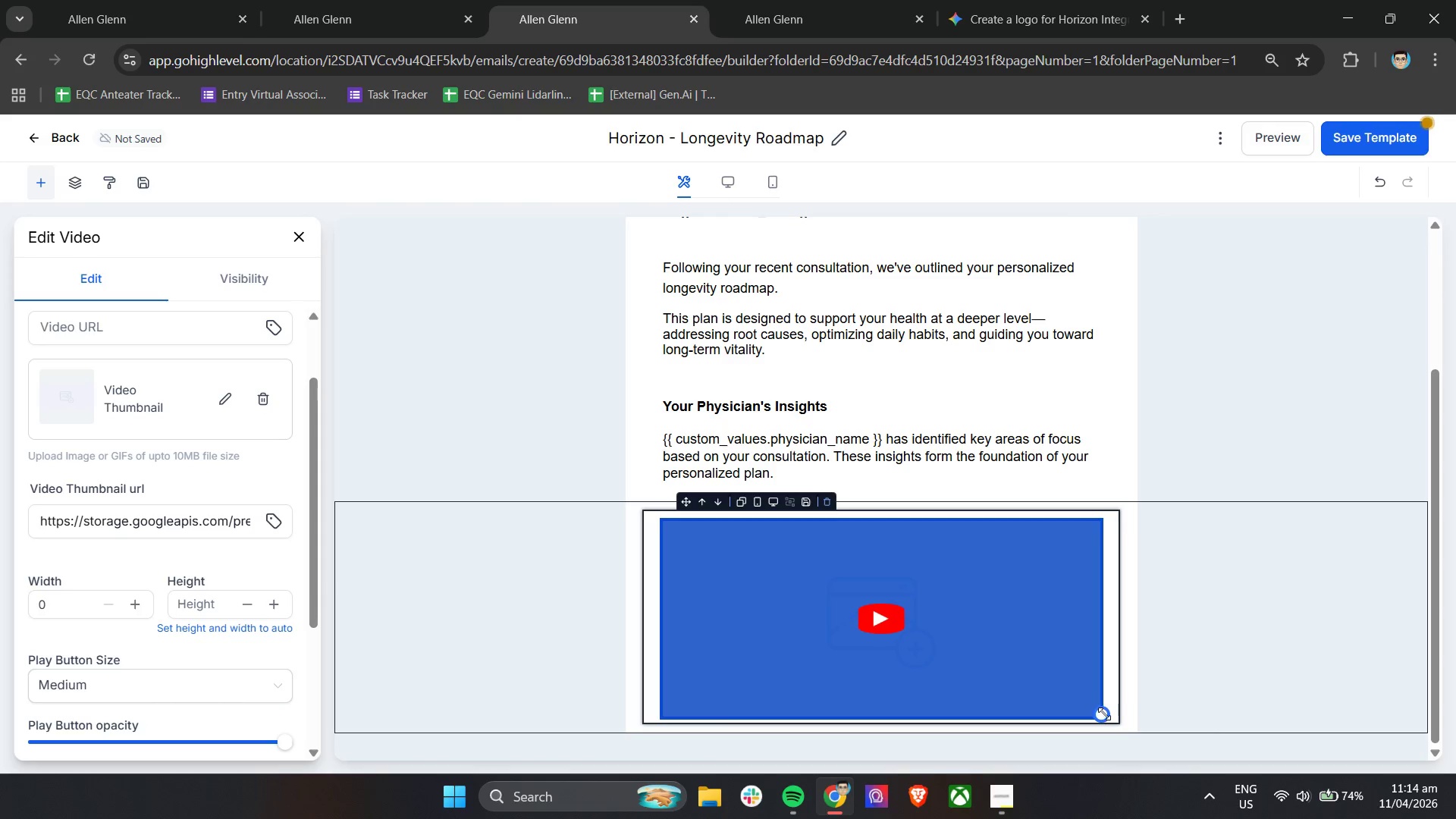 
left_click_drag(start_coordinate=[1104, 712], to_coordinate=[1047, 674])
 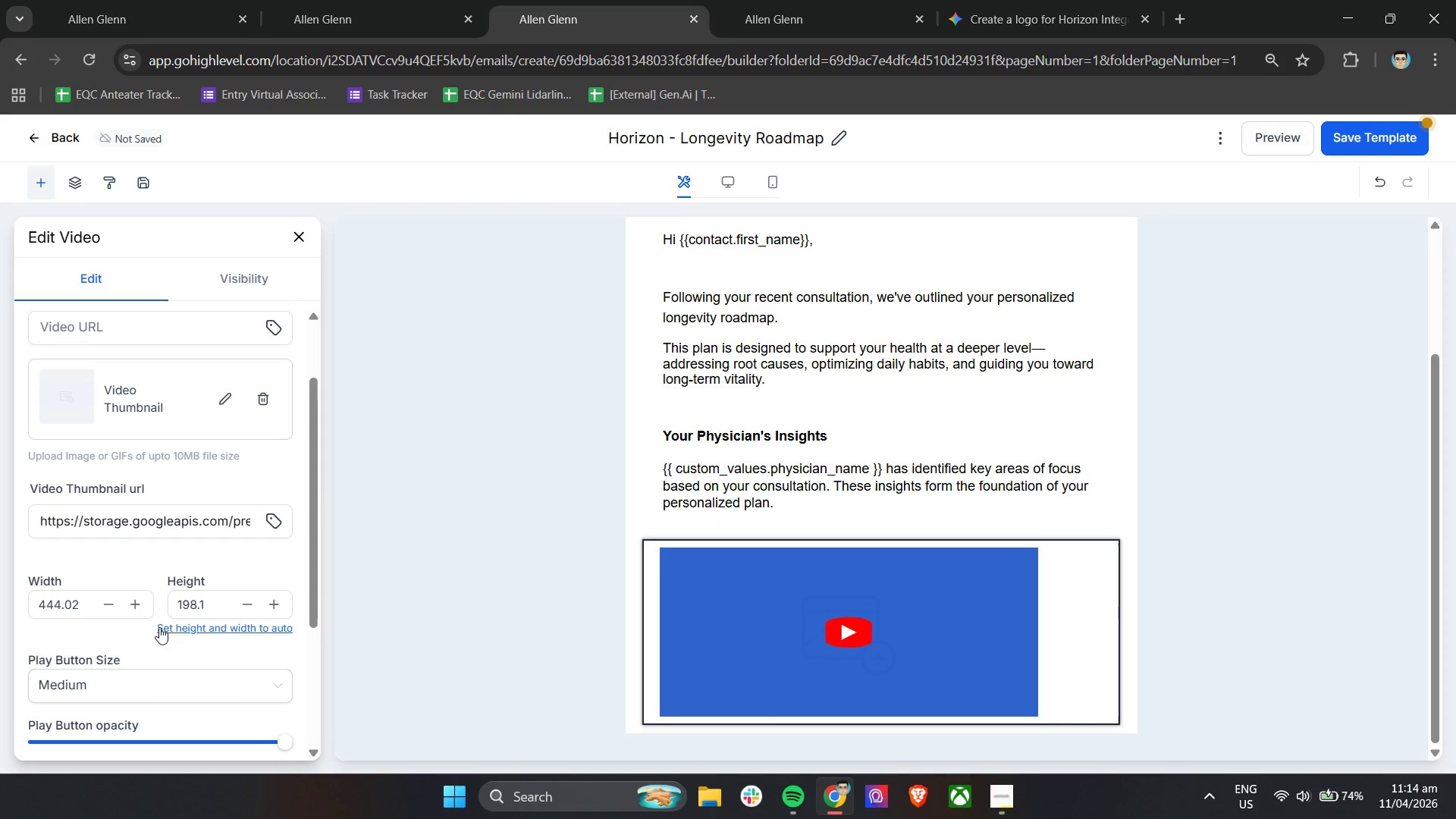 
scroll: coordinate [168, 616], scroll_direction: down, amount: 5.0
 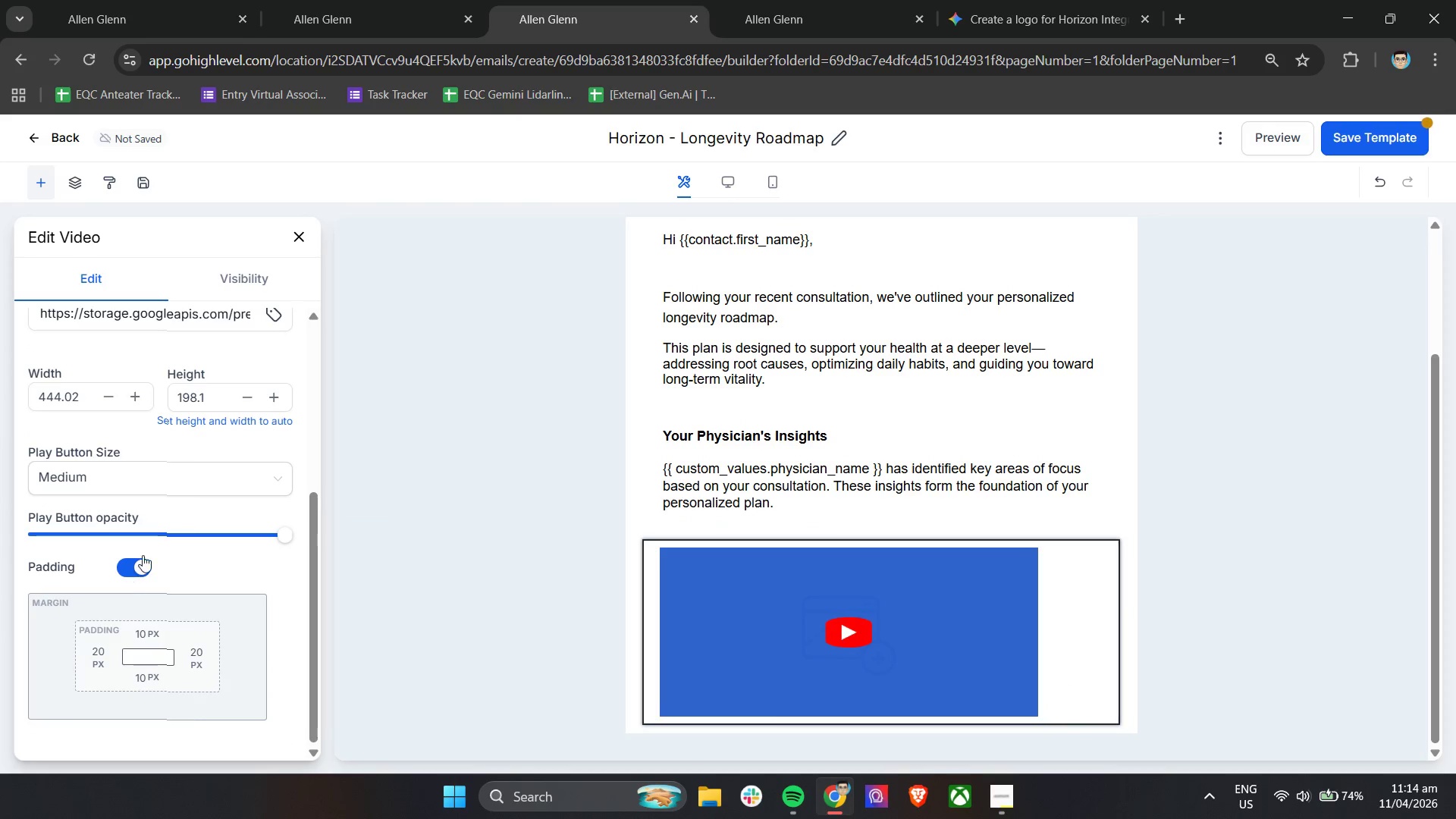 
left_click([168, 475])
 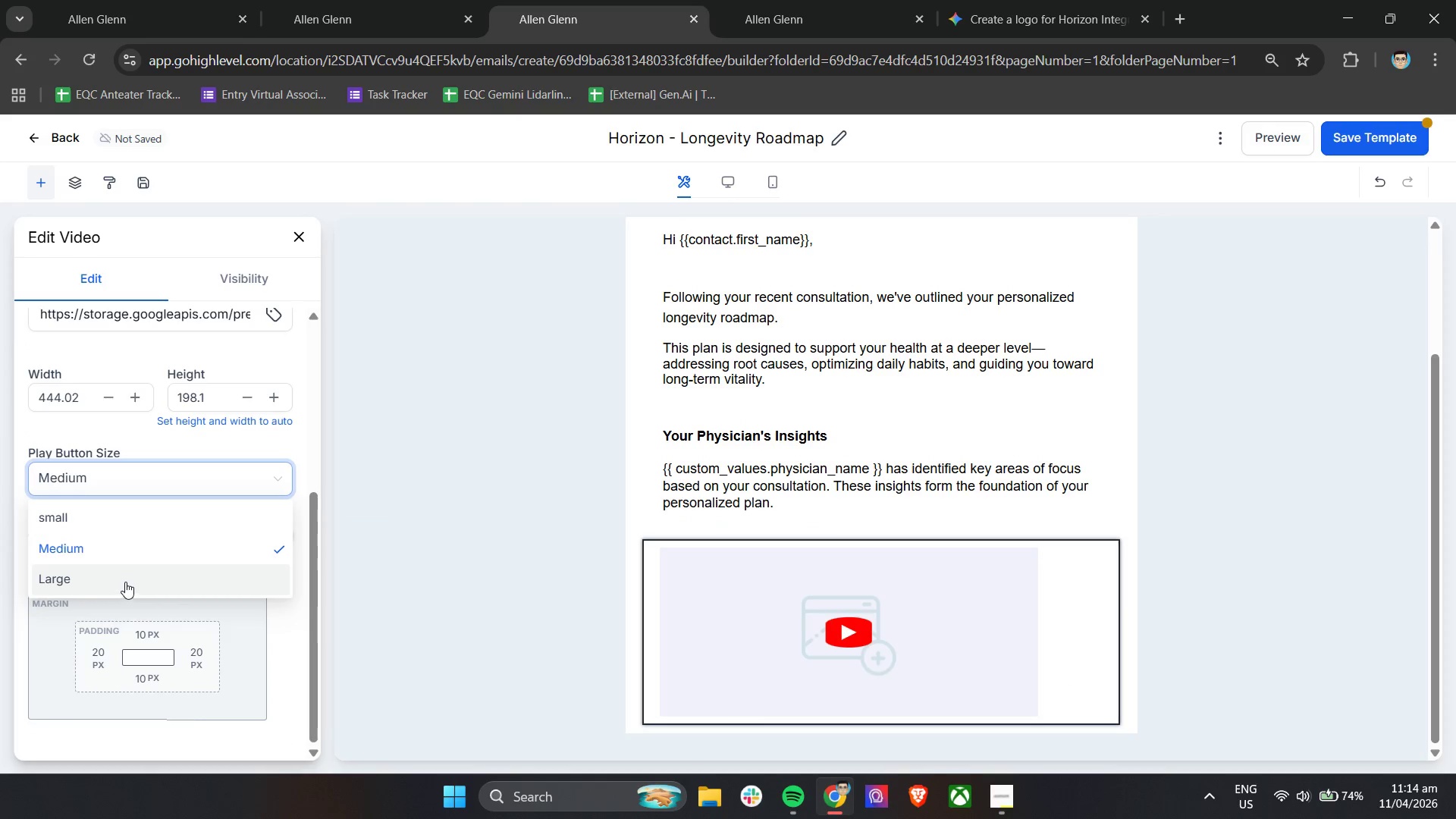 
left_click([138, 525])
 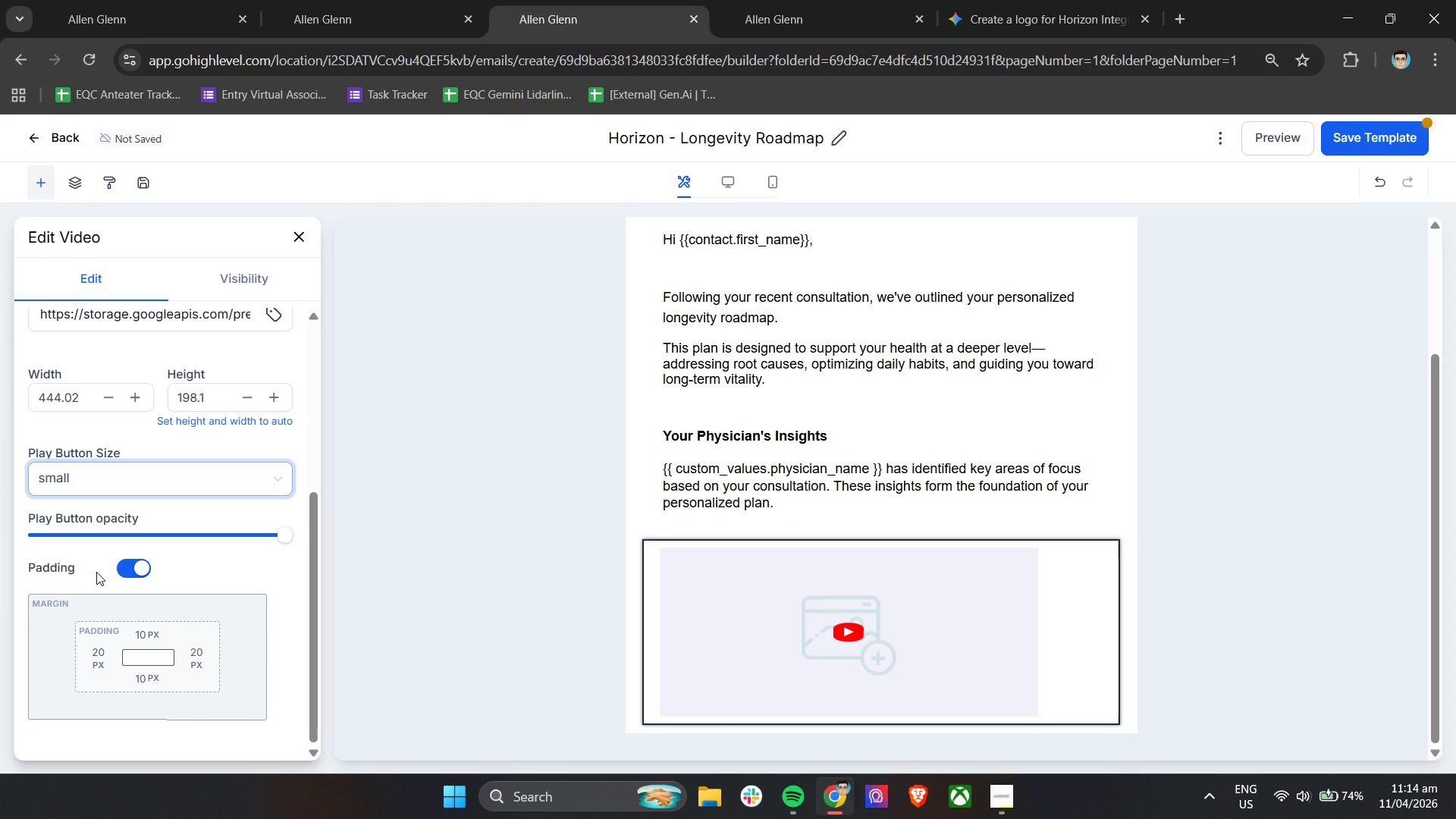 
left_click([99, 479])
 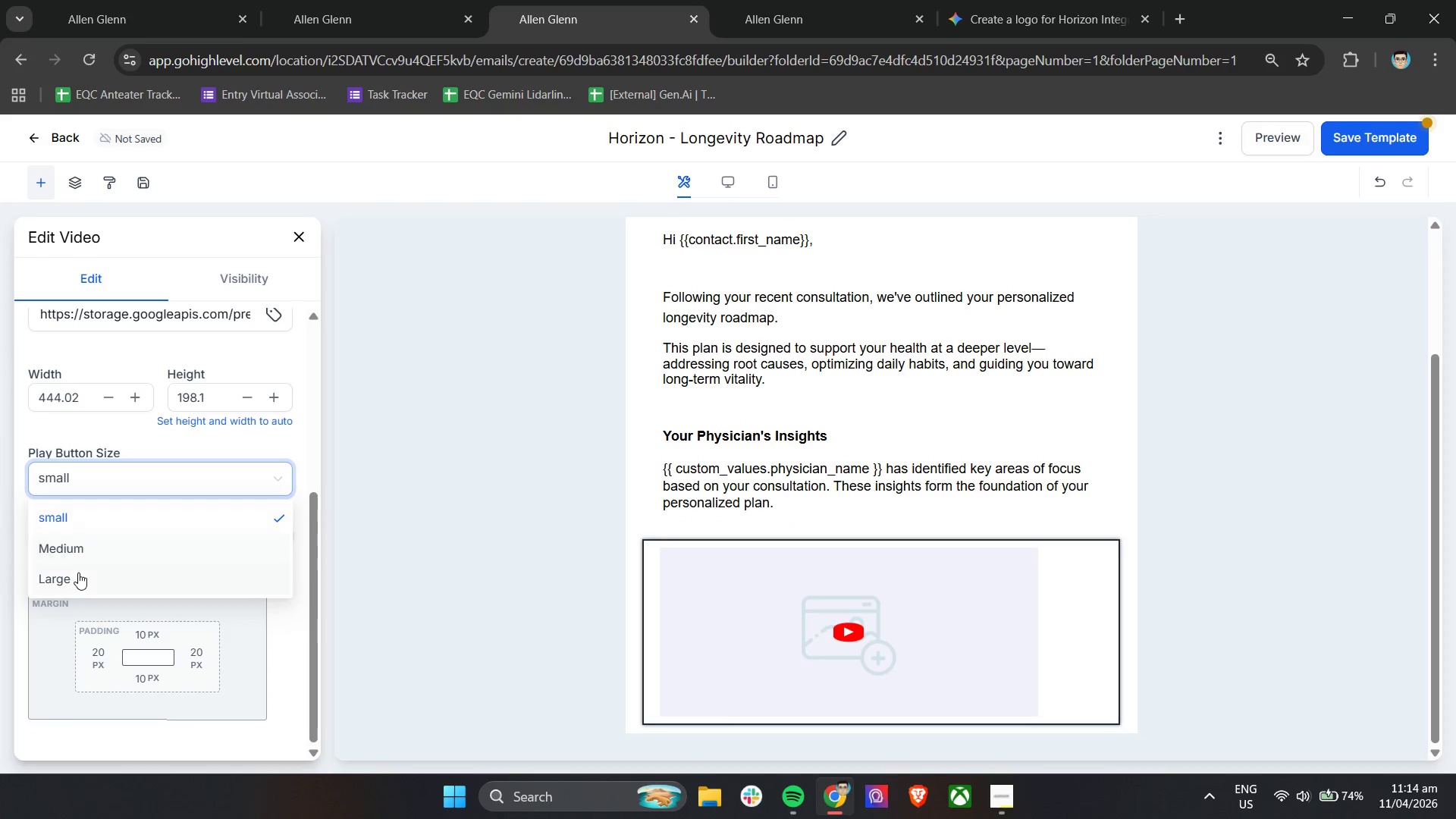 
left_click([78, 573])
 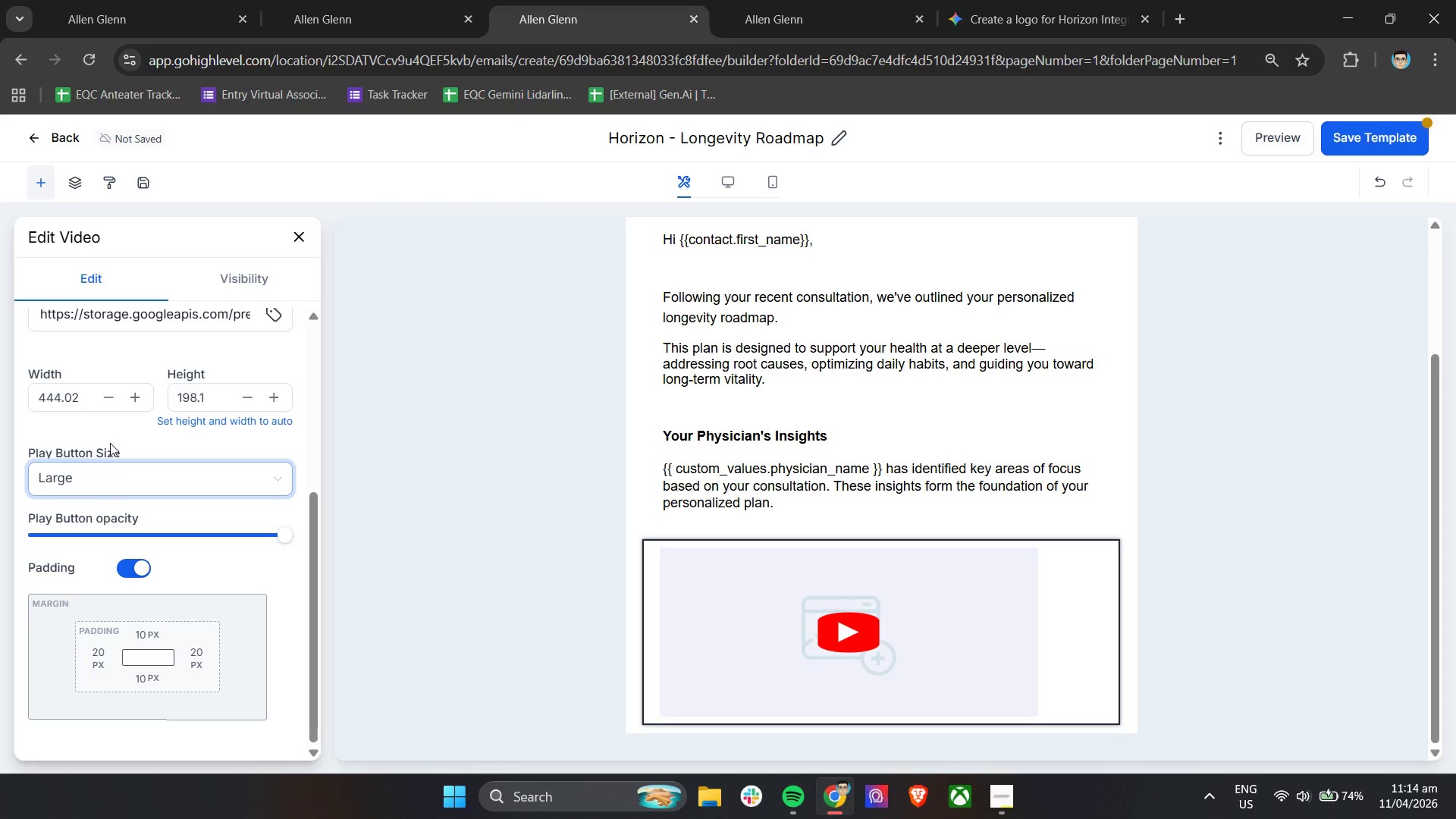 
scroll: coordinate [132, 526], scroll_direction: up, amount: 8.0
 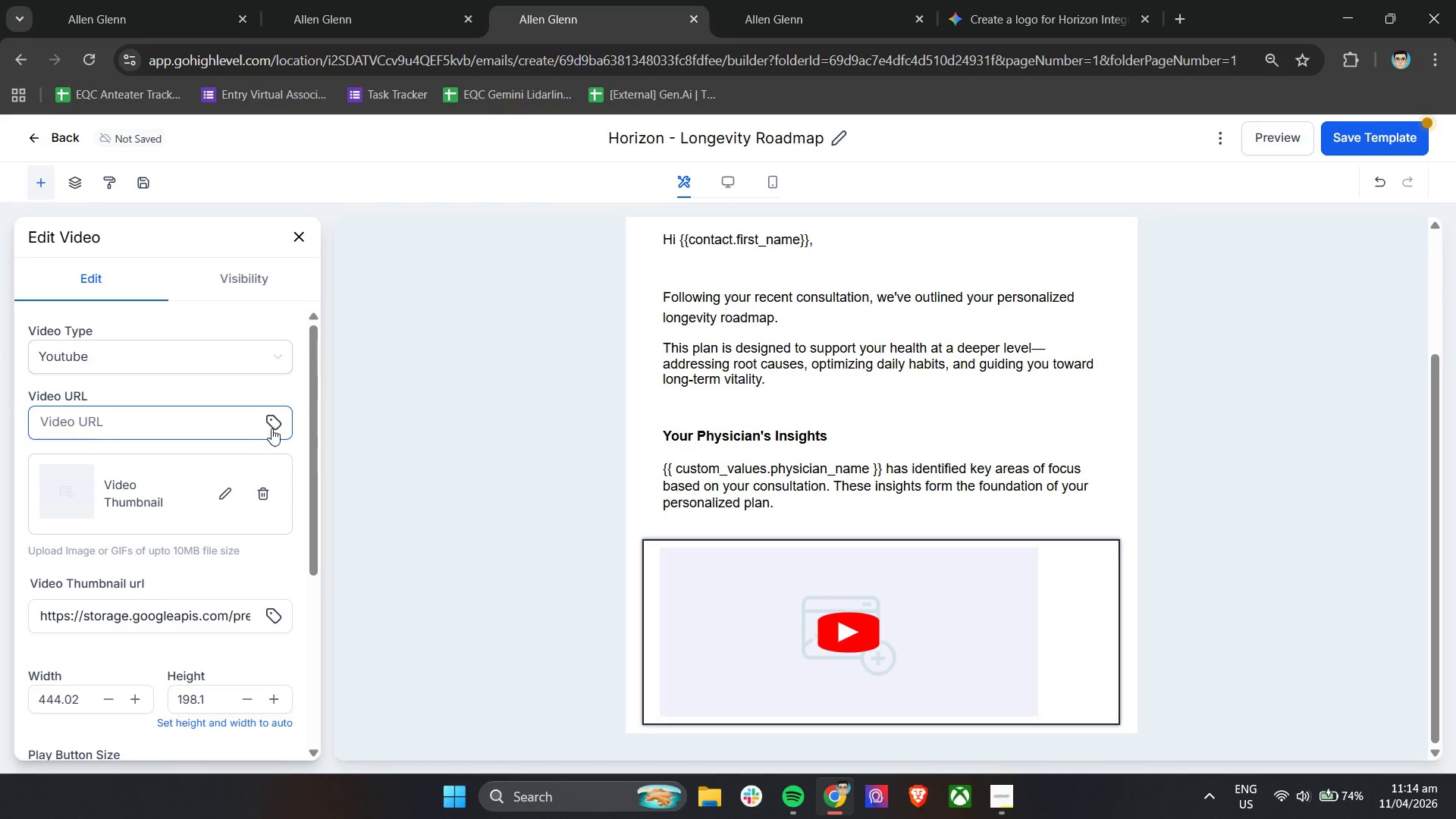 
left_click([272, 428])
 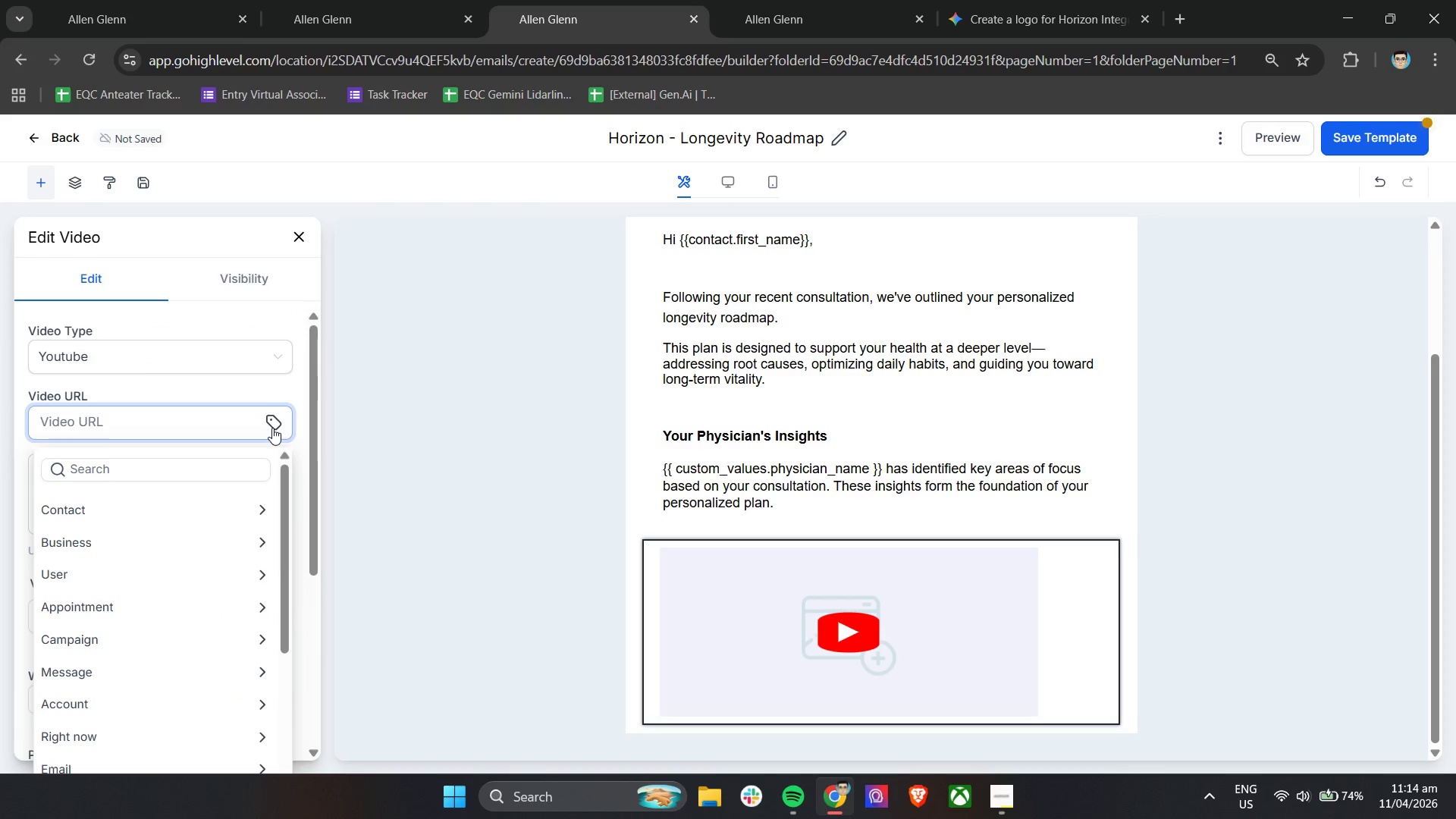 
left_click([272, 428])
 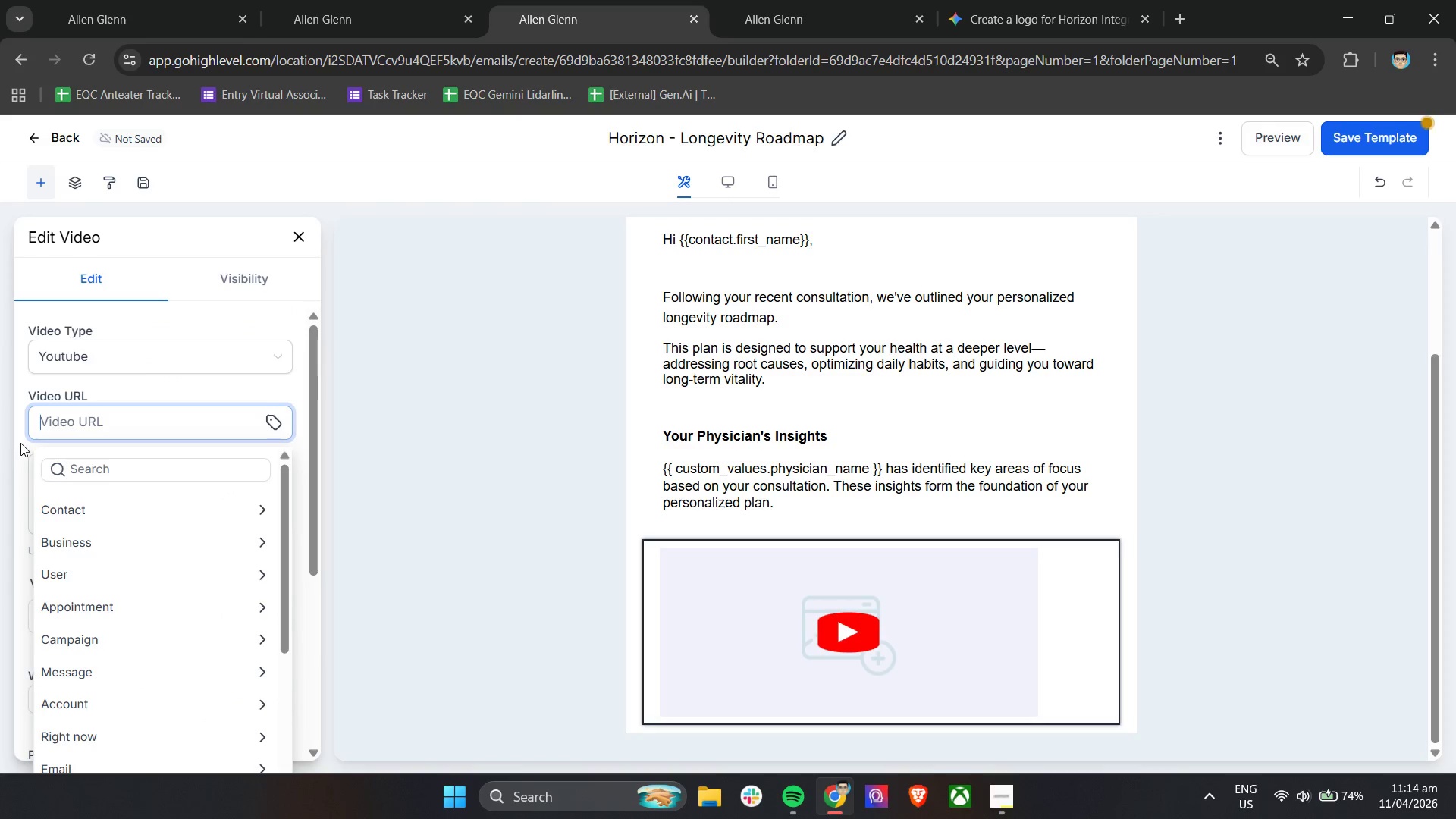 
left_click([20, 442])
 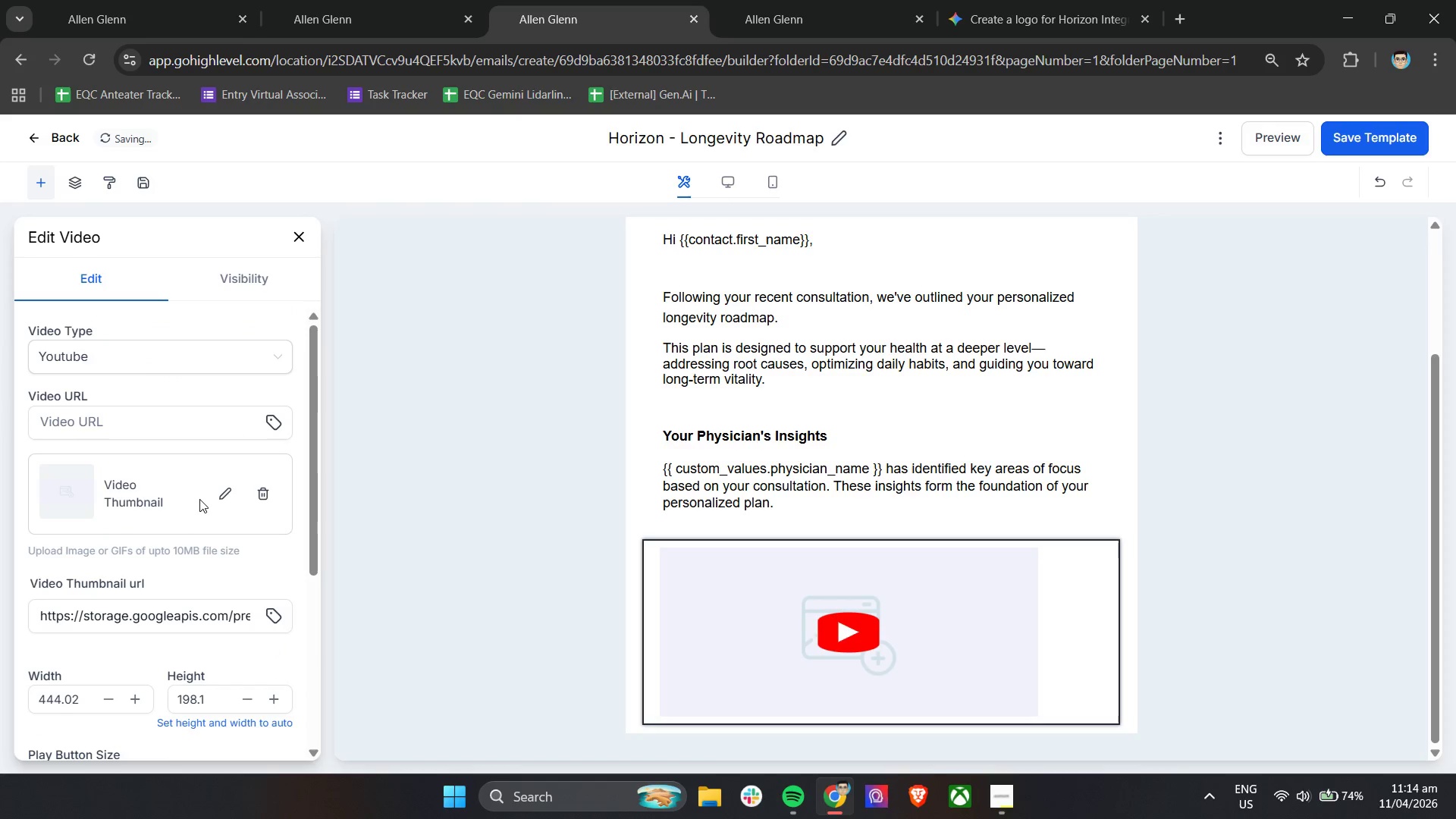 
left_click_drag(start_coordinate=[174, 503], to_coordinate=[112, 485])
 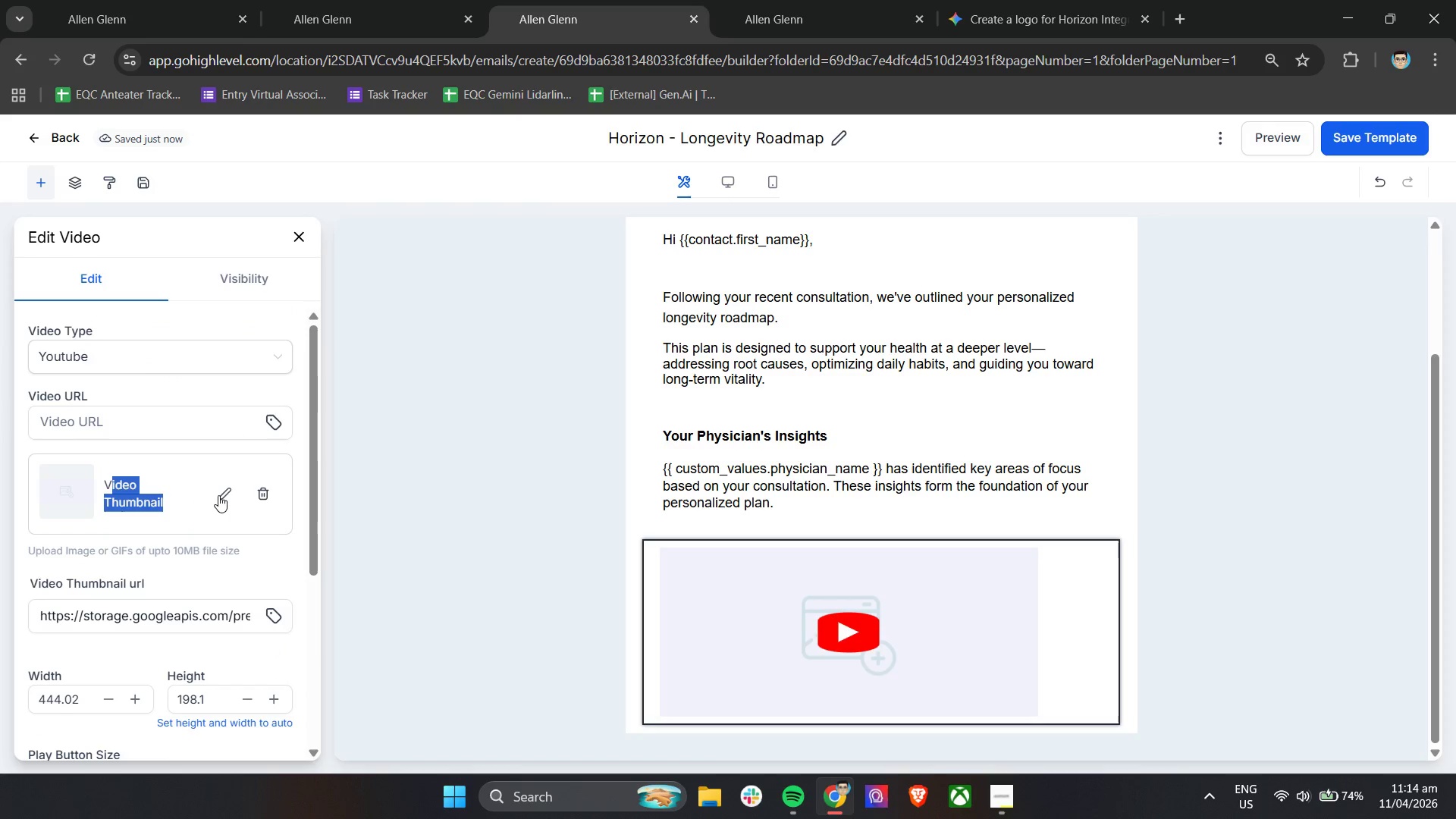 
left_click([218, 495])
 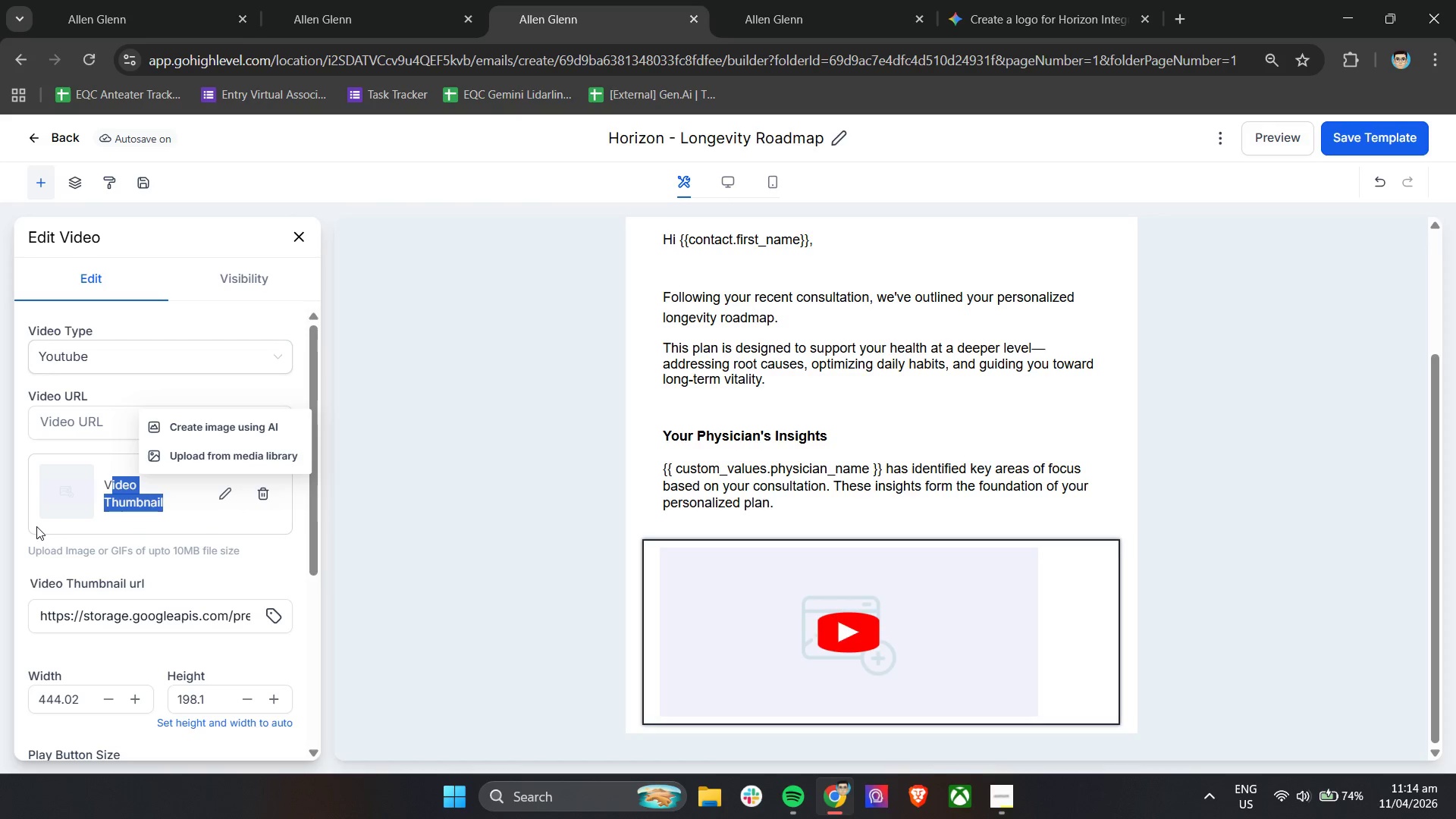 
left_click([30, 548])
 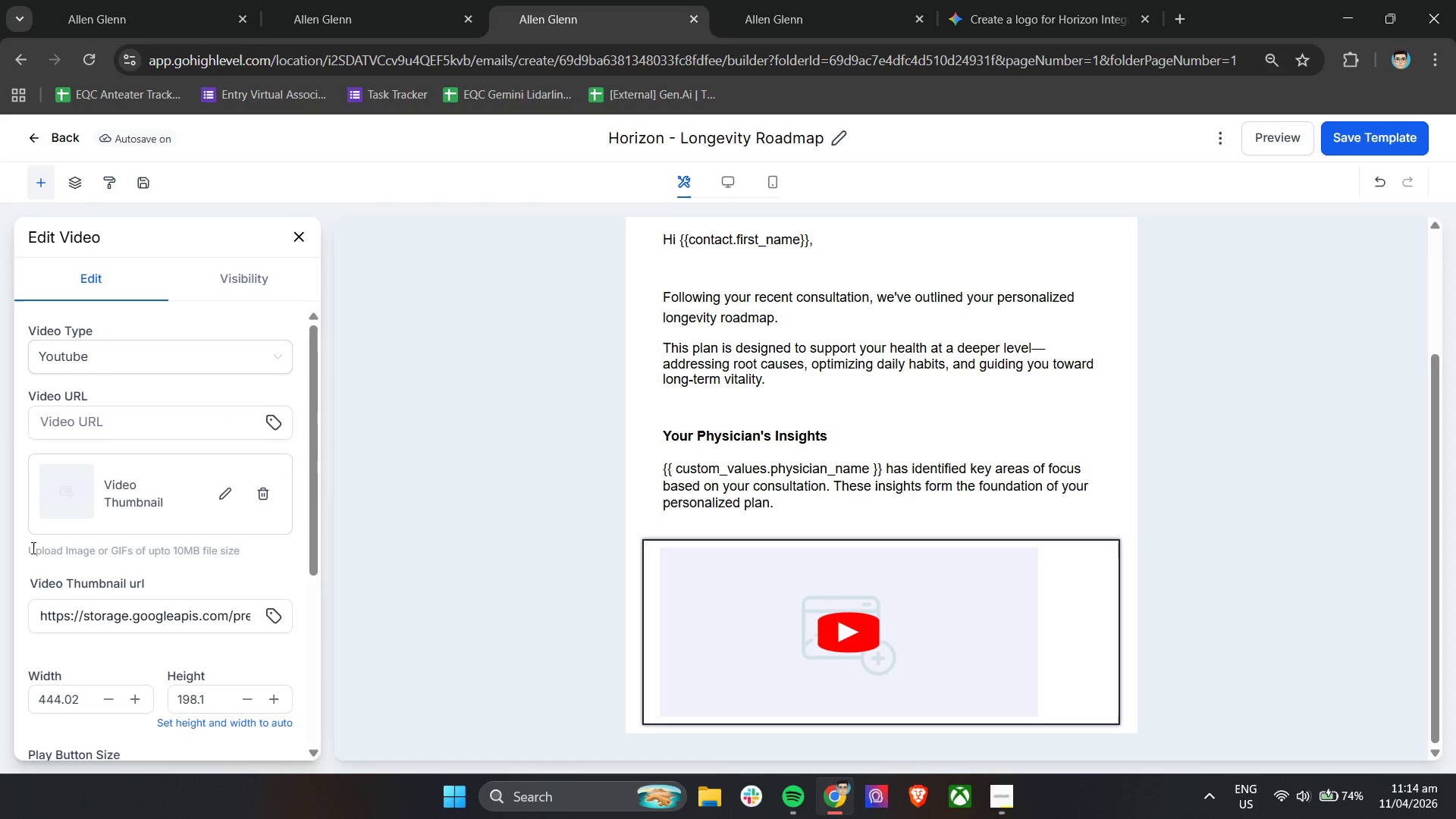 
scroll: coordinate [208, 598], scroll_direction: down, amount: 4.0
 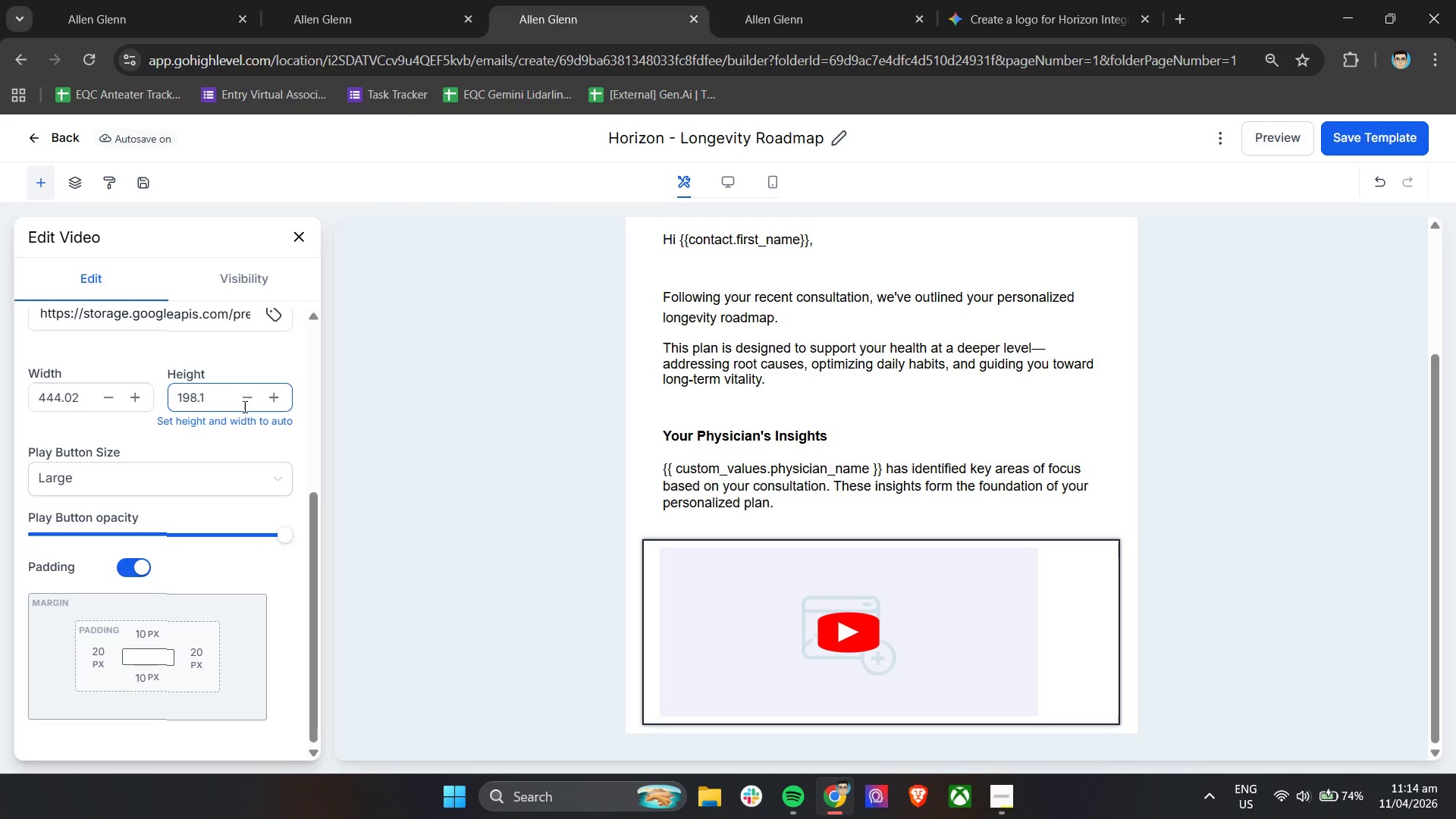 
left_click([228, 422])
 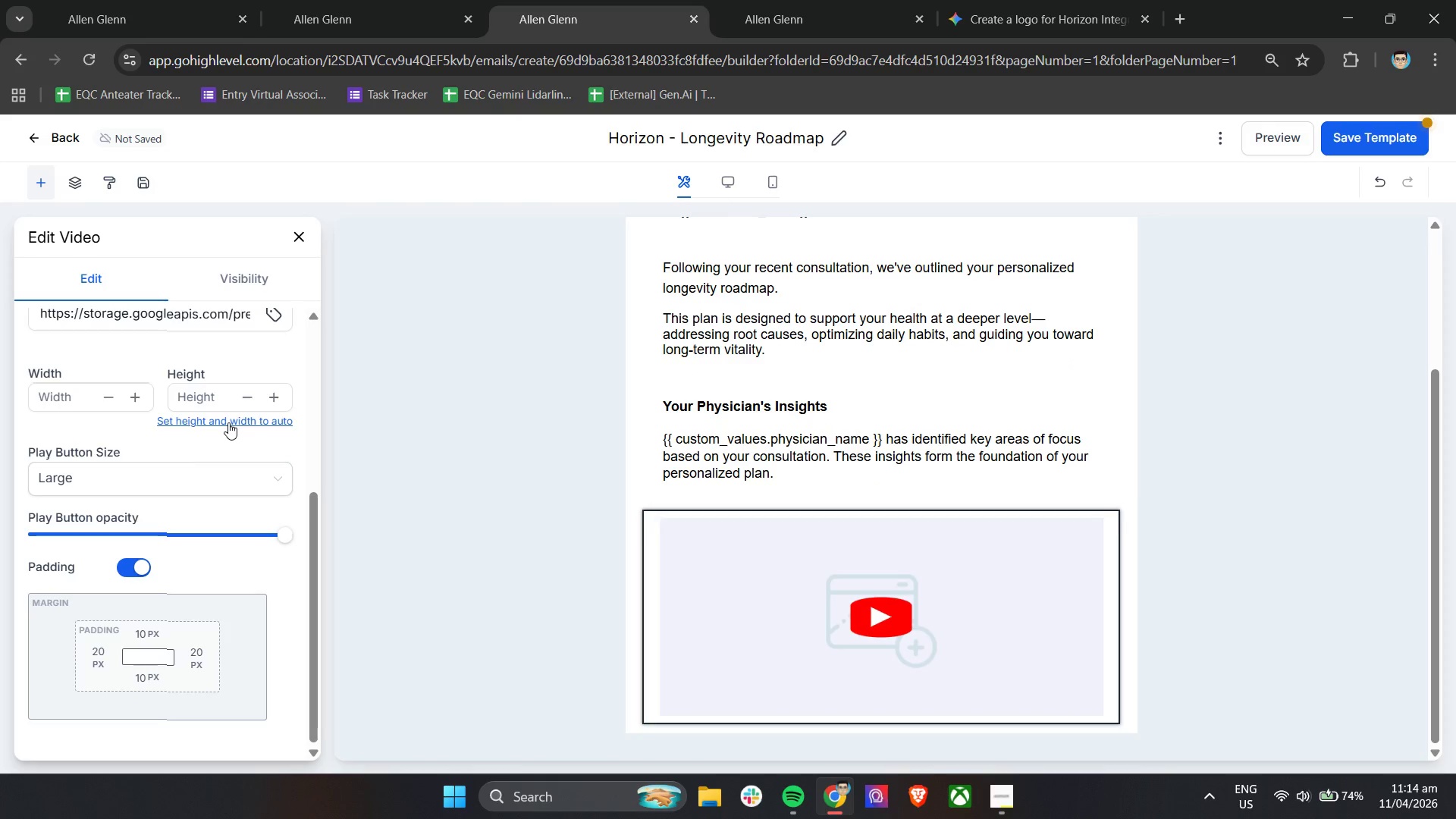 
left_click([228, 422])
 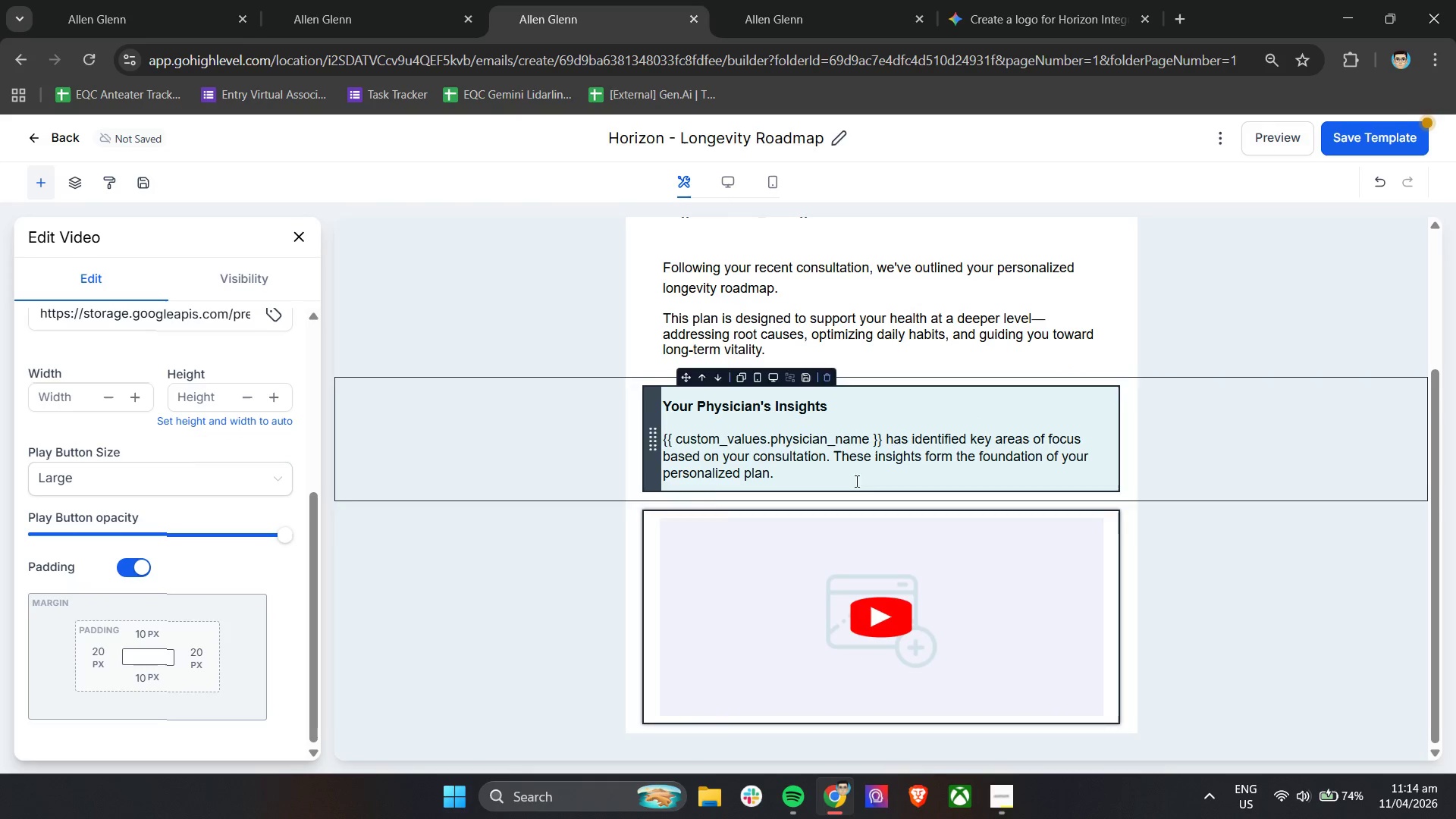 
scroll: coordinate [240, 378], scroll_direction: up, amount: 6.0
 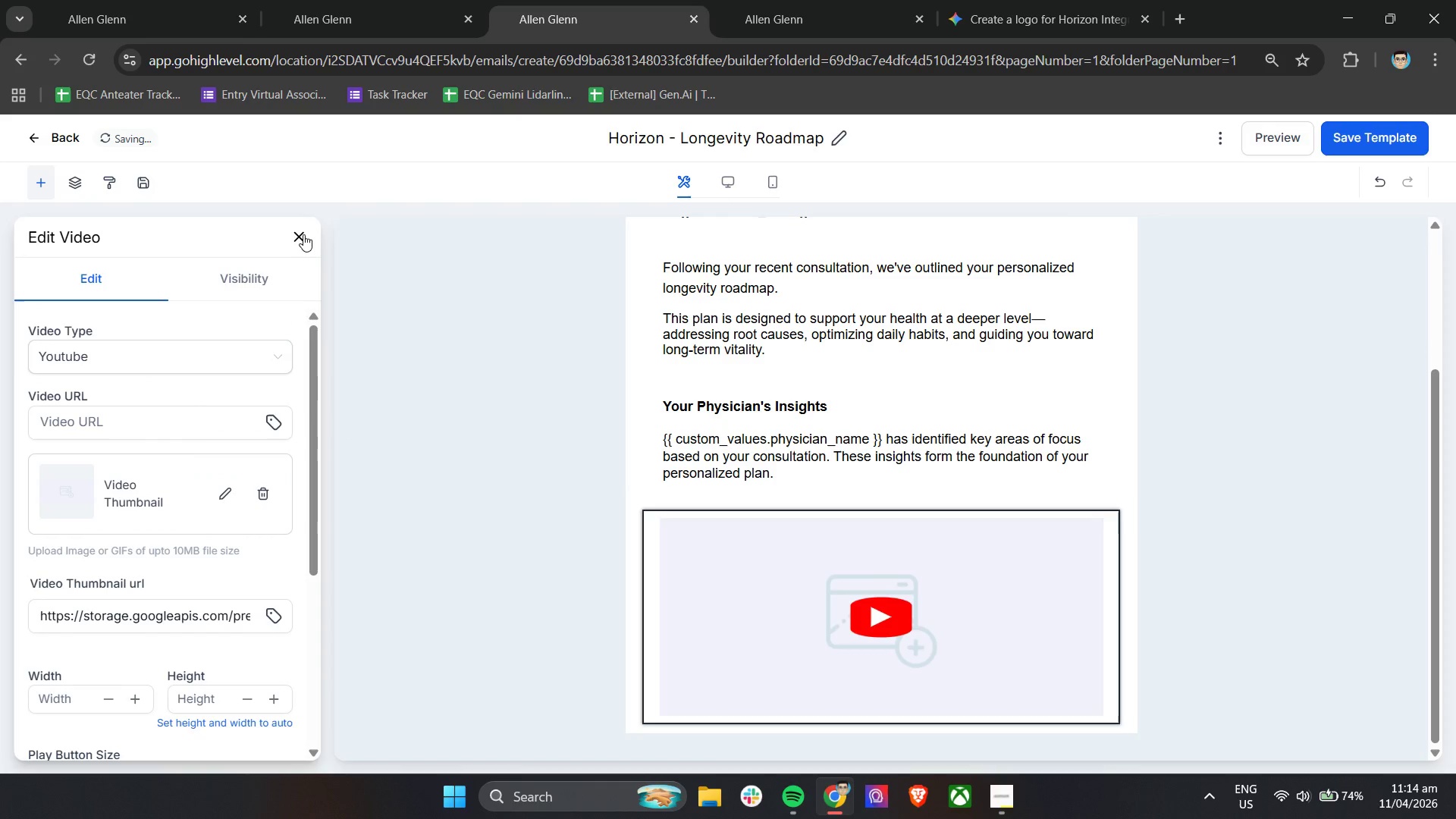 
left_click([303, 235])
 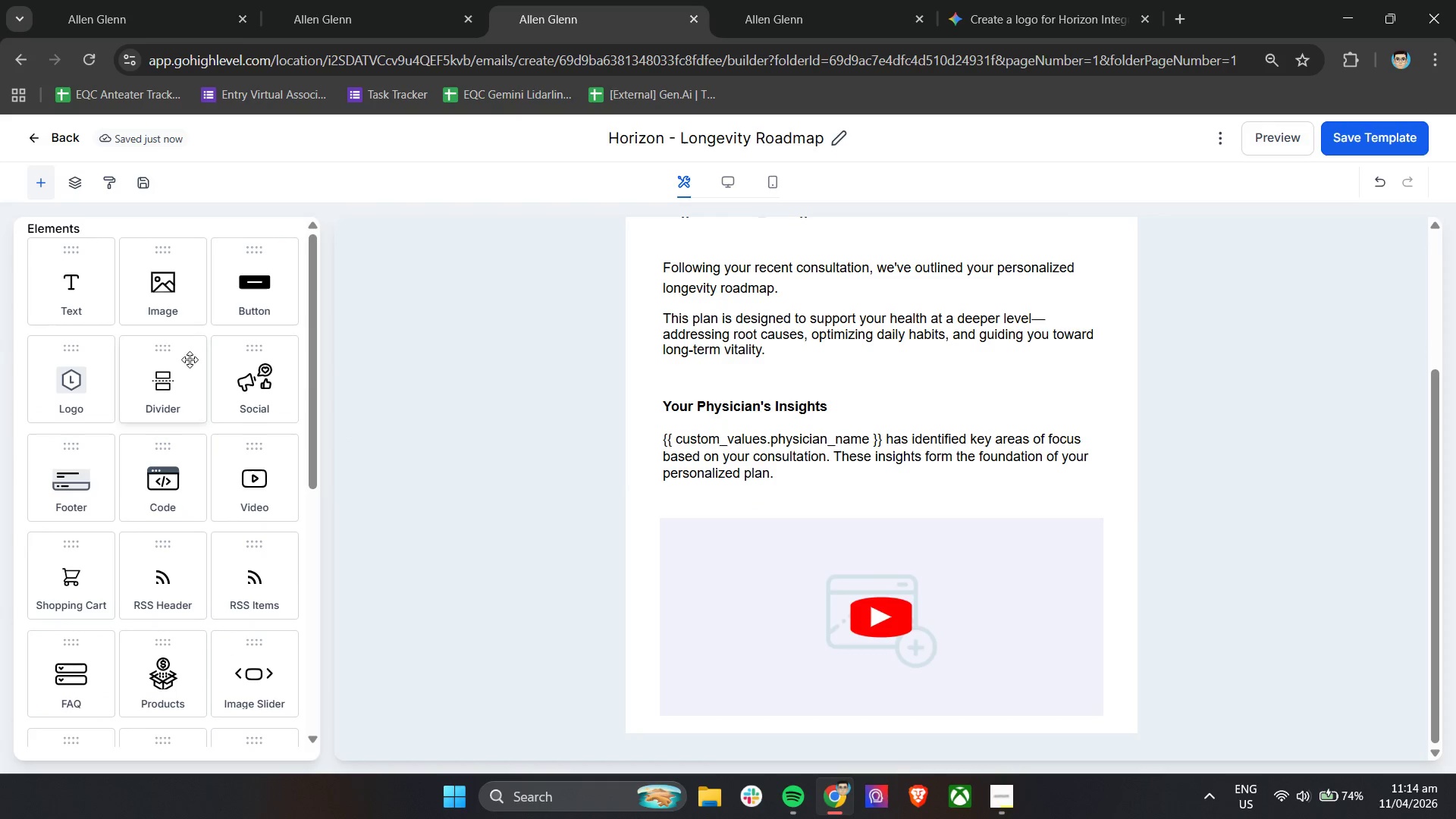 
left_click_drag(start_coordinate=[73, 303], to_coordinate=[720, 731])
 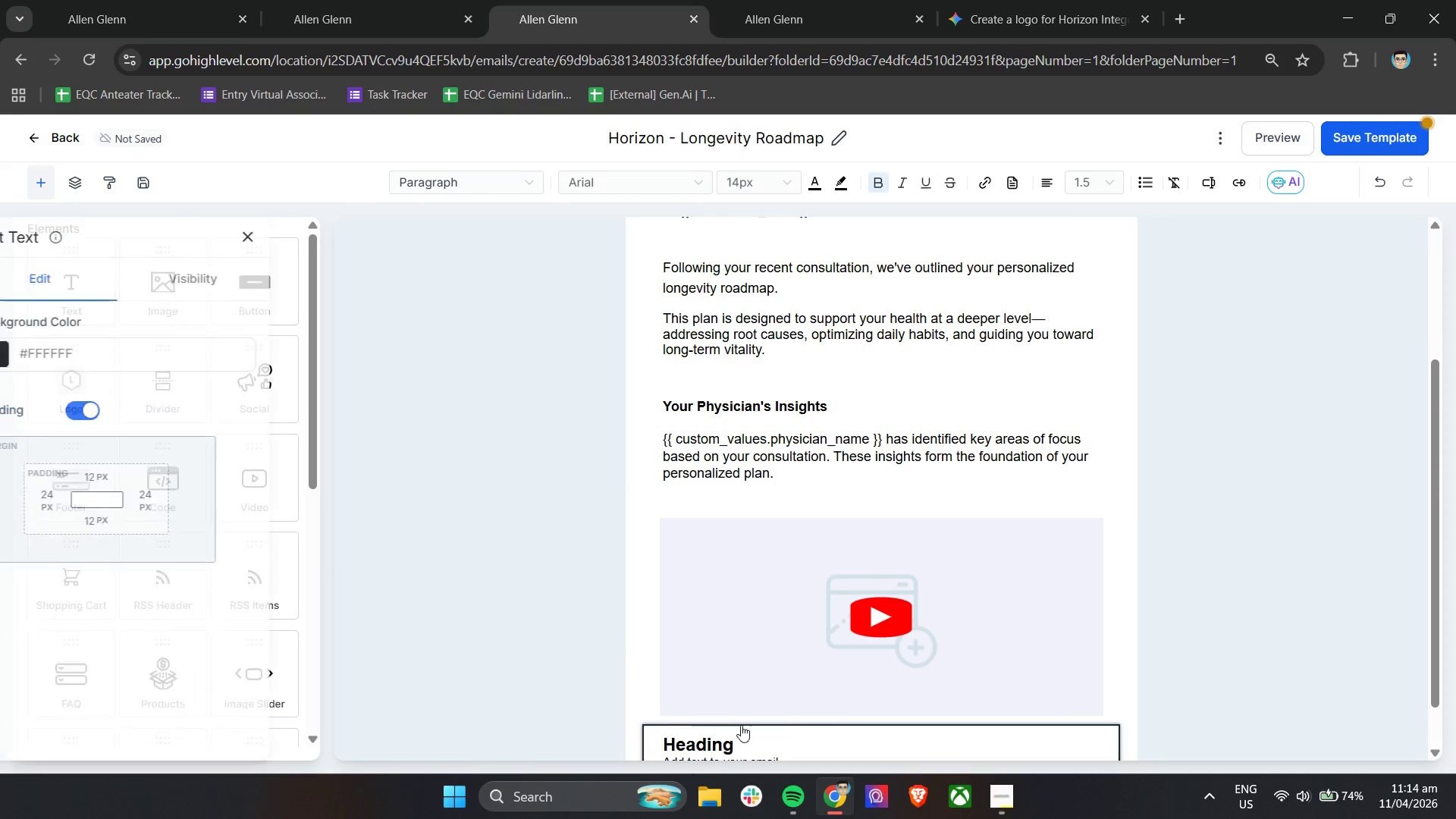 
scroll: coordinate [795, 706], scroll_direction: down, amount: 4.0
 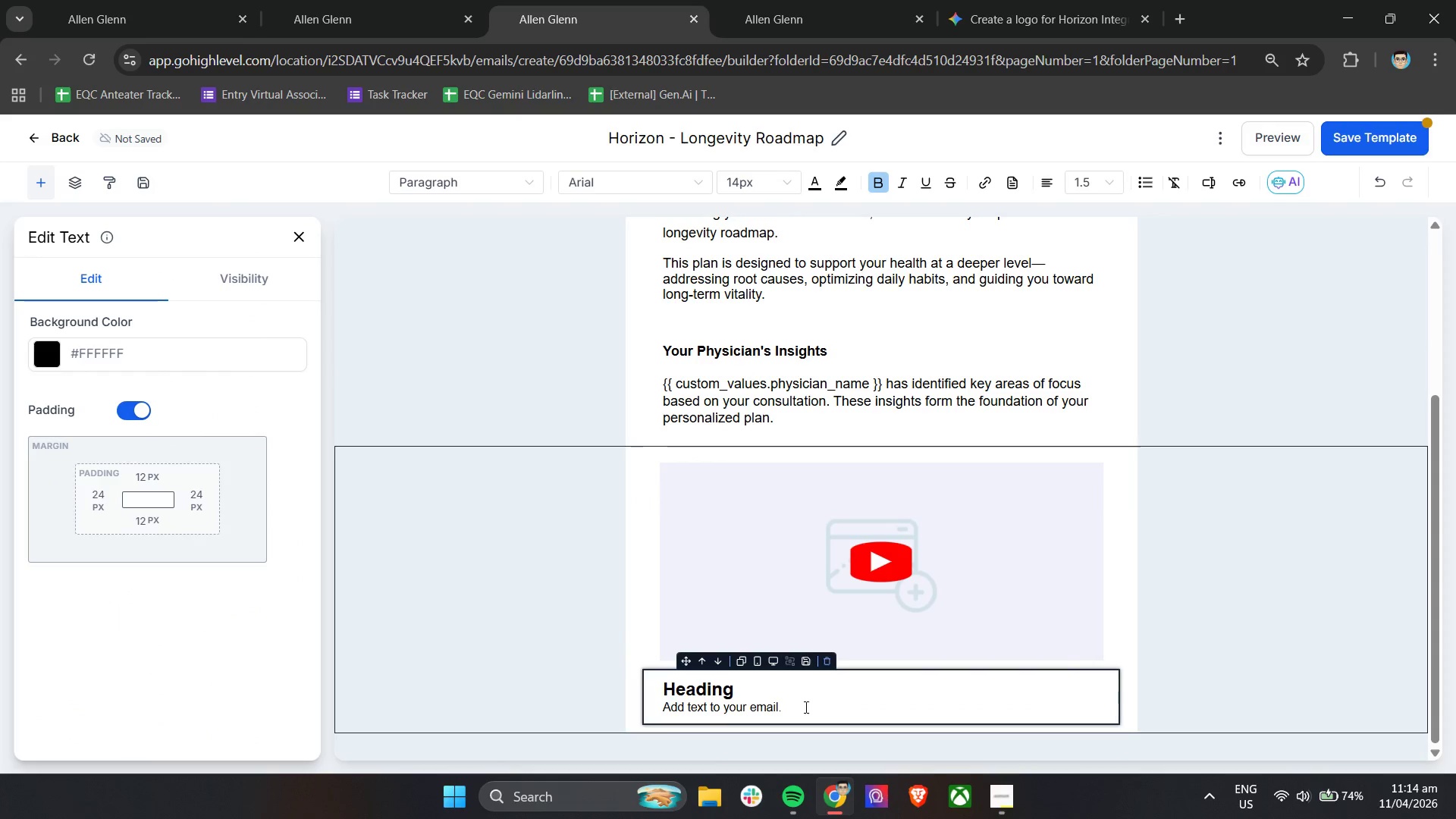 
left_click([808, 709])
 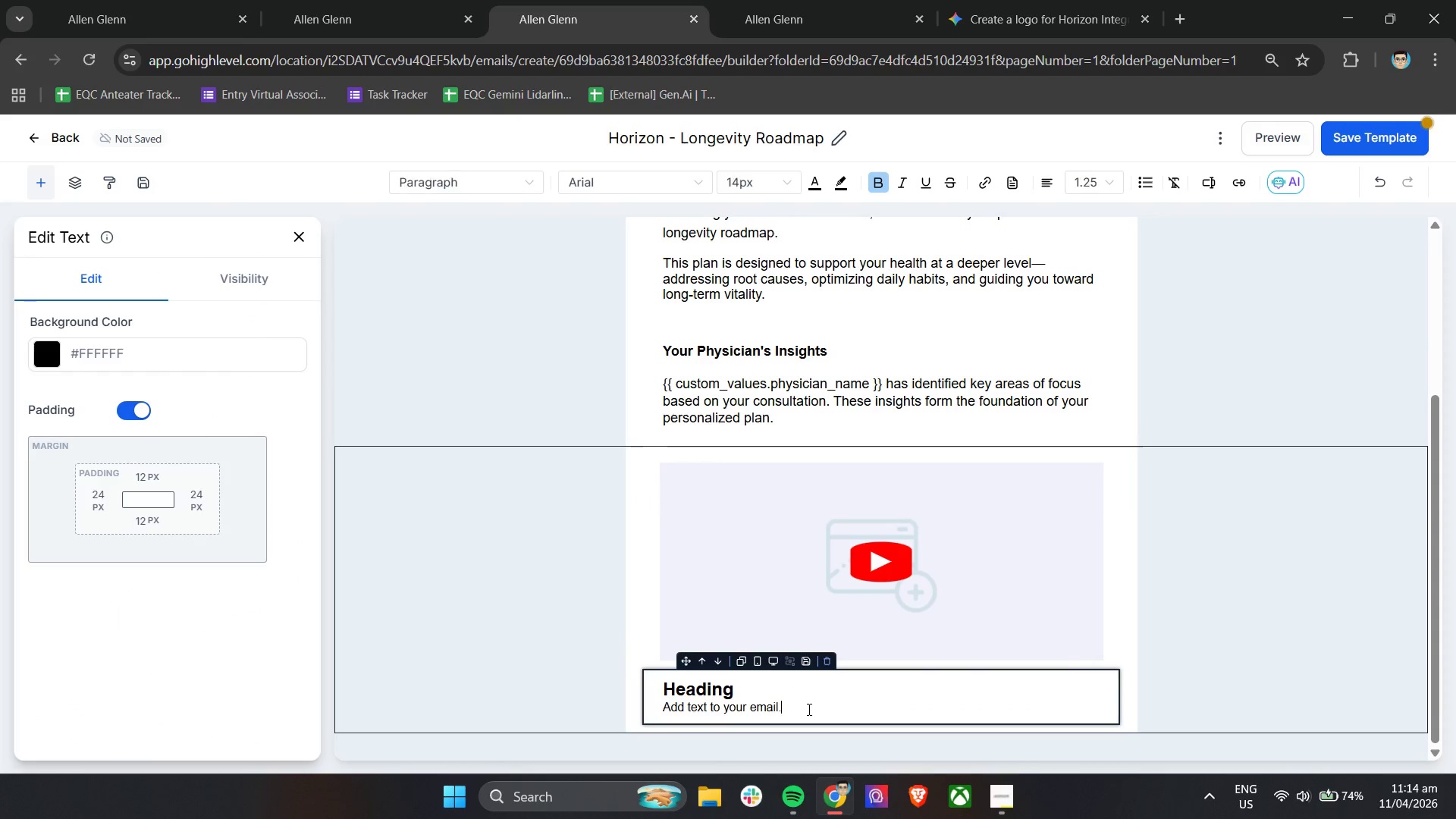 
key(Control+A)
 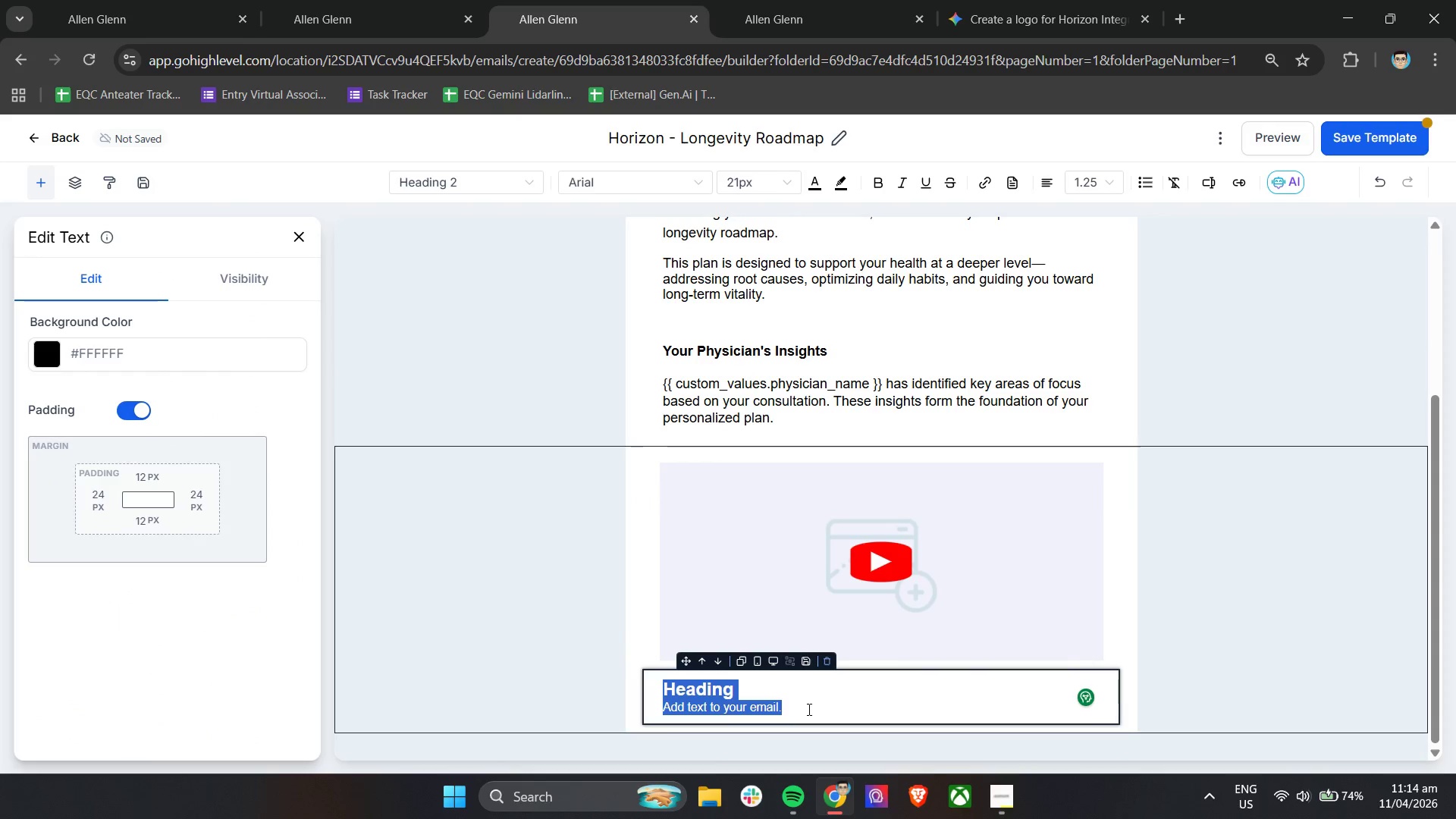 
key(Backspace)
 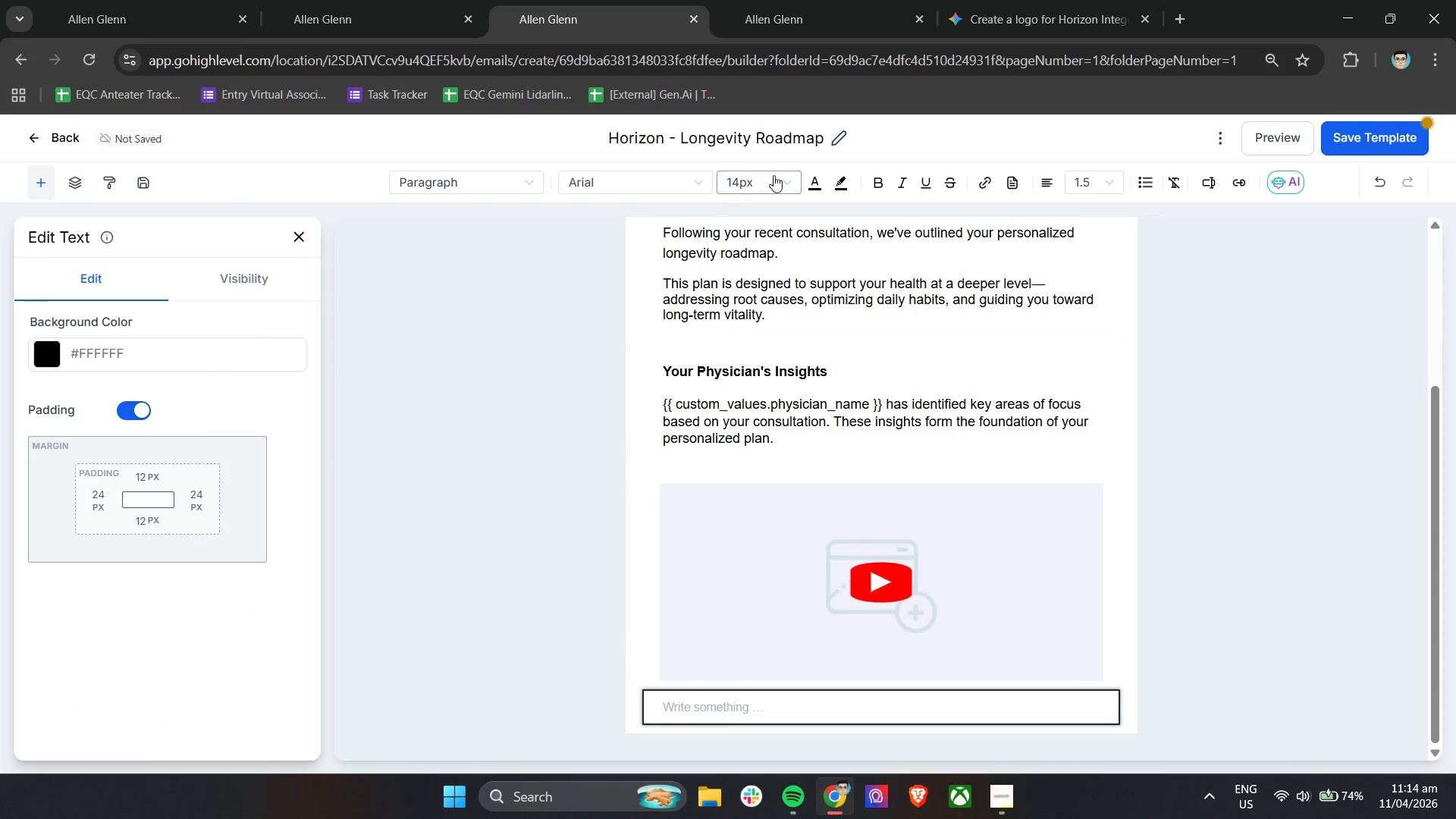 
left_click([771, 176])
 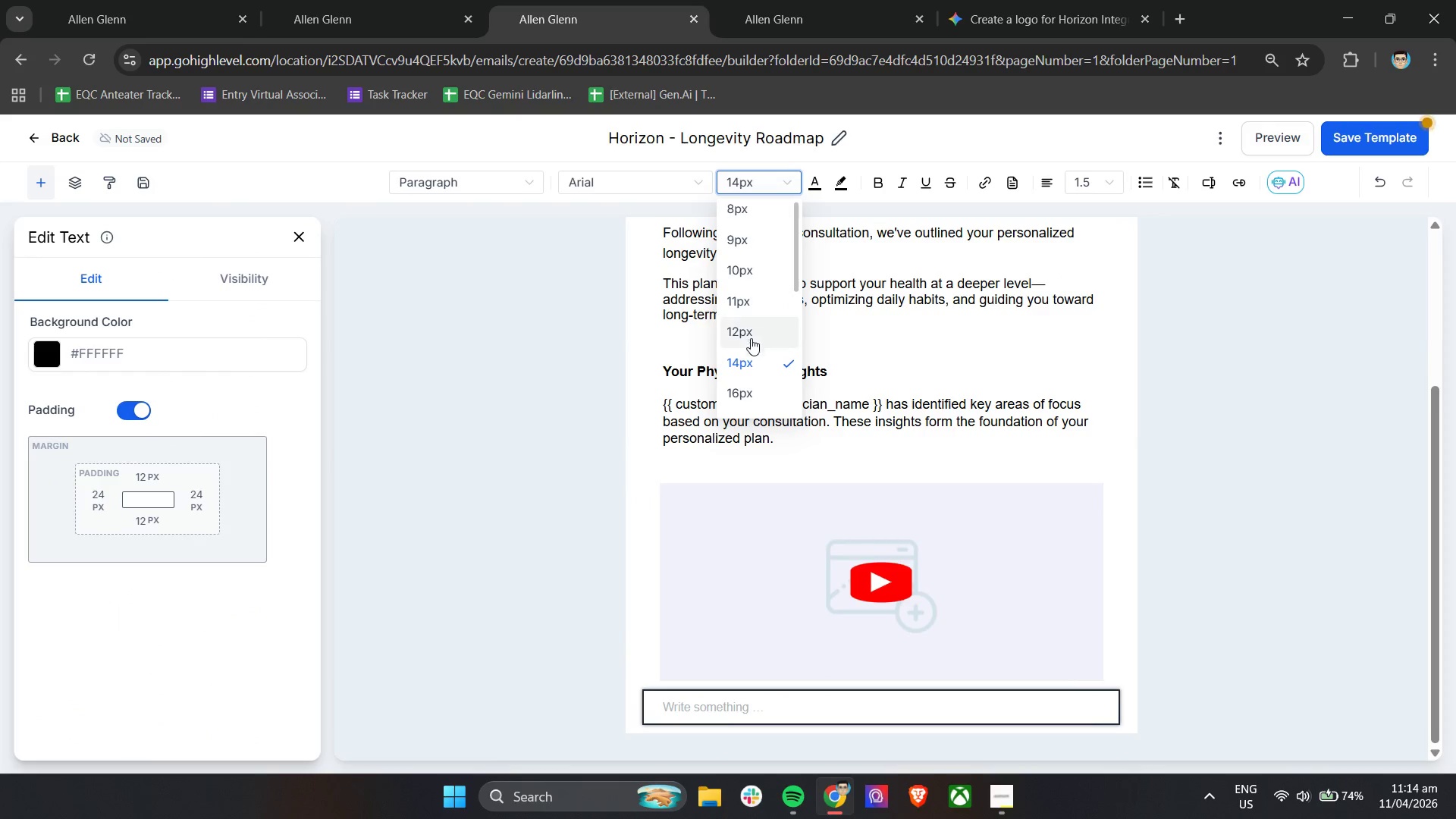 
left_click([755, 394])
 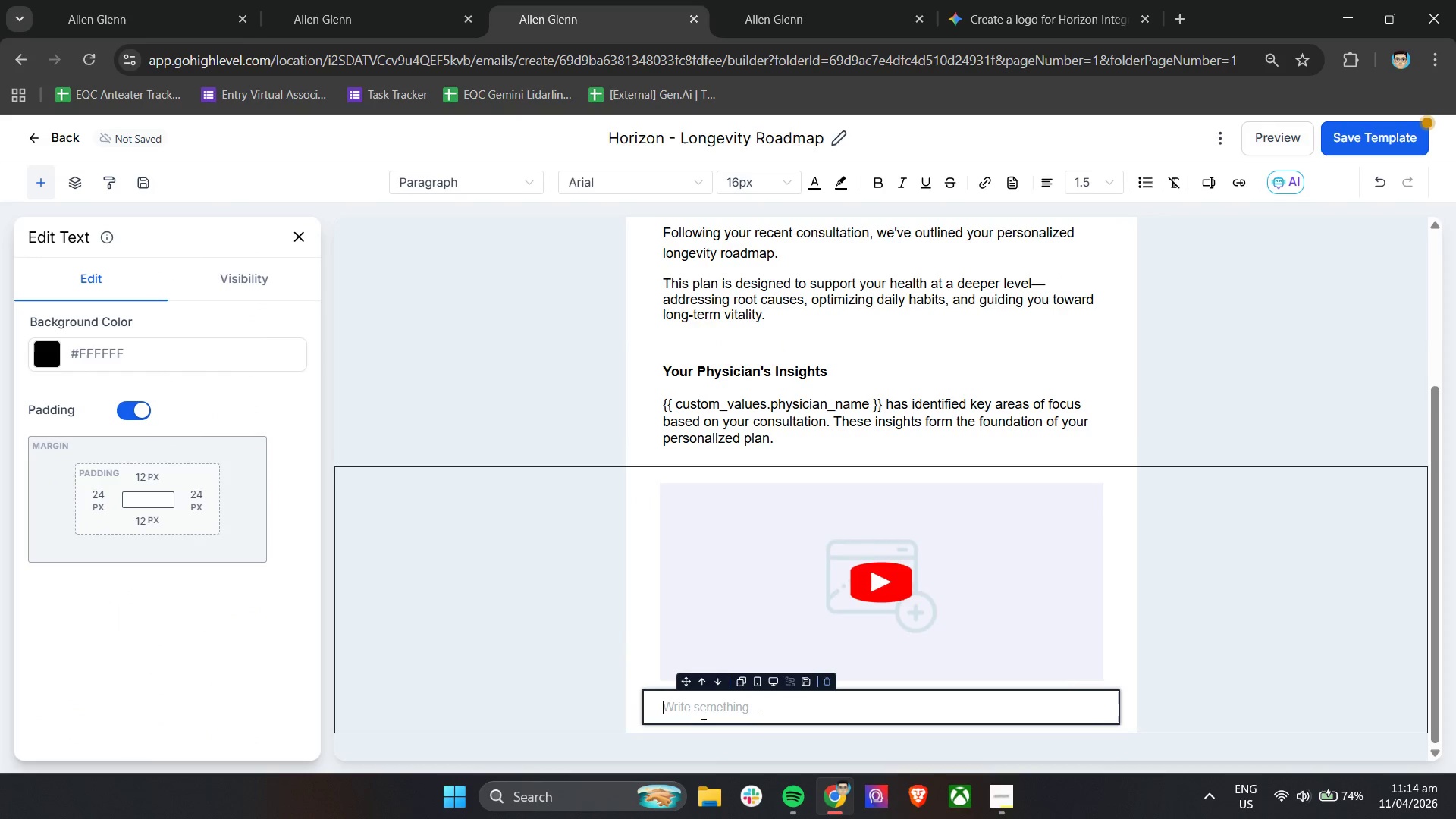 
left_click([702, 713])
 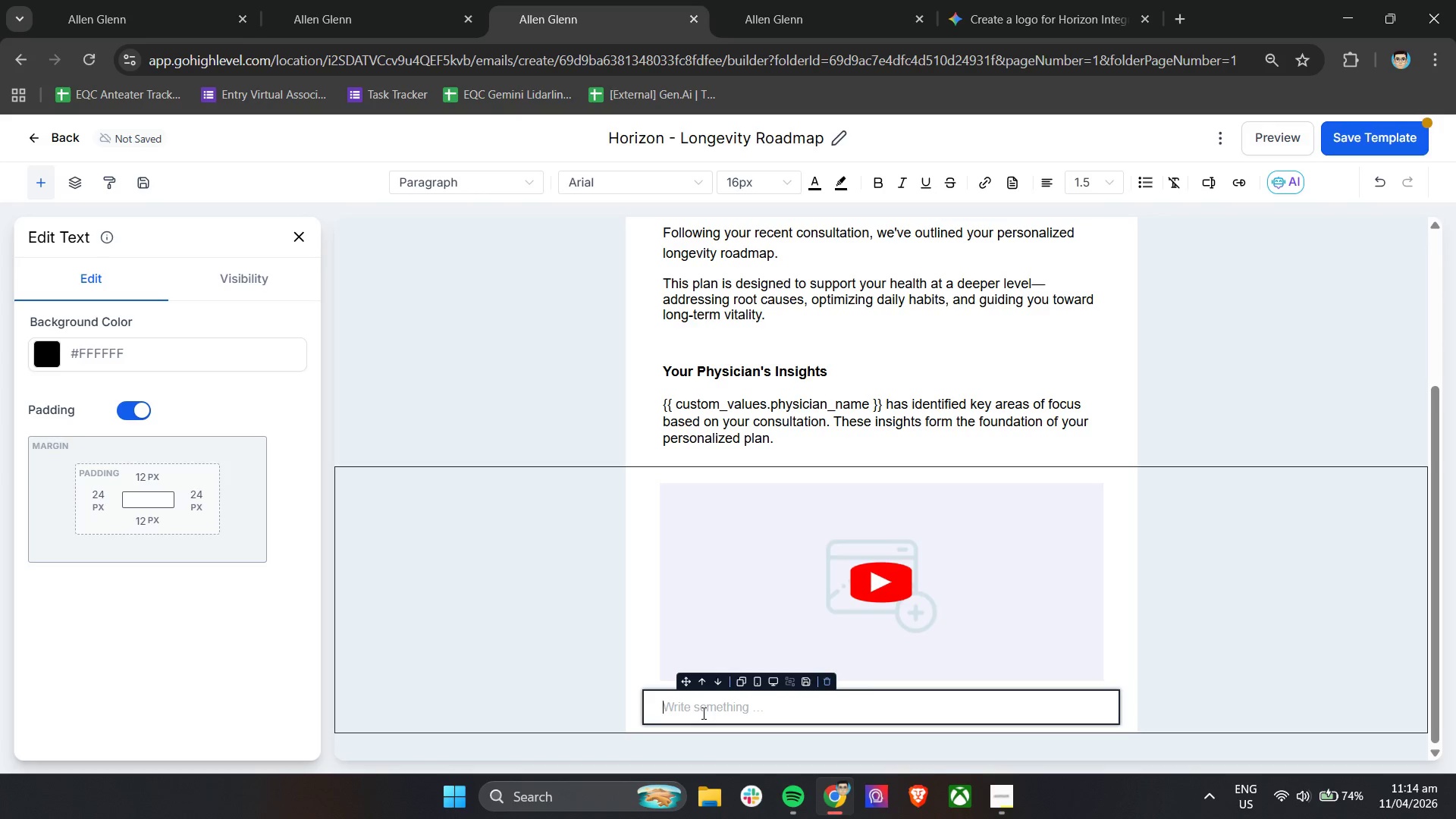 
type(Watch a be)
key(Backspace)
type(re)
key(Backspace)
type(ief overview of your recommended approach and what the )
key(Backspace)
key(Backspace)
key(Backspace)
type(o focus on in the coming weeks.)
 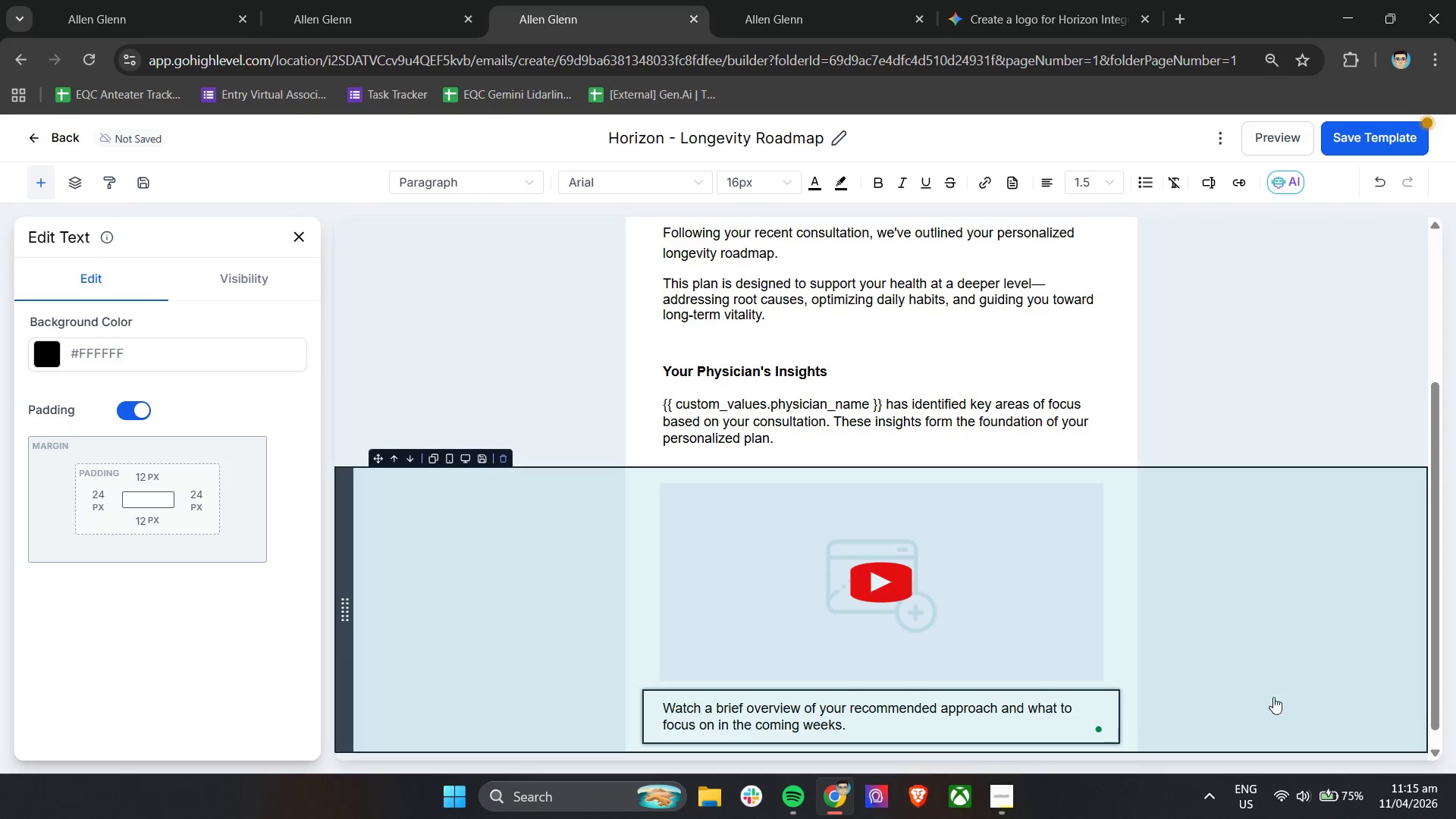 
left_click([1332, 660])
 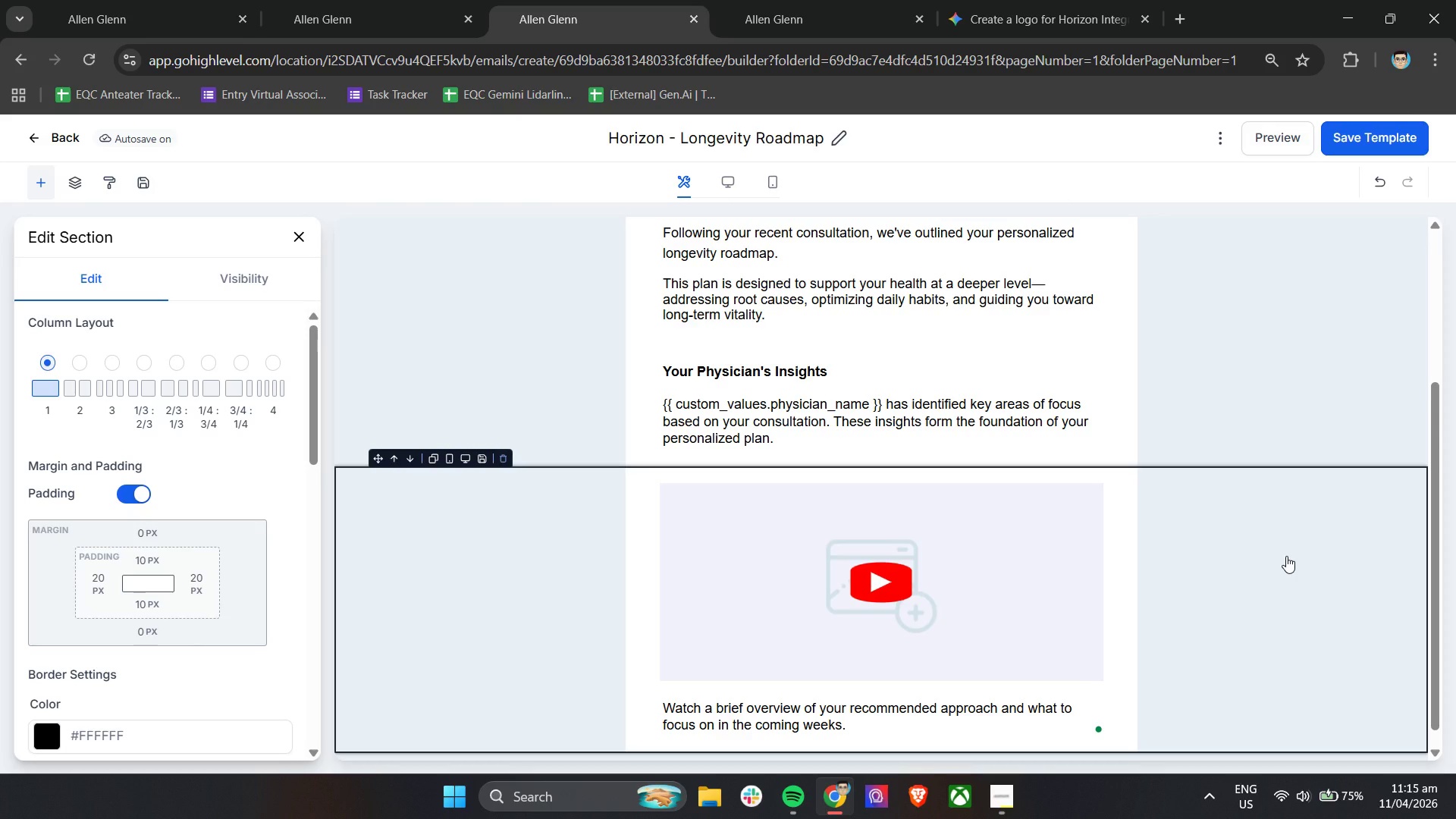 
wait(18.89)
 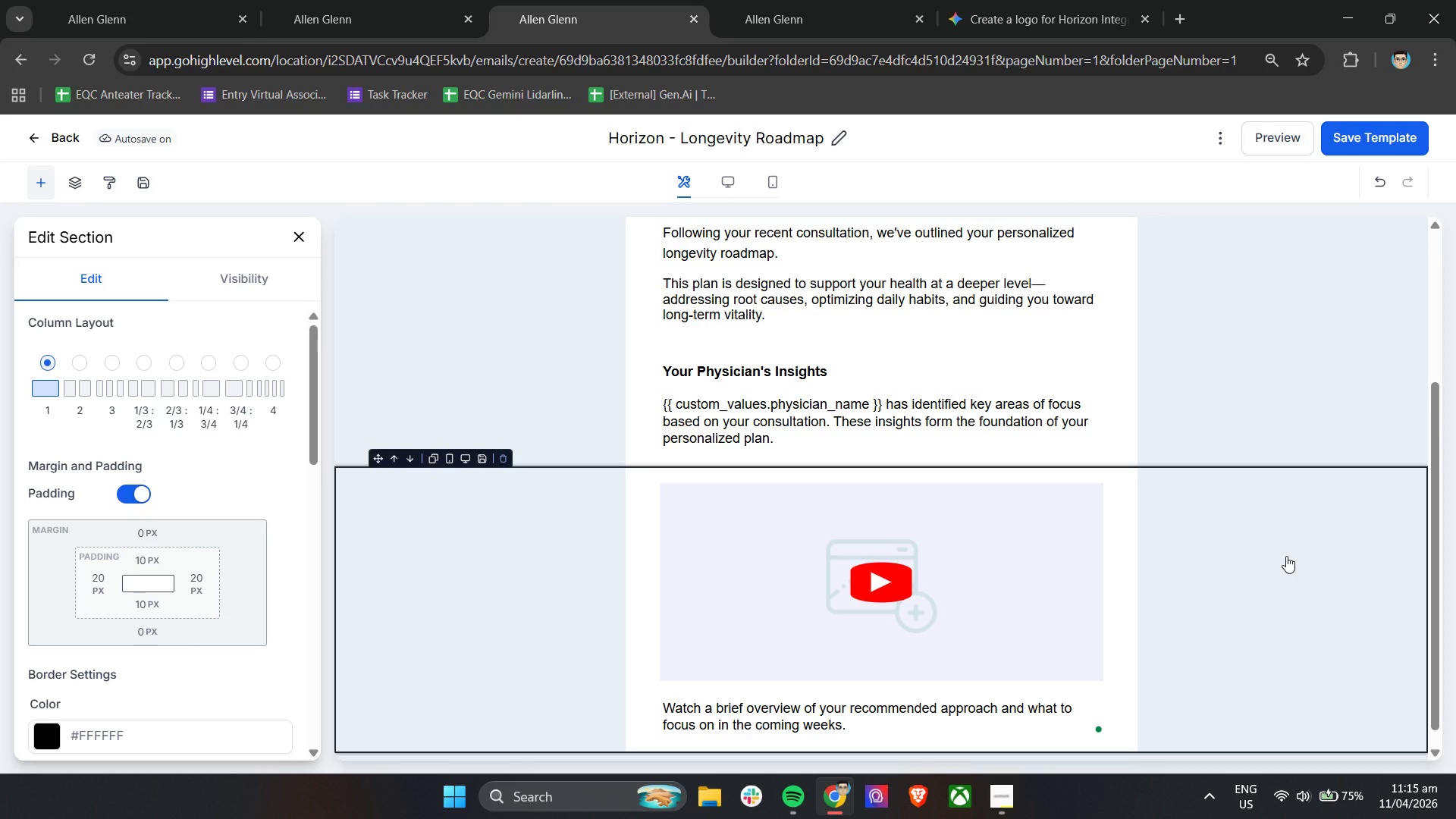 
left_click([295, 240])
 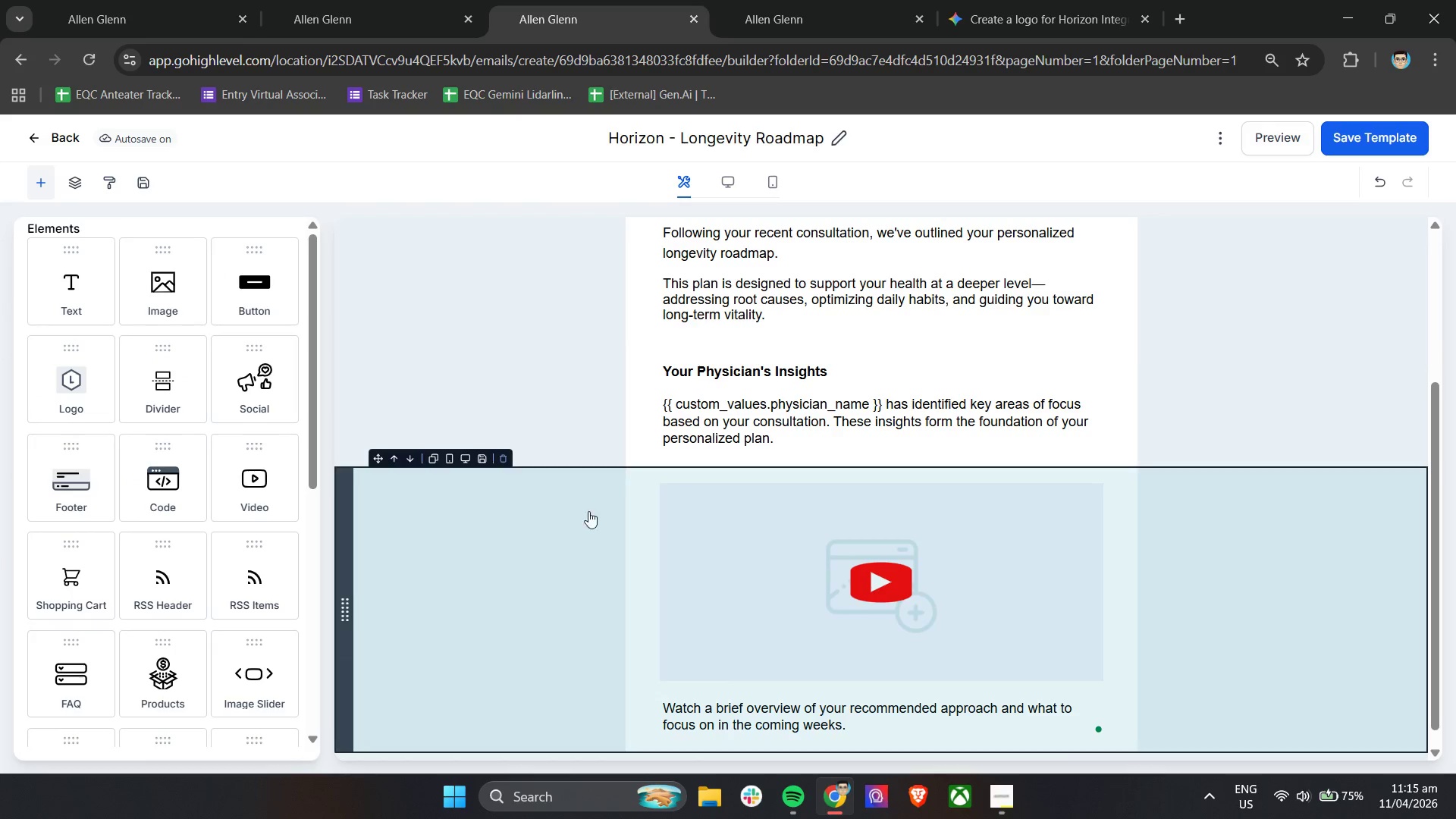 
scroll: coordinate [129, 407], scroll_direction: down, amount: 11.0
 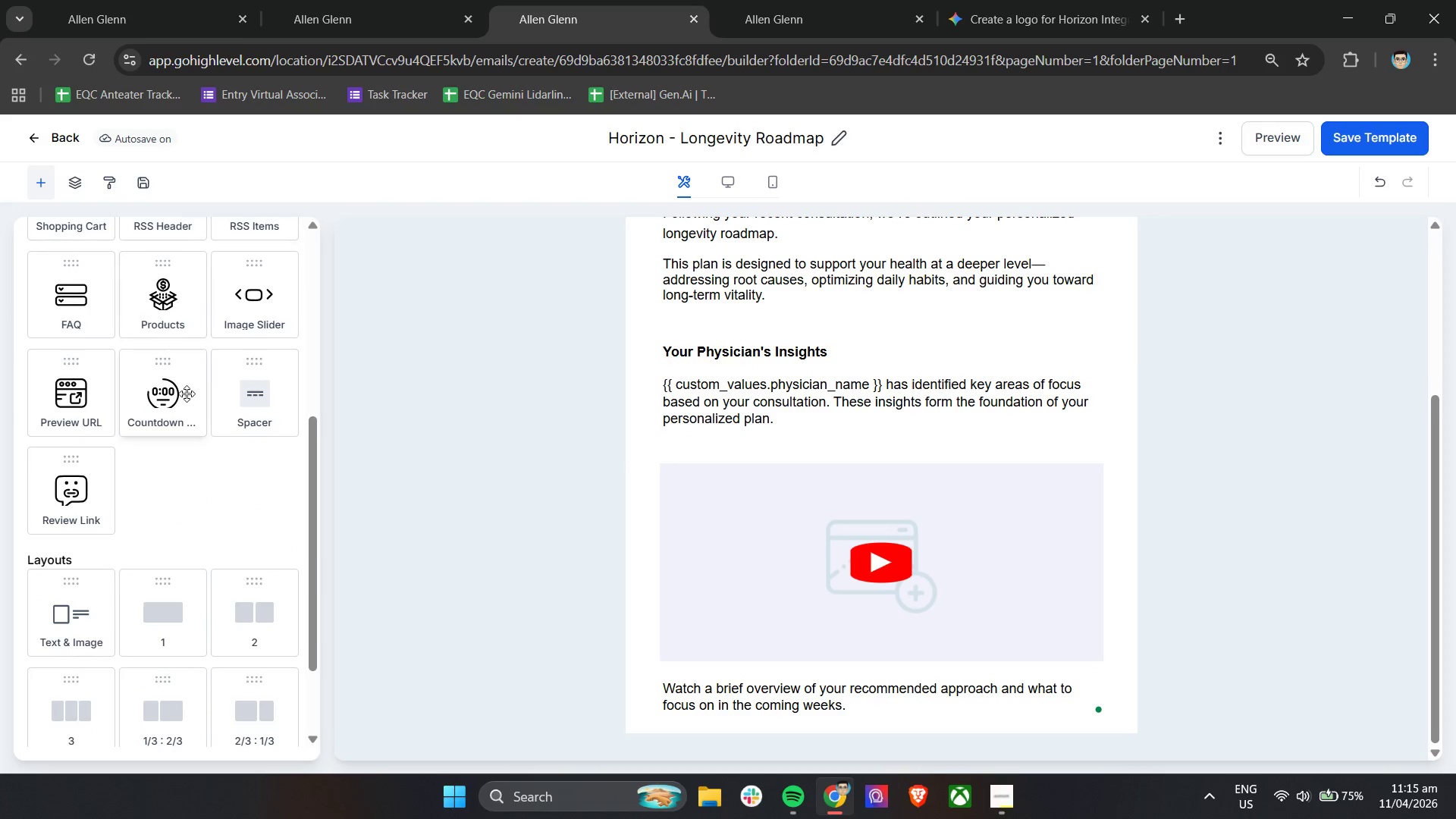 
scroll: coordinate [228, 469], scroll_direction: up, amount: 4.0
 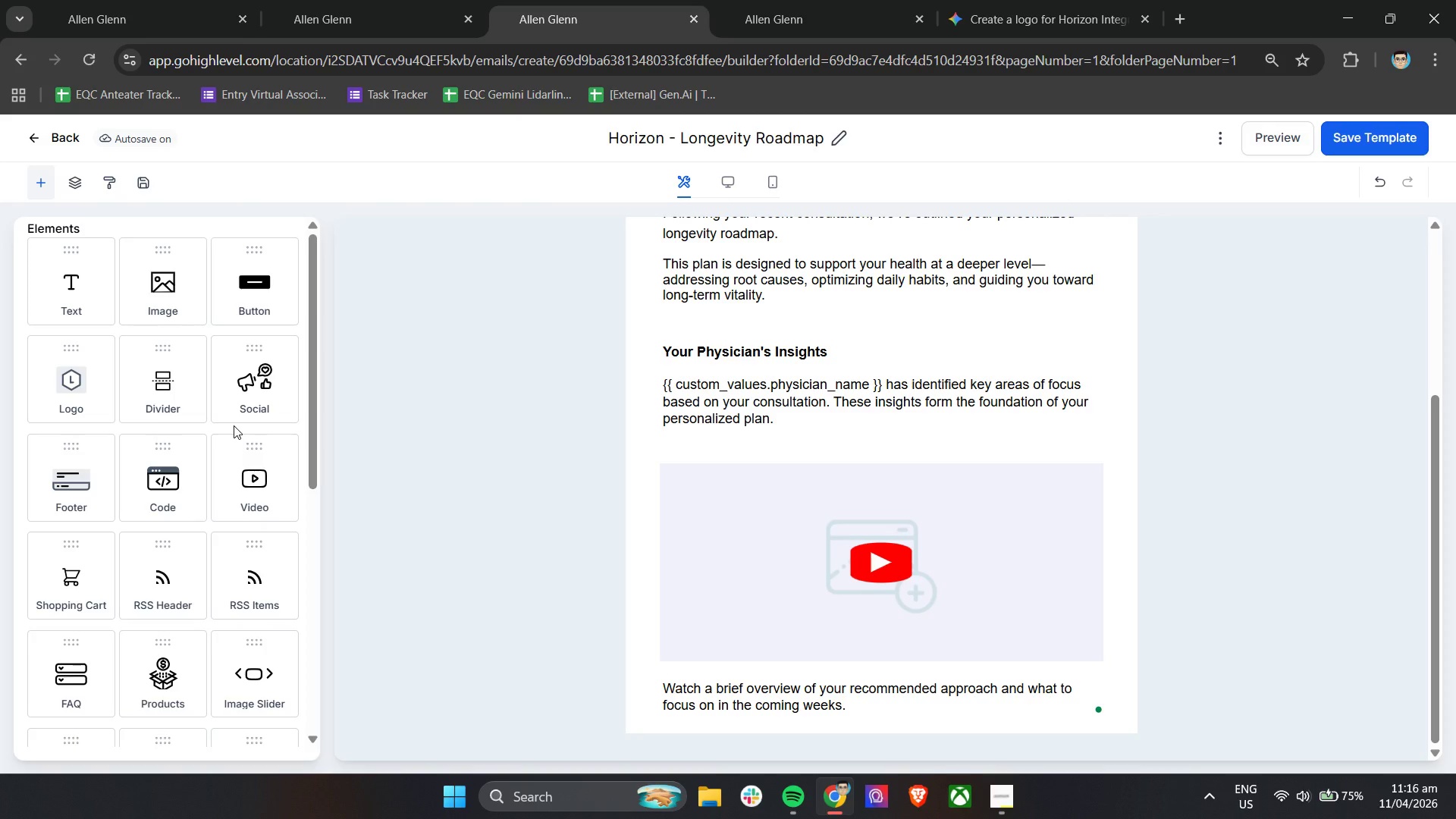 
wait(7.46)
 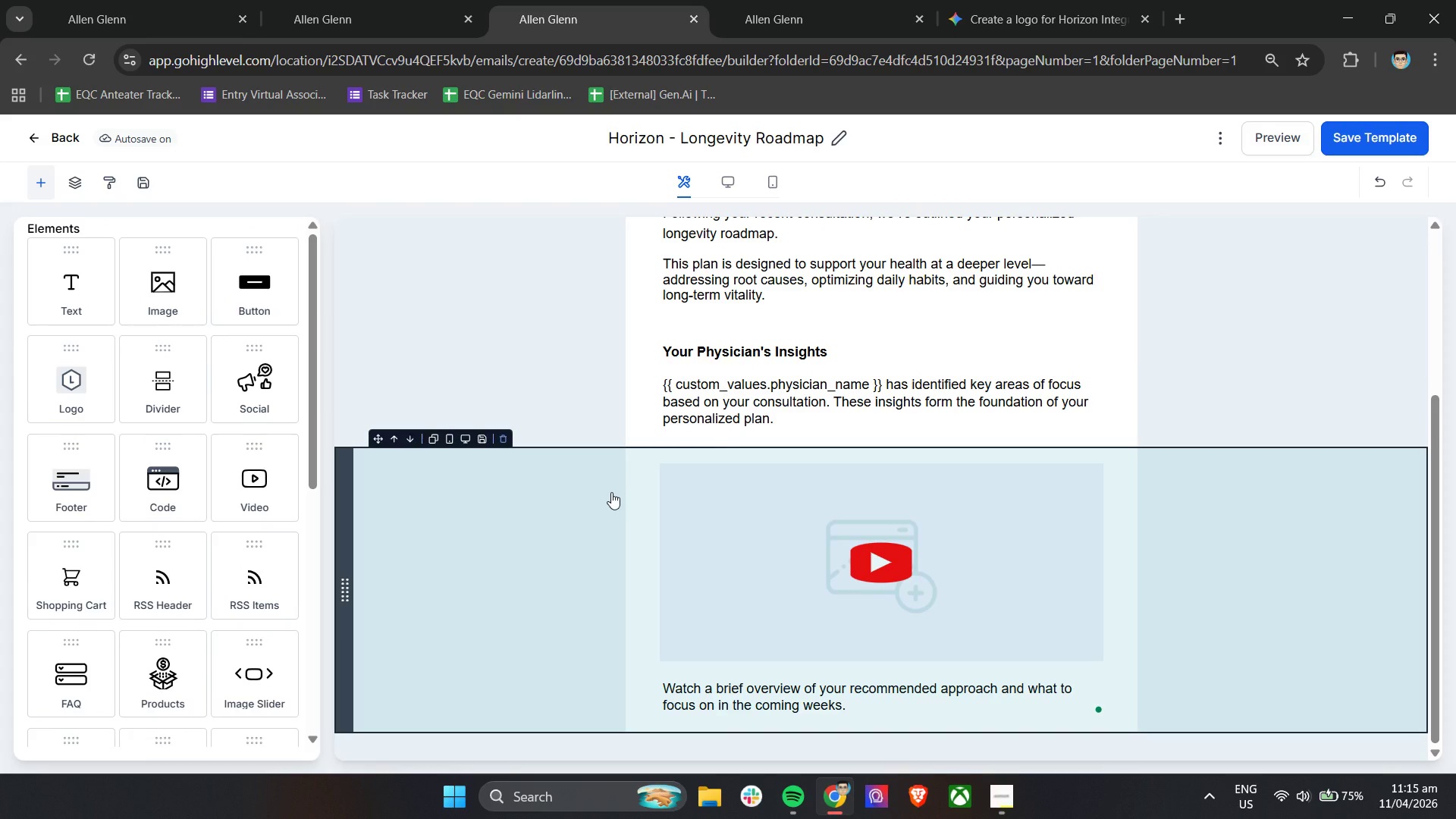 
scroll: coordinate [234, 425], scroll_direction: down, amount: 6.0
 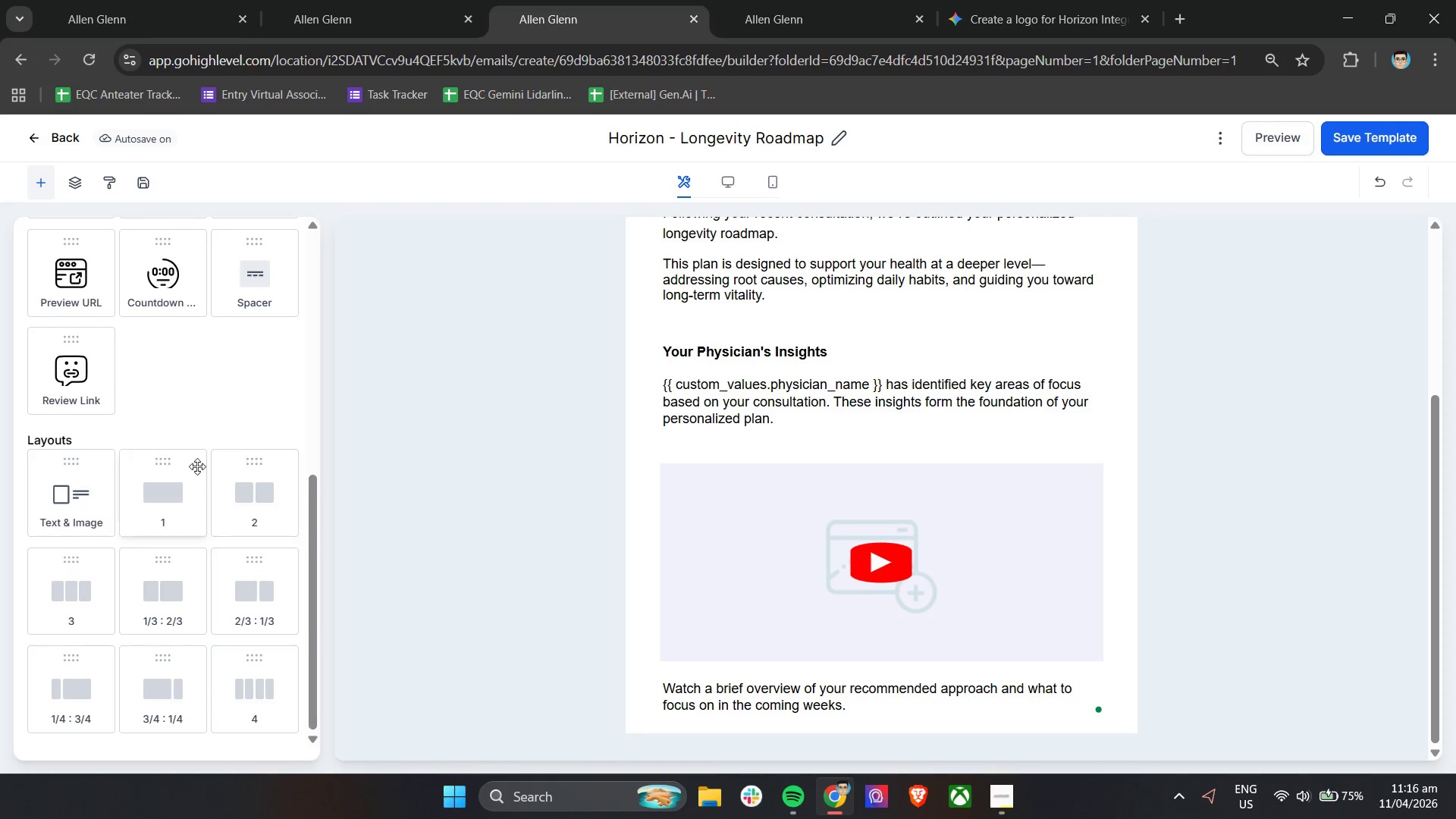 
left_click_drag(start_coordinate=[168, 481], to_coordinate=[635, 733])
 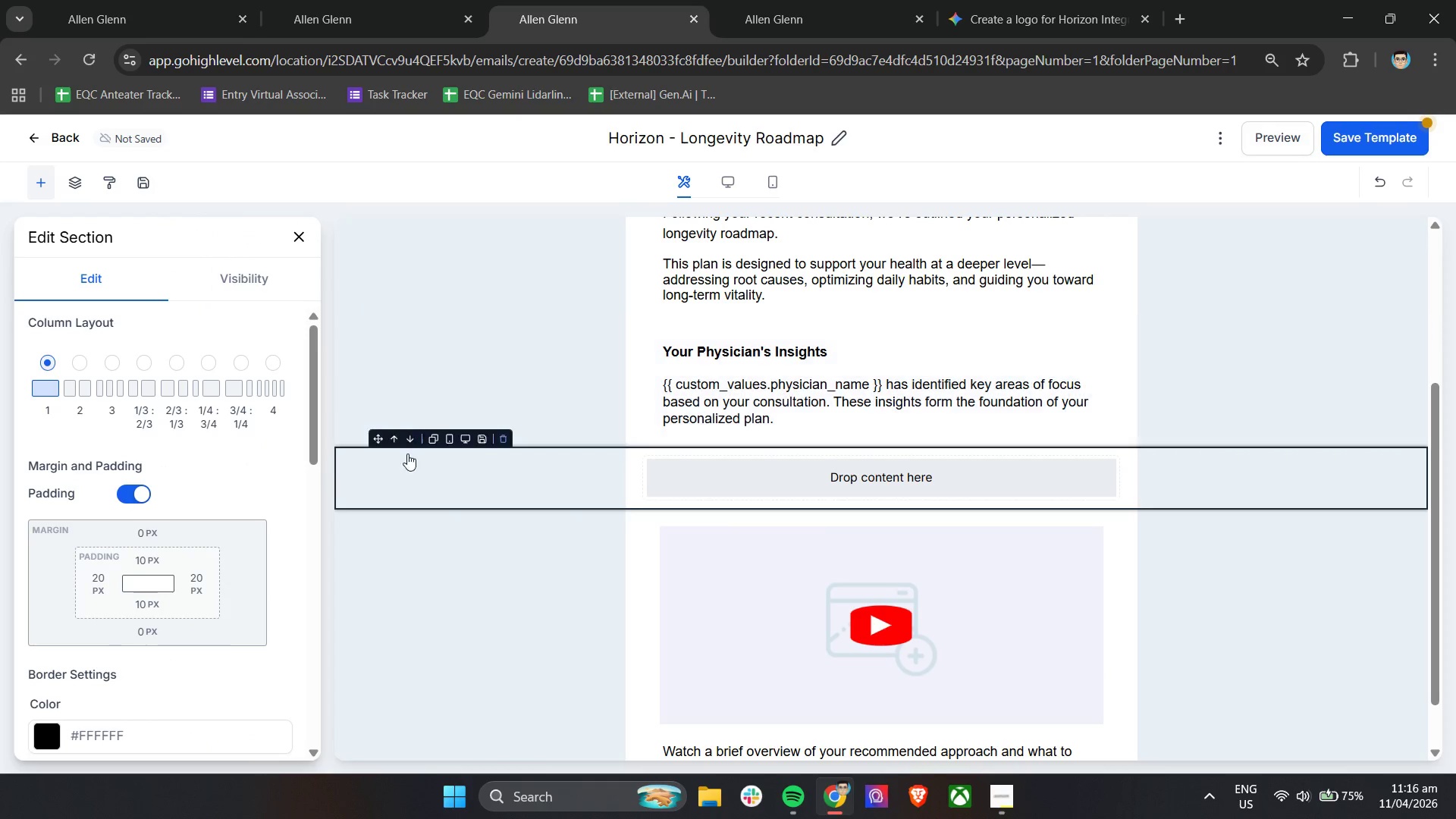 
left_click([409, 436])
 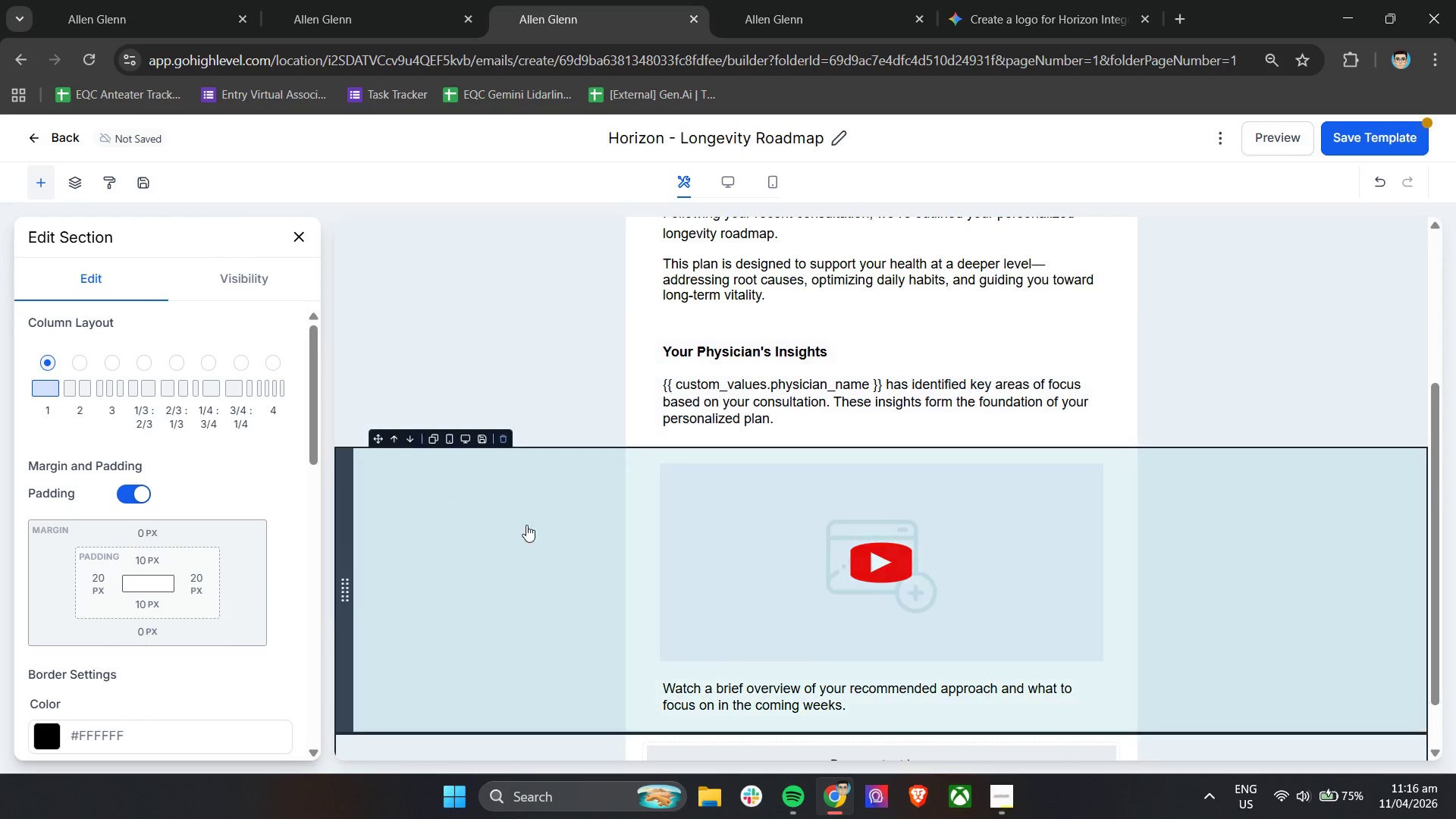 
scroll: coordinate [581, 560], scroll_direction: down, amount: 6.0
 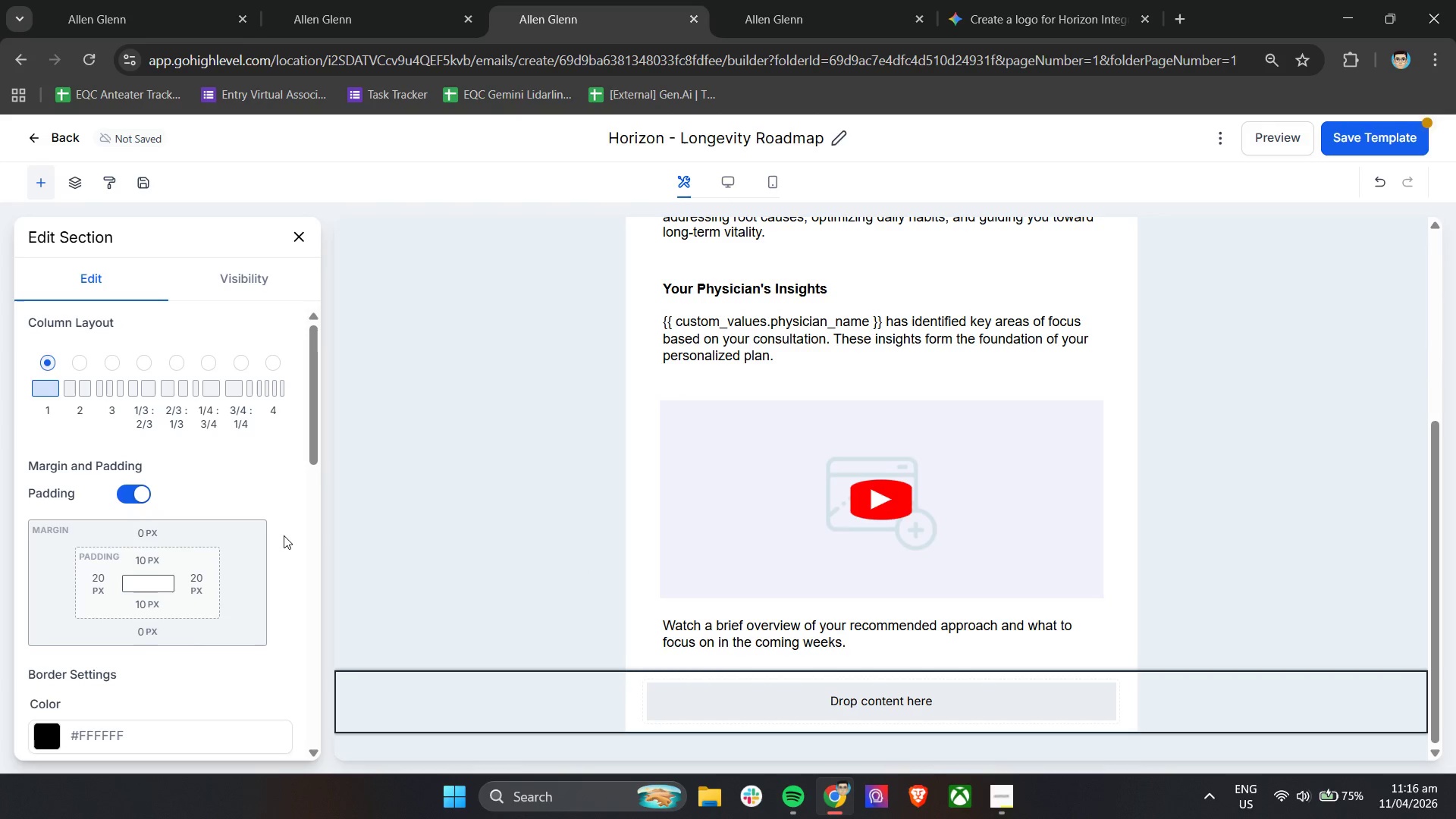 
scroll: coordinate [275, 532], scroll_direction: up, amount: 4.0
 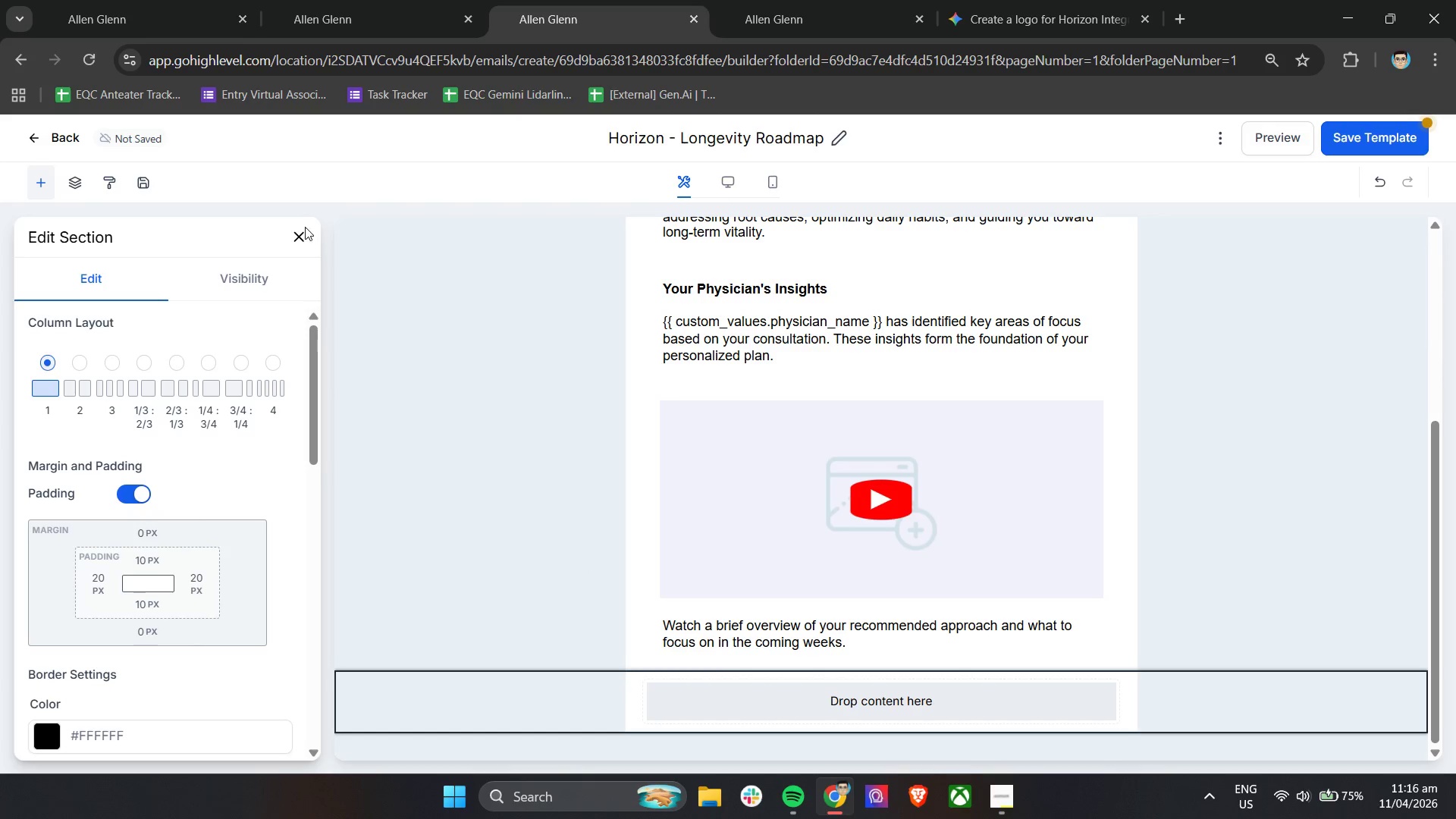 
left_click([299, 236])
 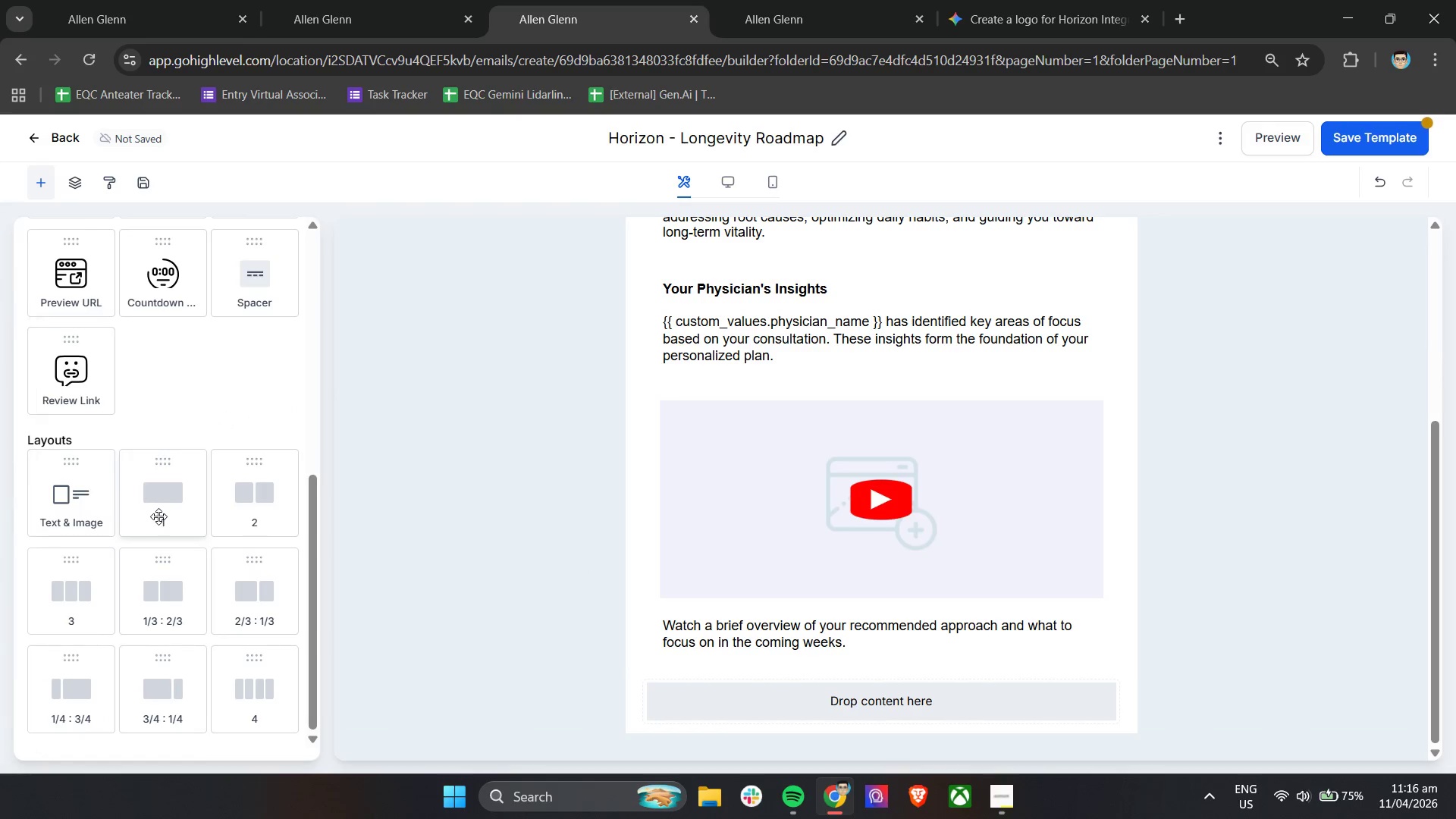 
scroll: coordinate [158, 516], scroll_direction: up, amount: 9.0
 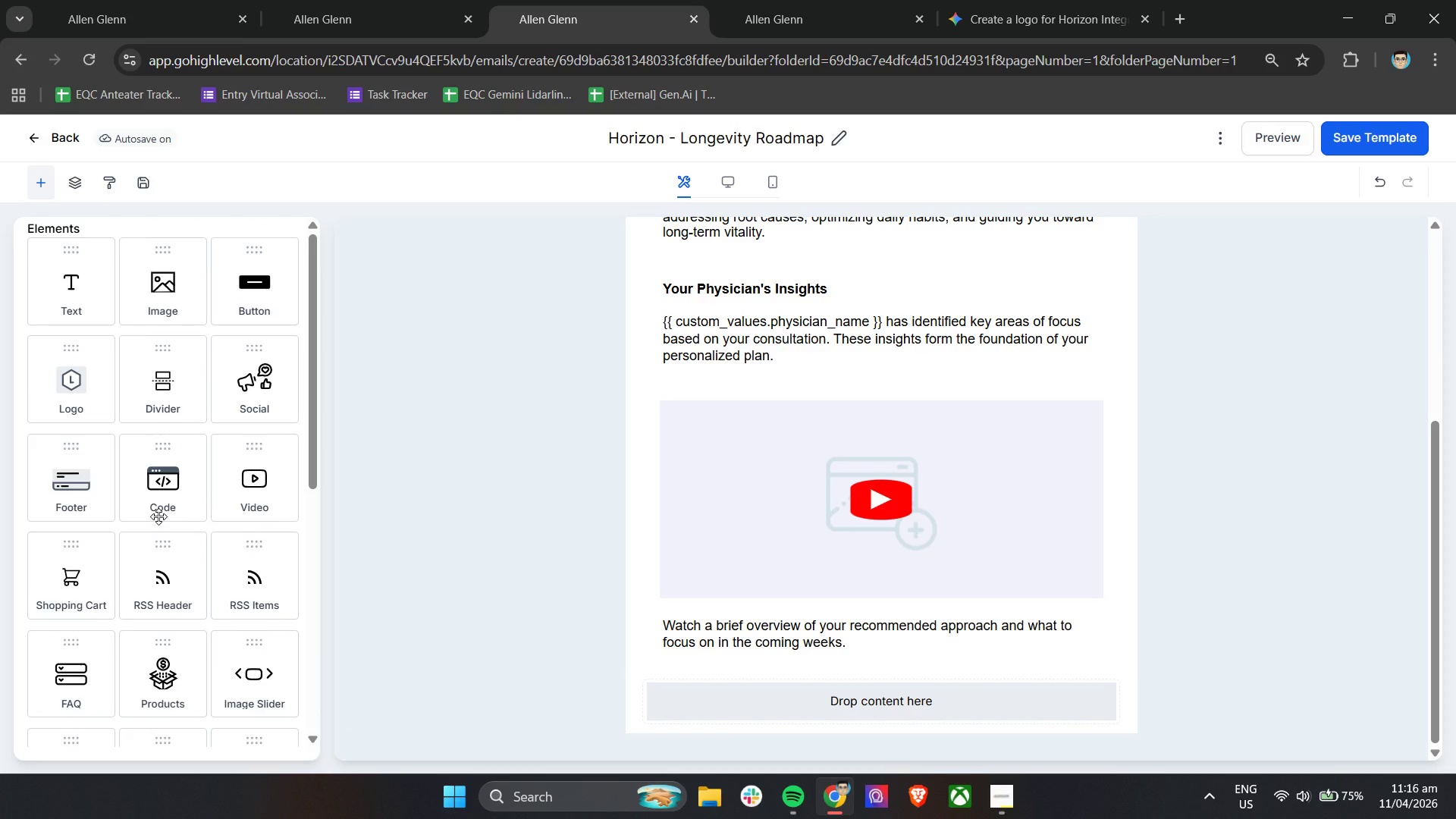 
wait(15.07)
 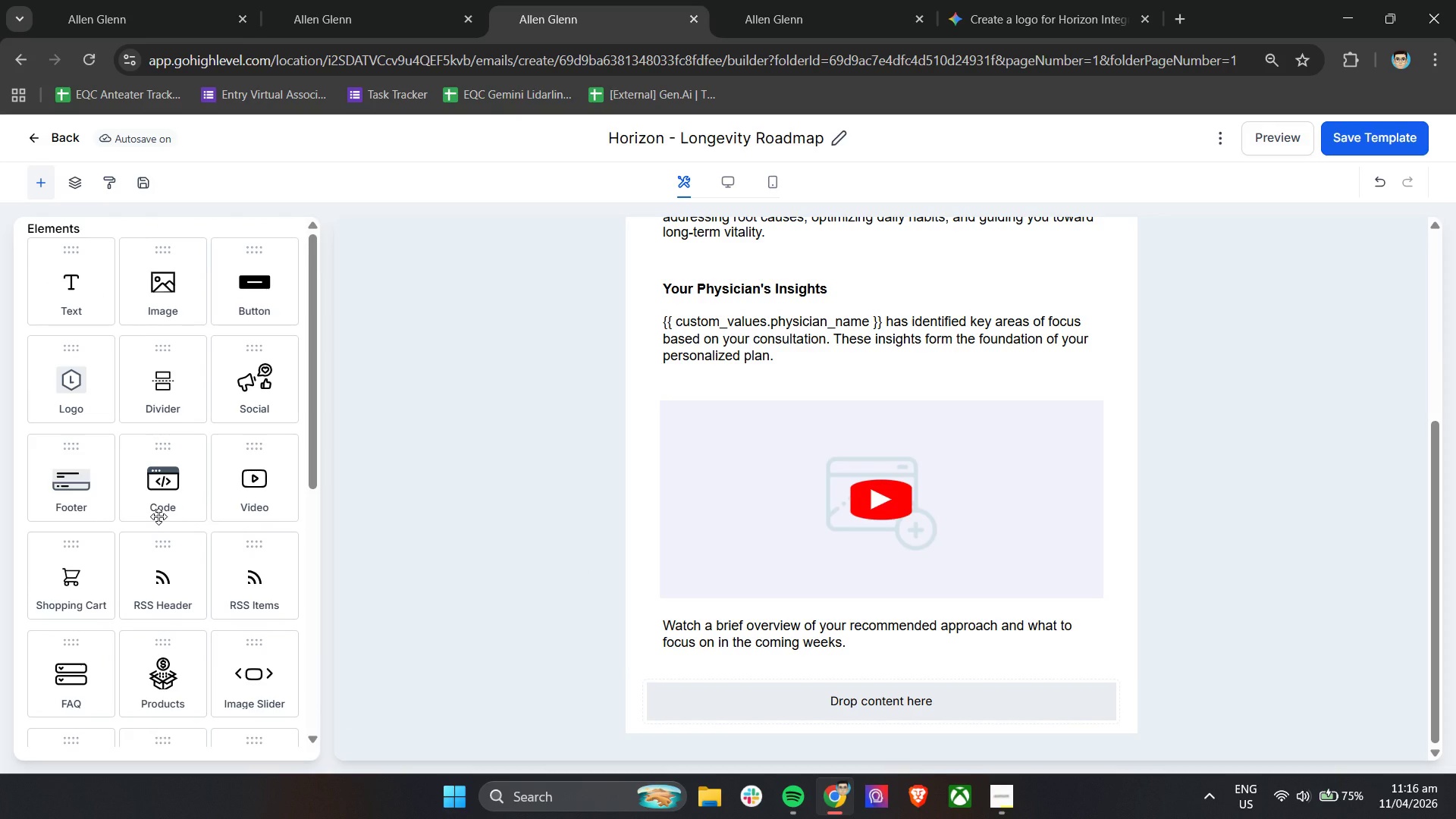 
left_click_drag(start_coordinate=[72, 289], to_coordinate=[721, 704])
 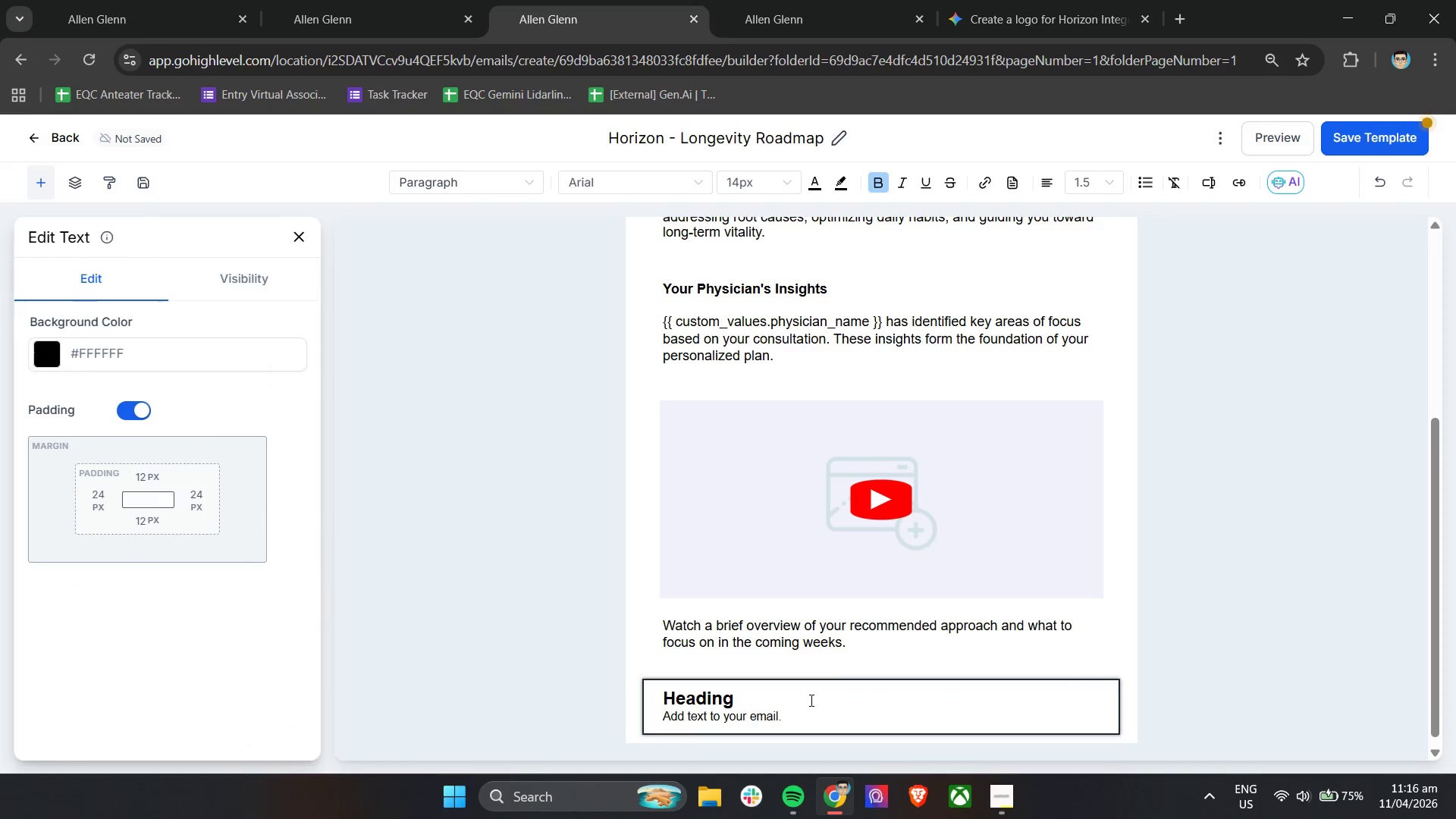 
scroll: coordinate [810, 700], scroll_direction: down, amount: 2.0
 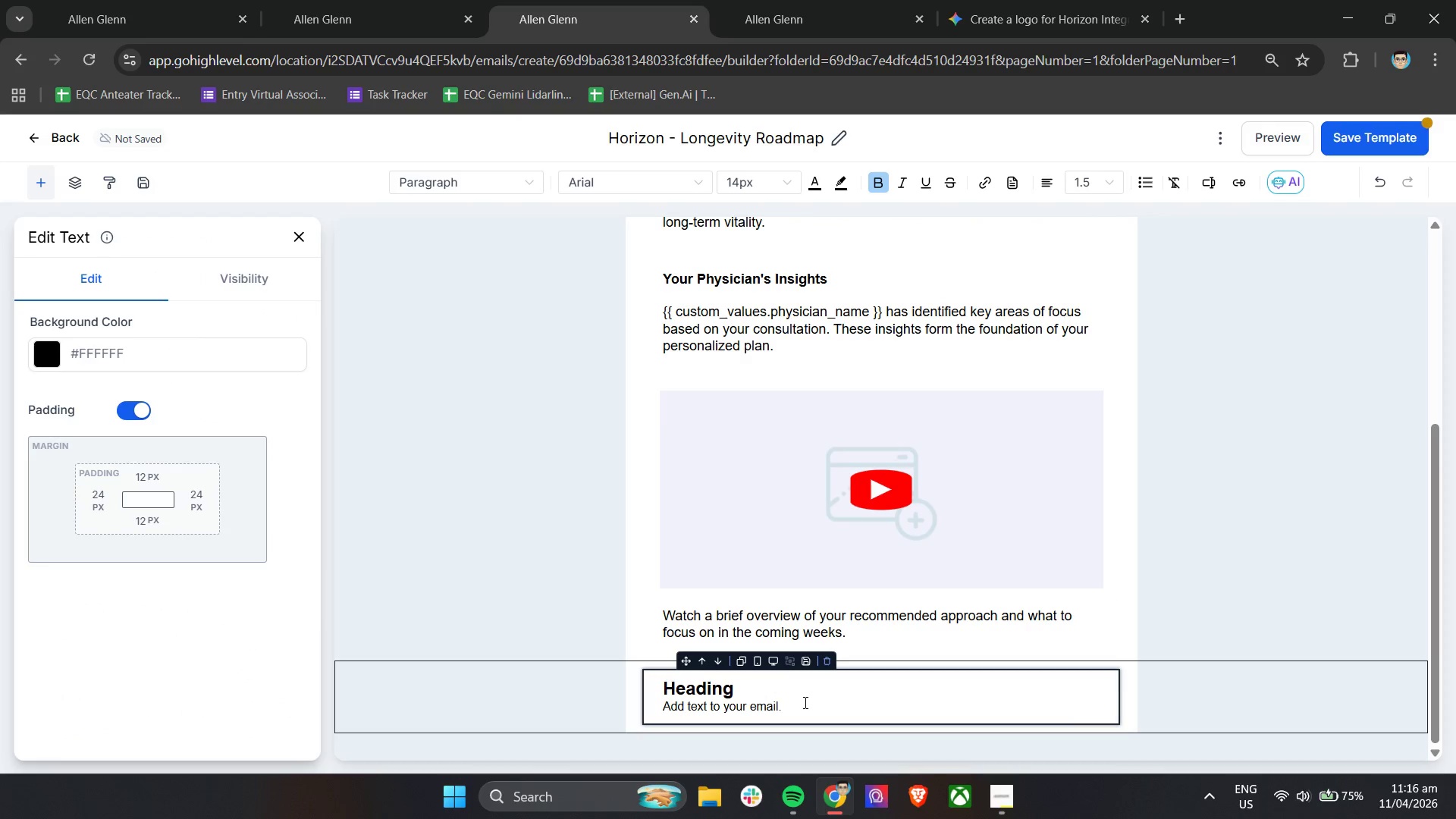 
left_click([803, 708])
 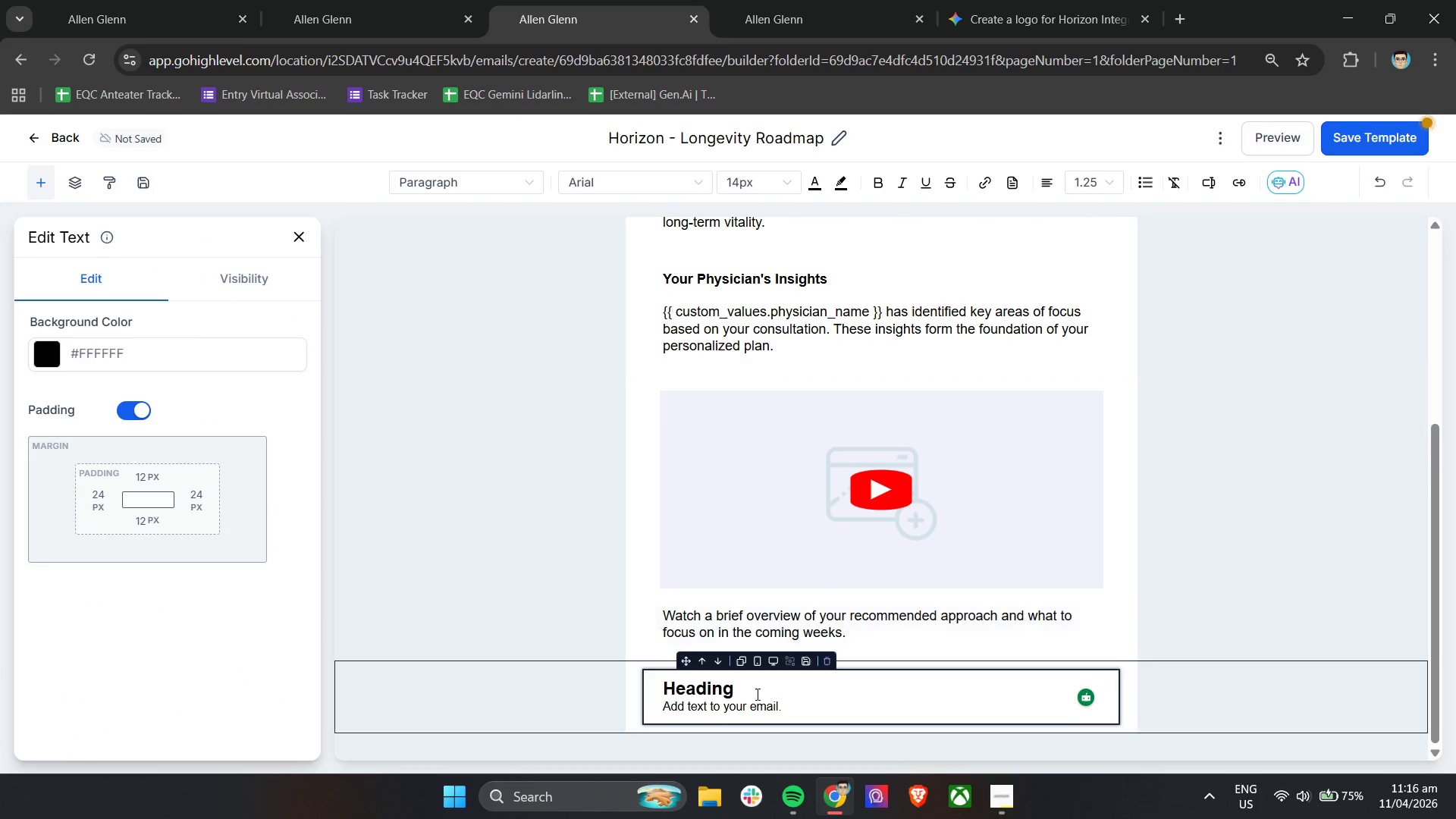 
left_click([802, 714])
 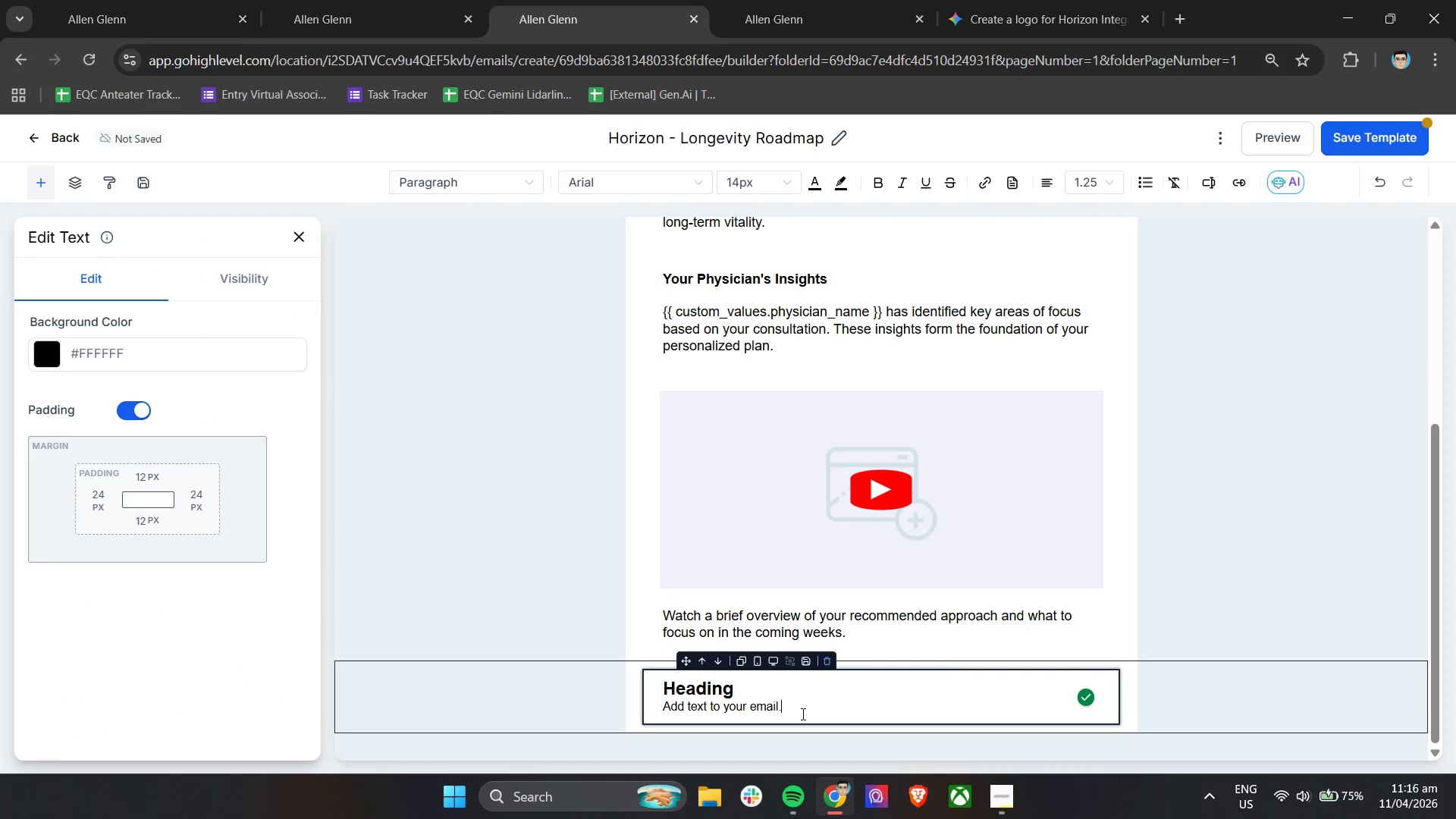 
key(Control+ControlLeft)
 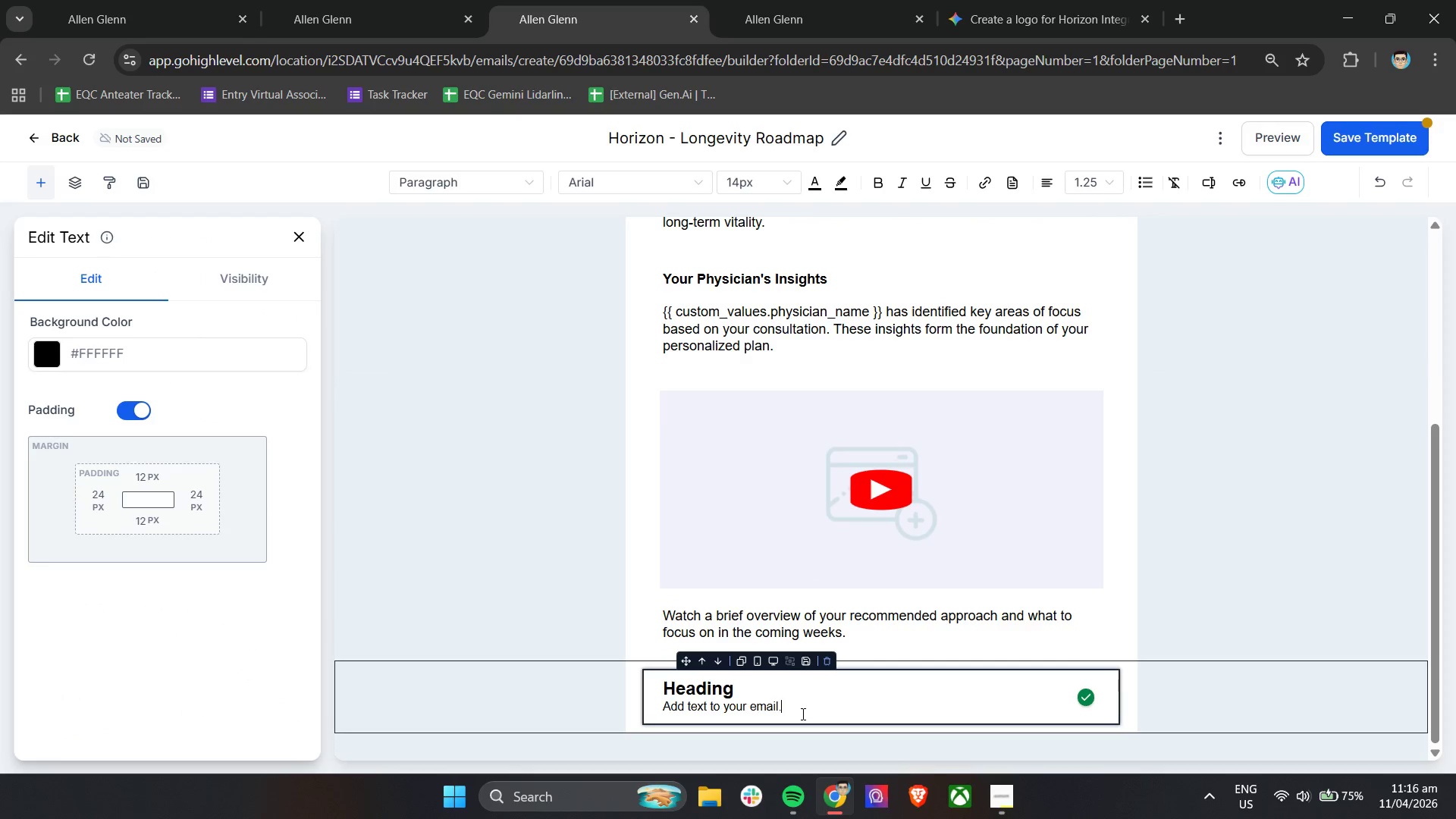 
key(Control+A)
 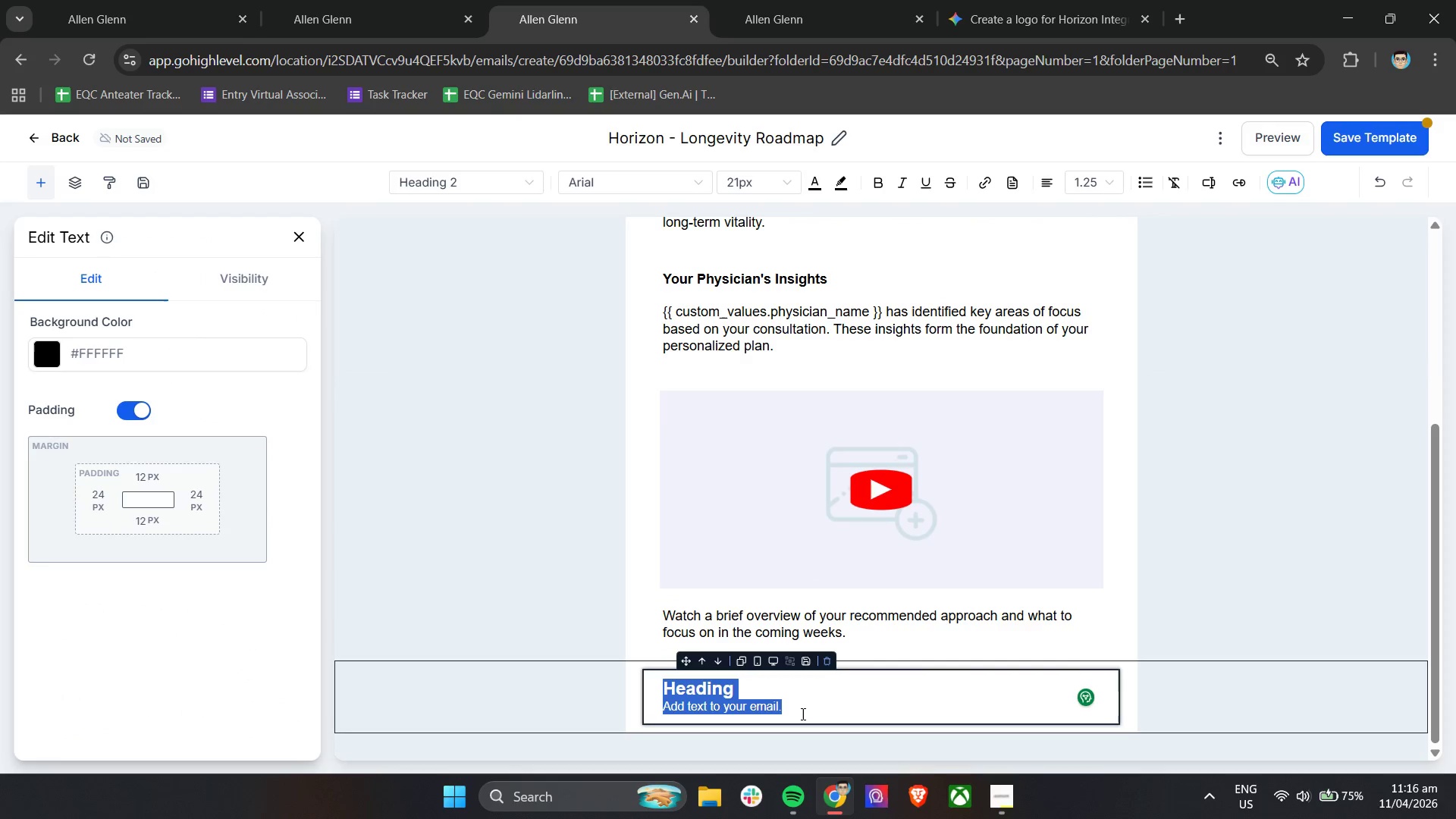 
left_click([802, 714])
 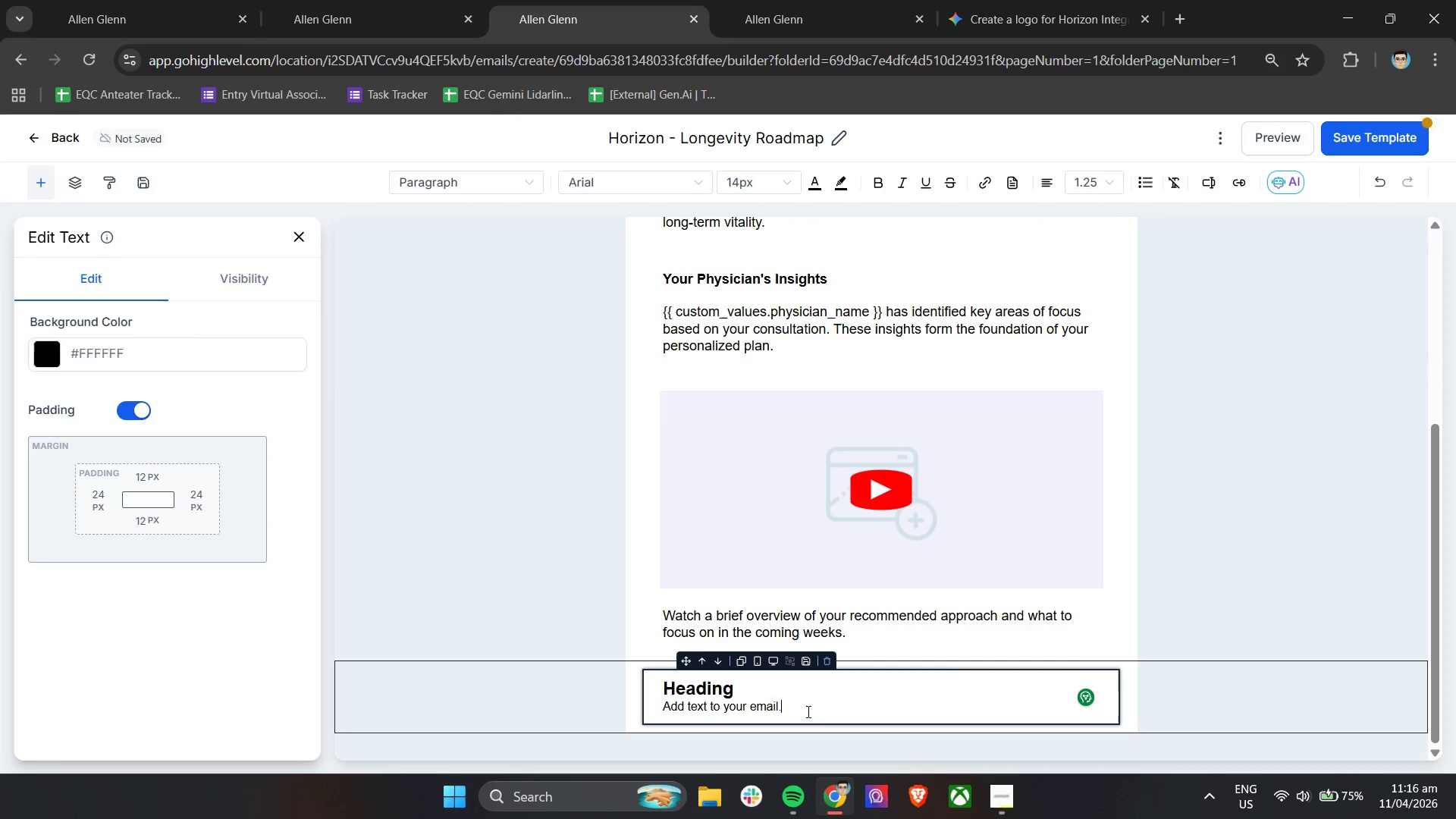 
key(Control+A)
 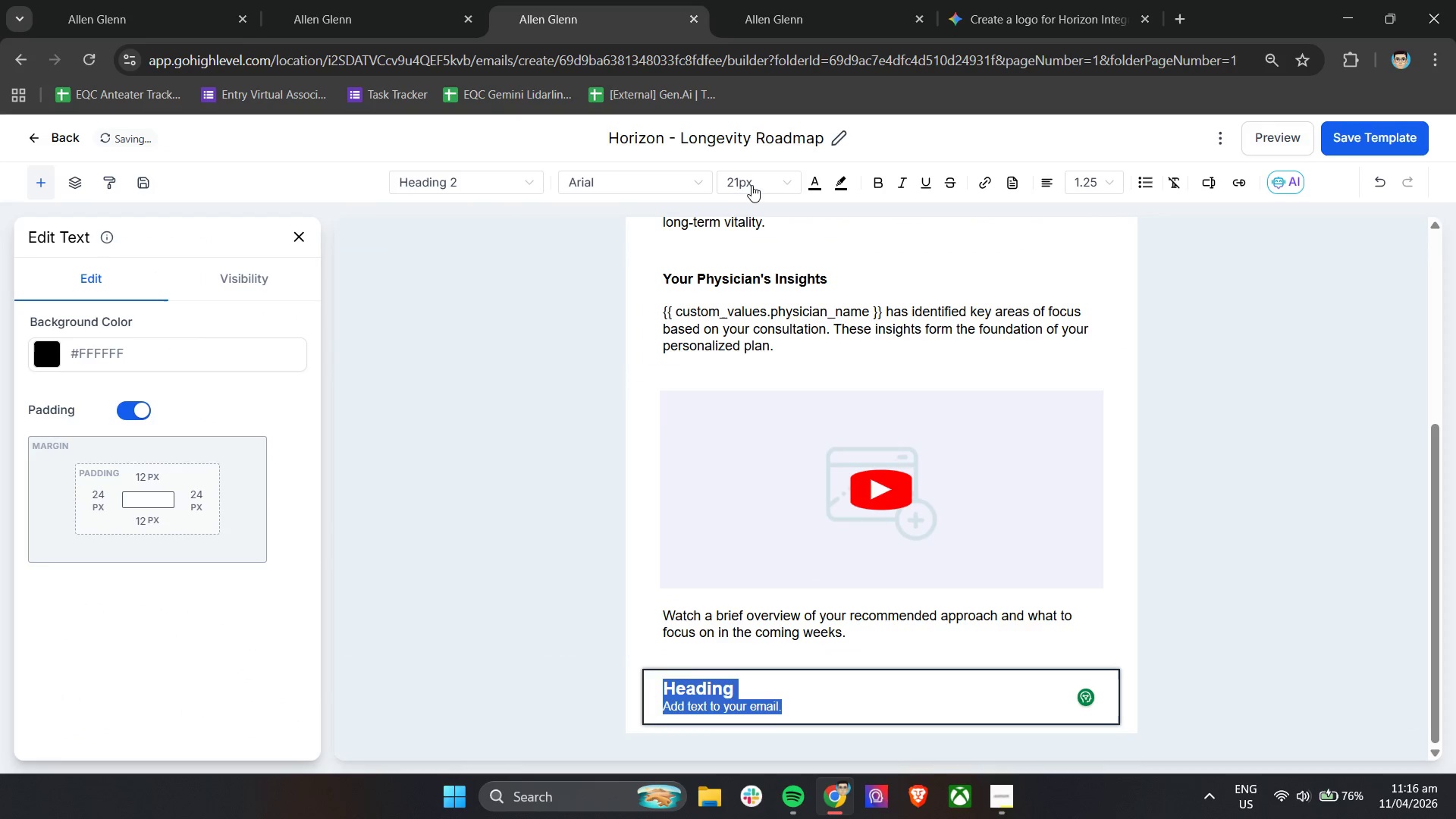 
left_click([752, 180])
 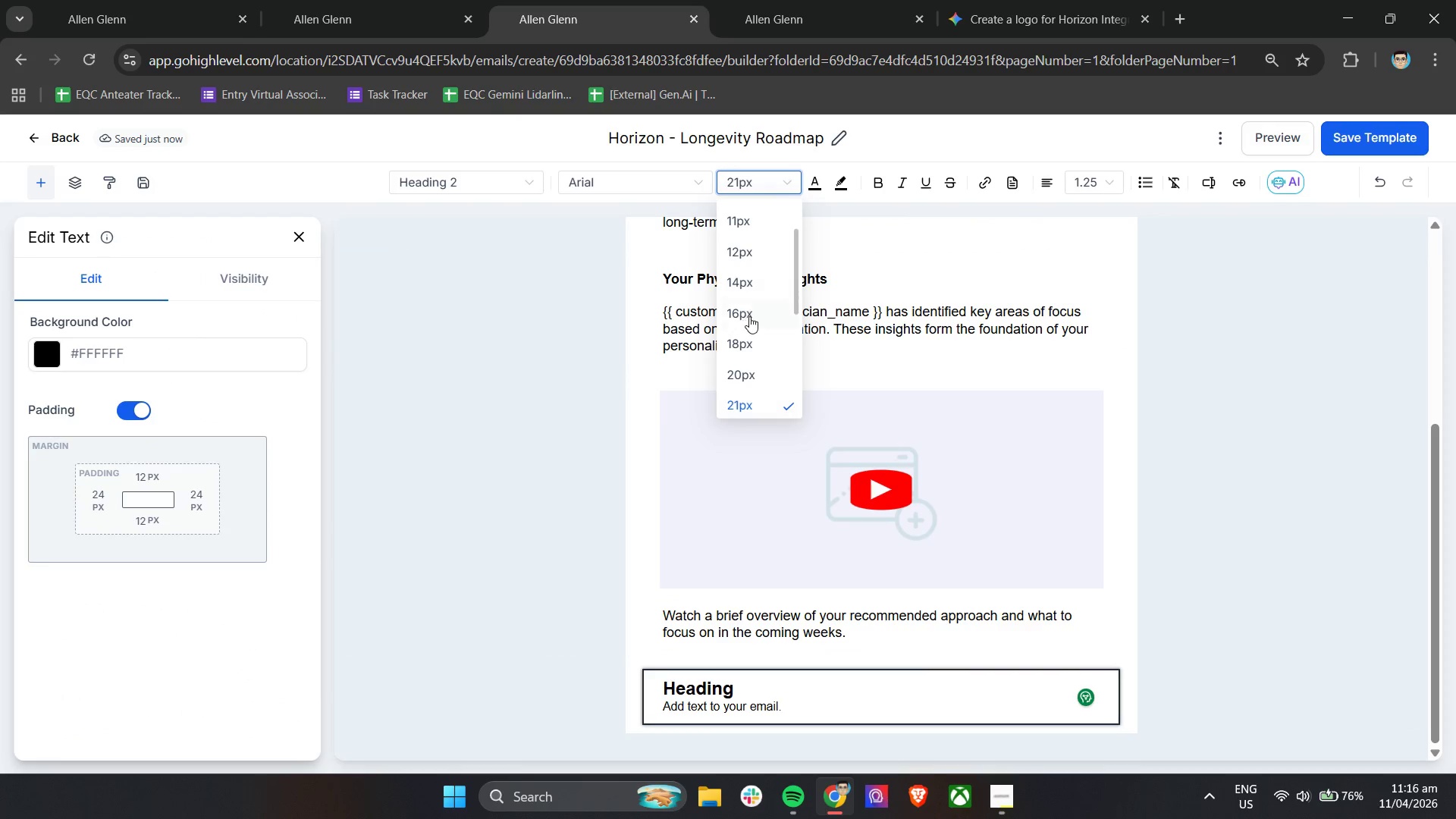 
left_click([749, 316])
 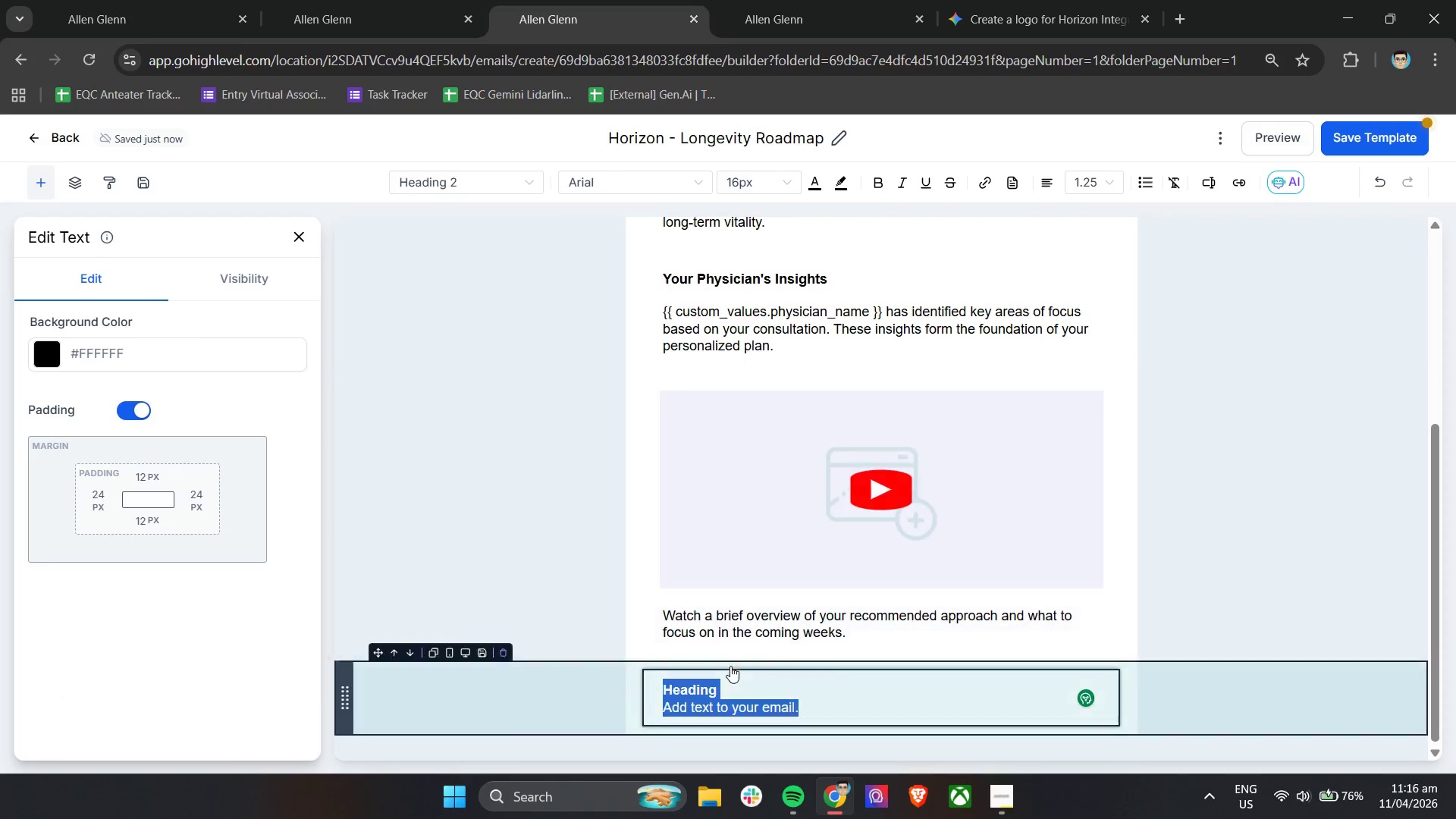 
left_click([732, 677])
 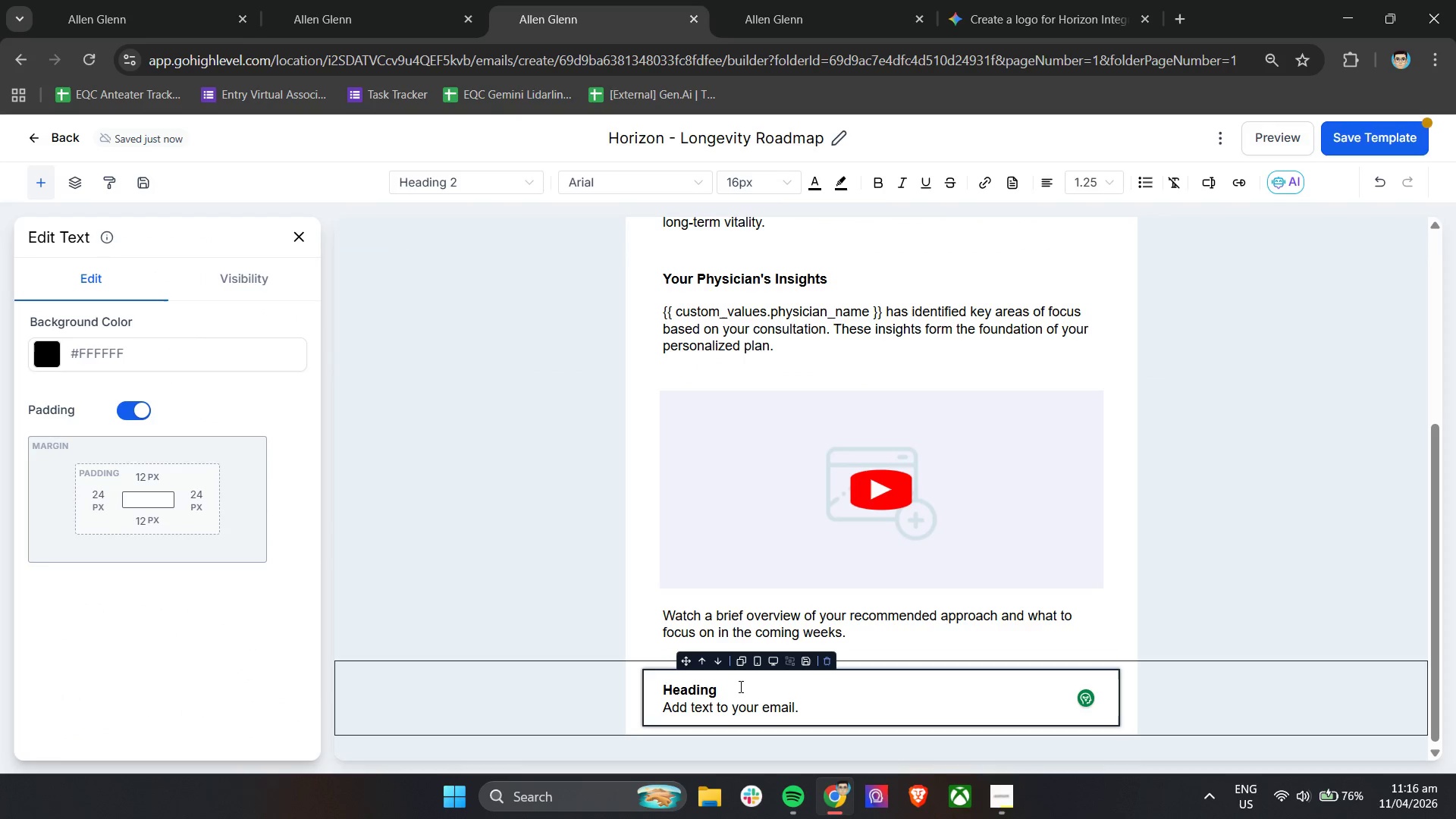 
left_click_drag(start_coordinate=[742, 686], to_coordinate=[640, 686])
 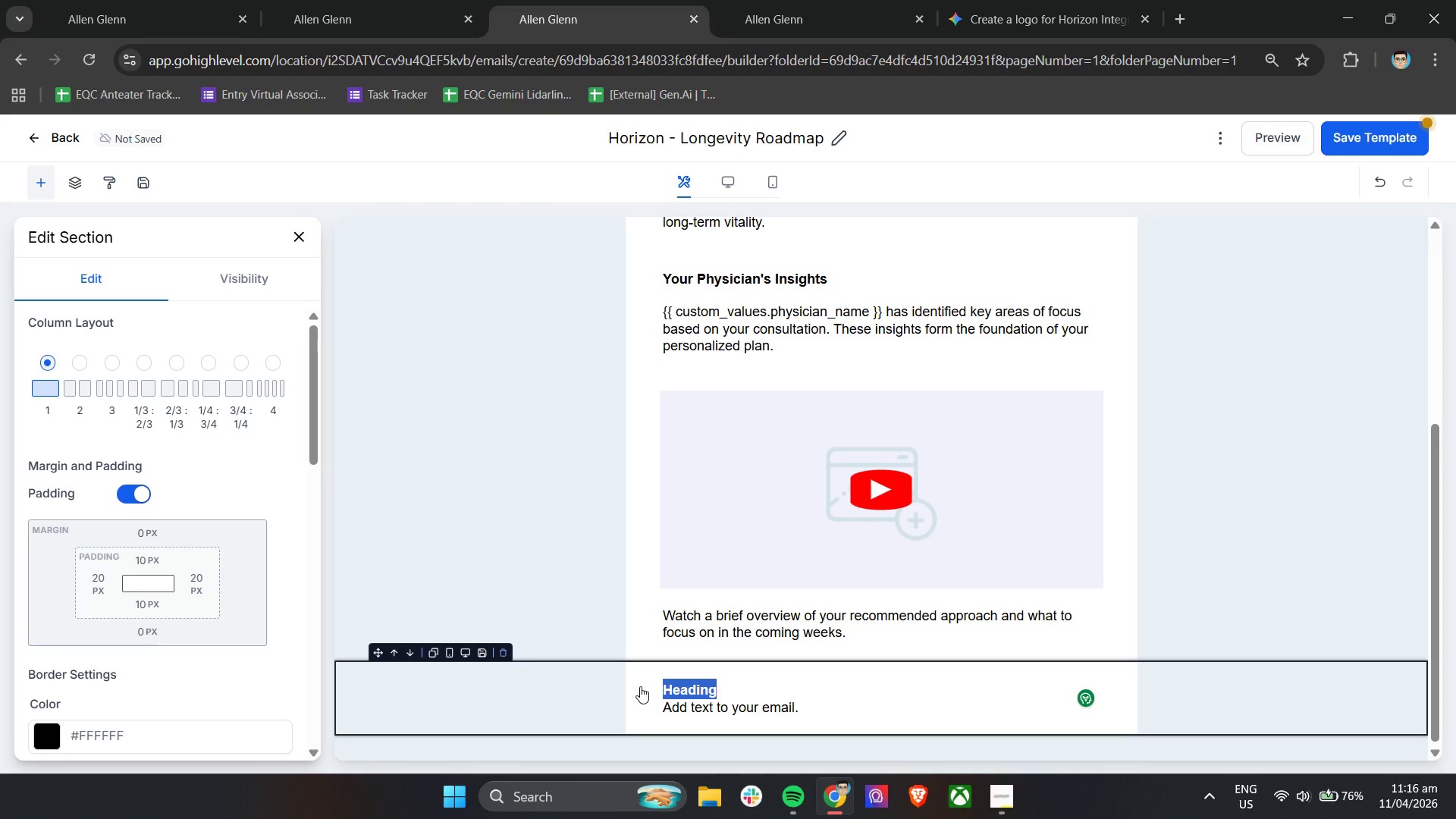 
type(Your Recommendations)
 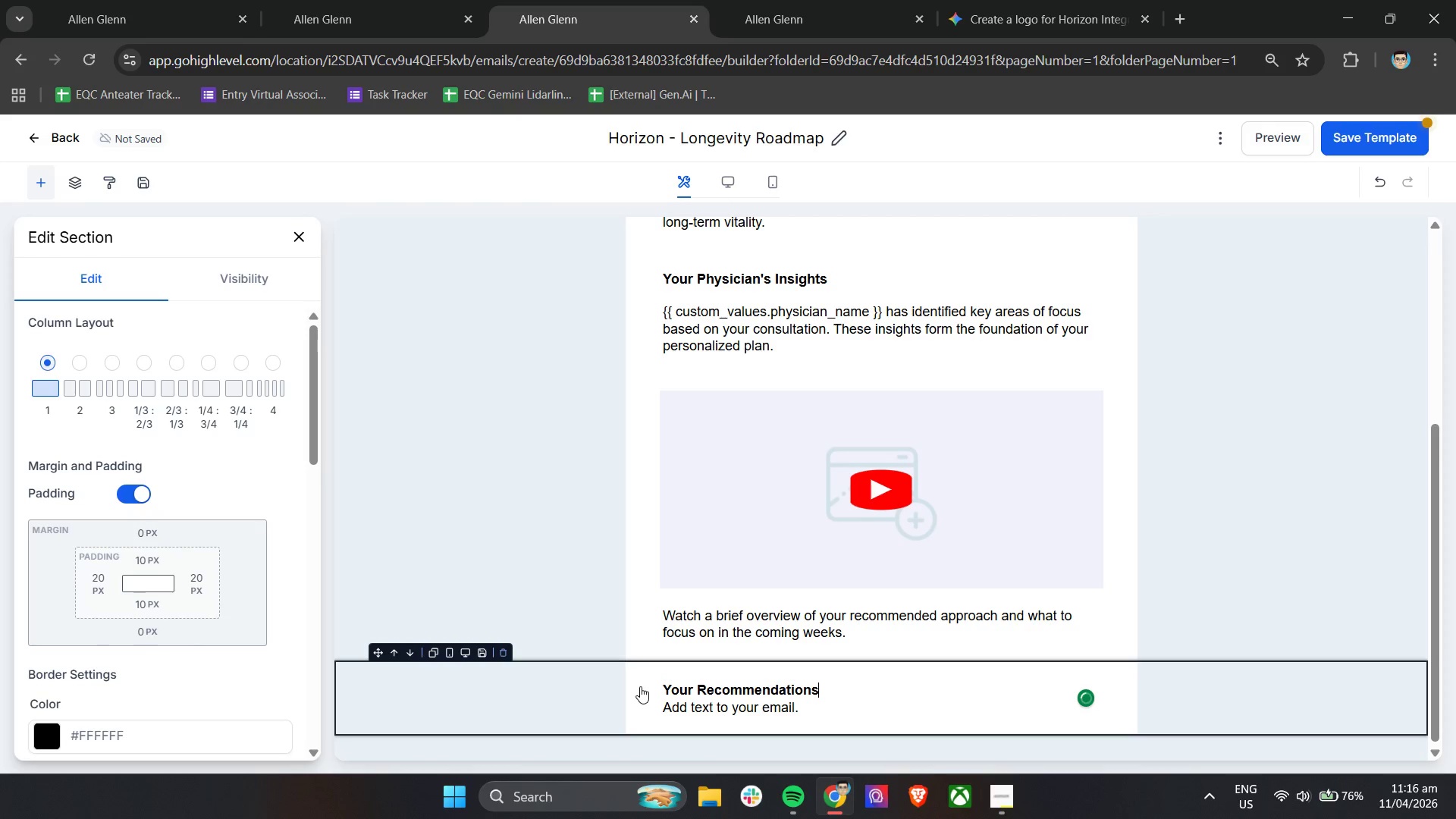 
left_click_drag(start_coordinate=[822, 712], to_coordinate=[648, 714])
 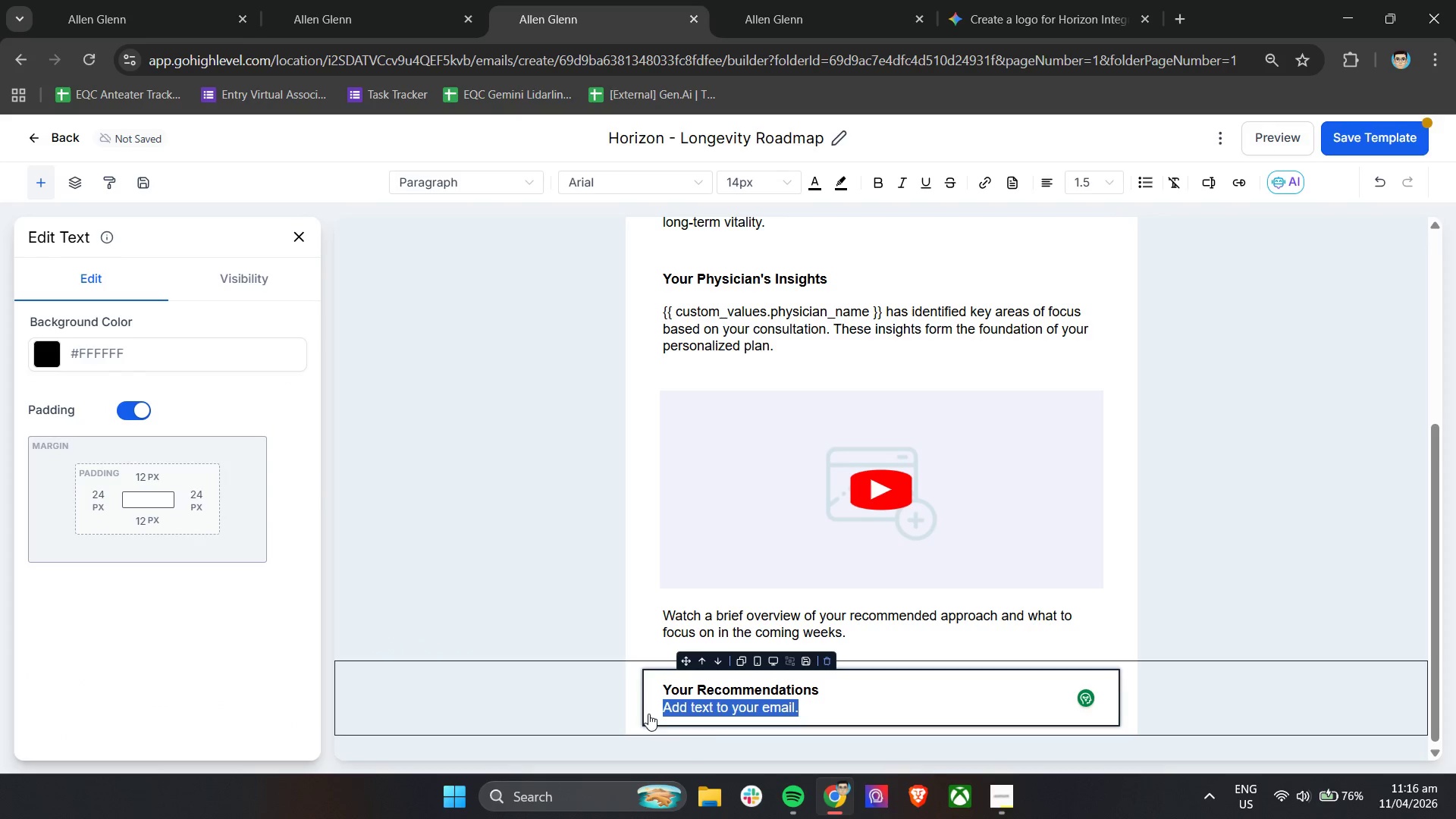 
key(Backspace)
 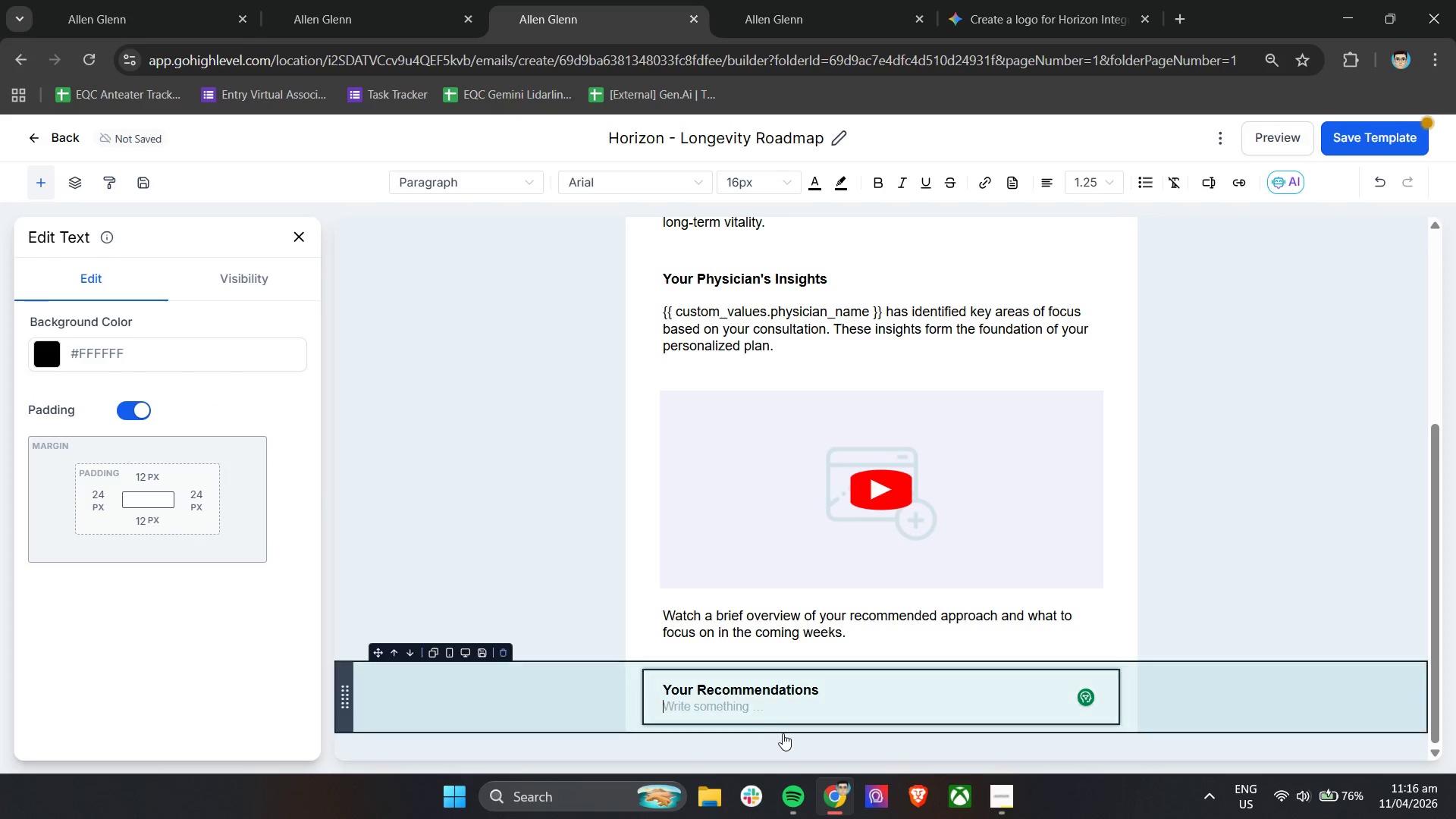 
key(Enter)
 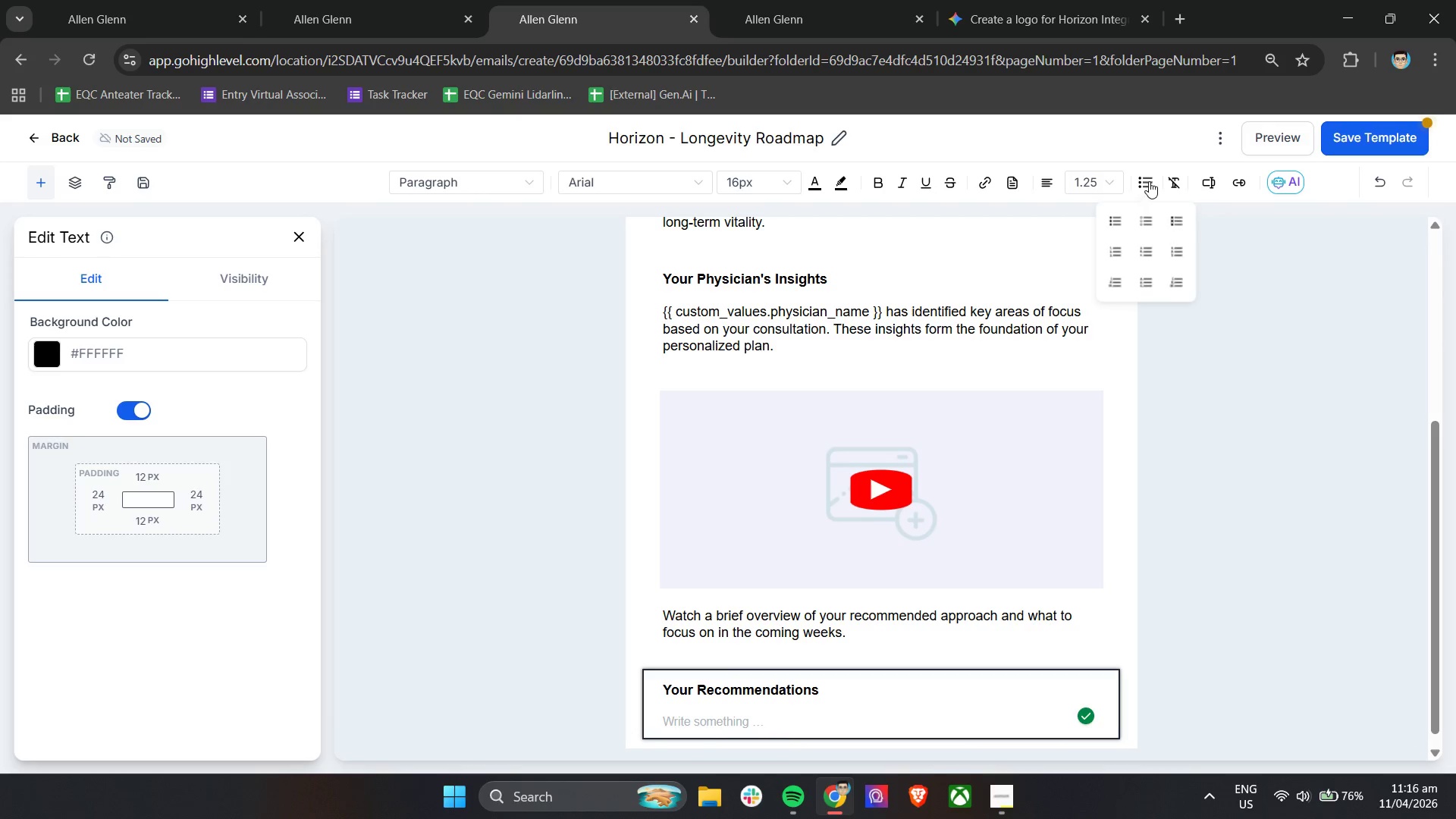 
left_click([1123, 220])
 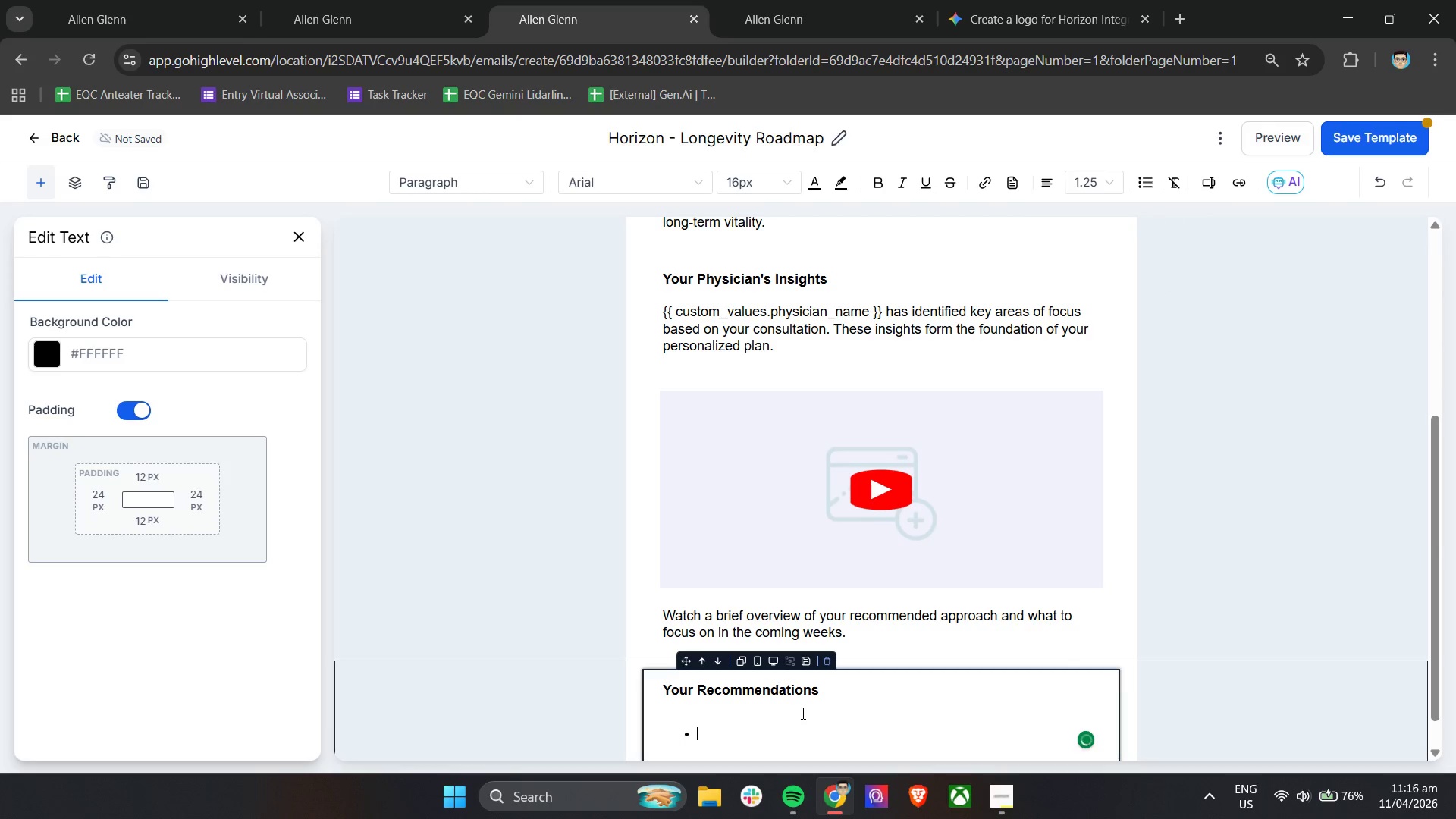 
type(Targert)
key(Backspace)
key(Backspace)
type(t nutritional support)
 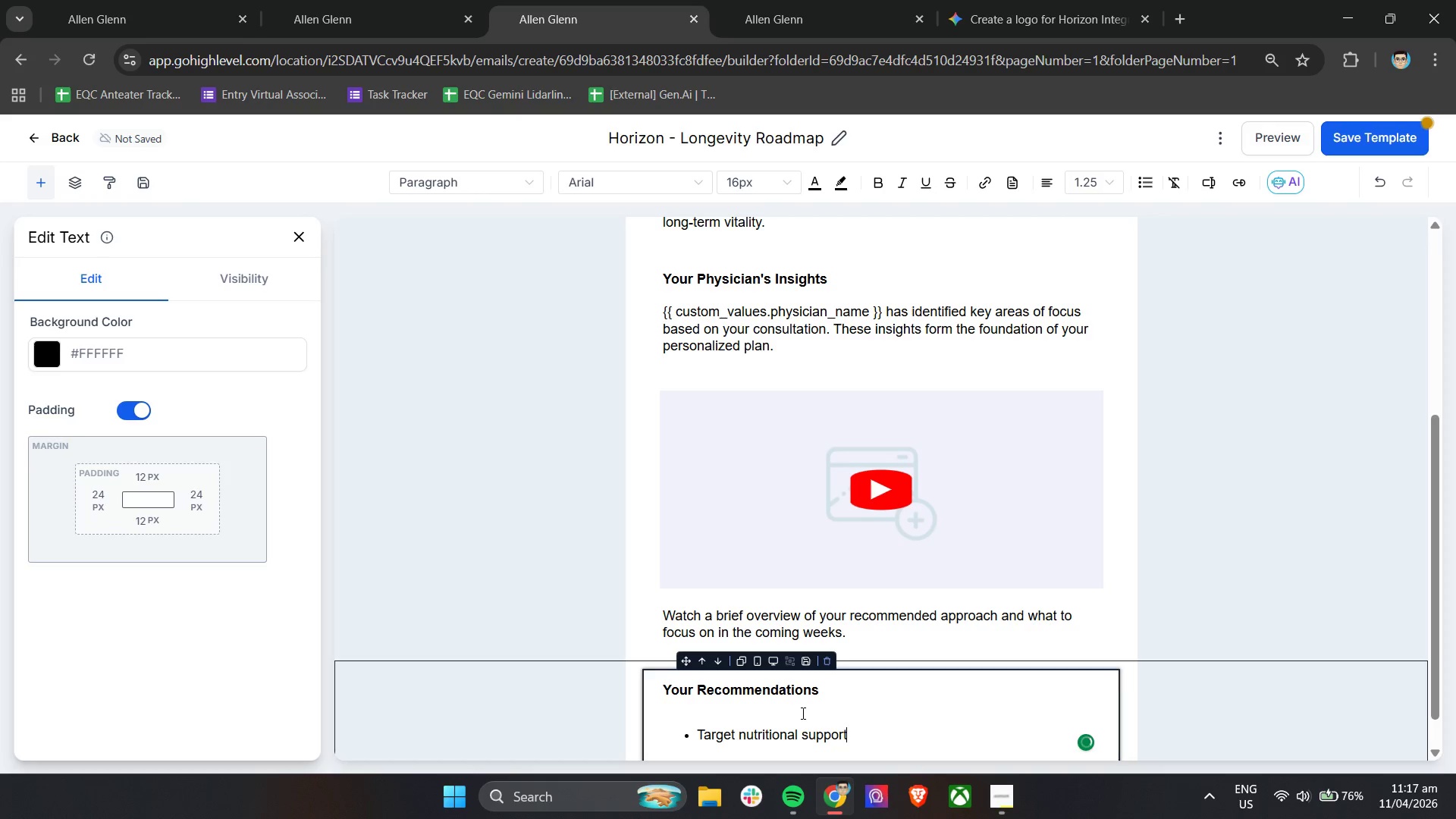 
key(Enter)
 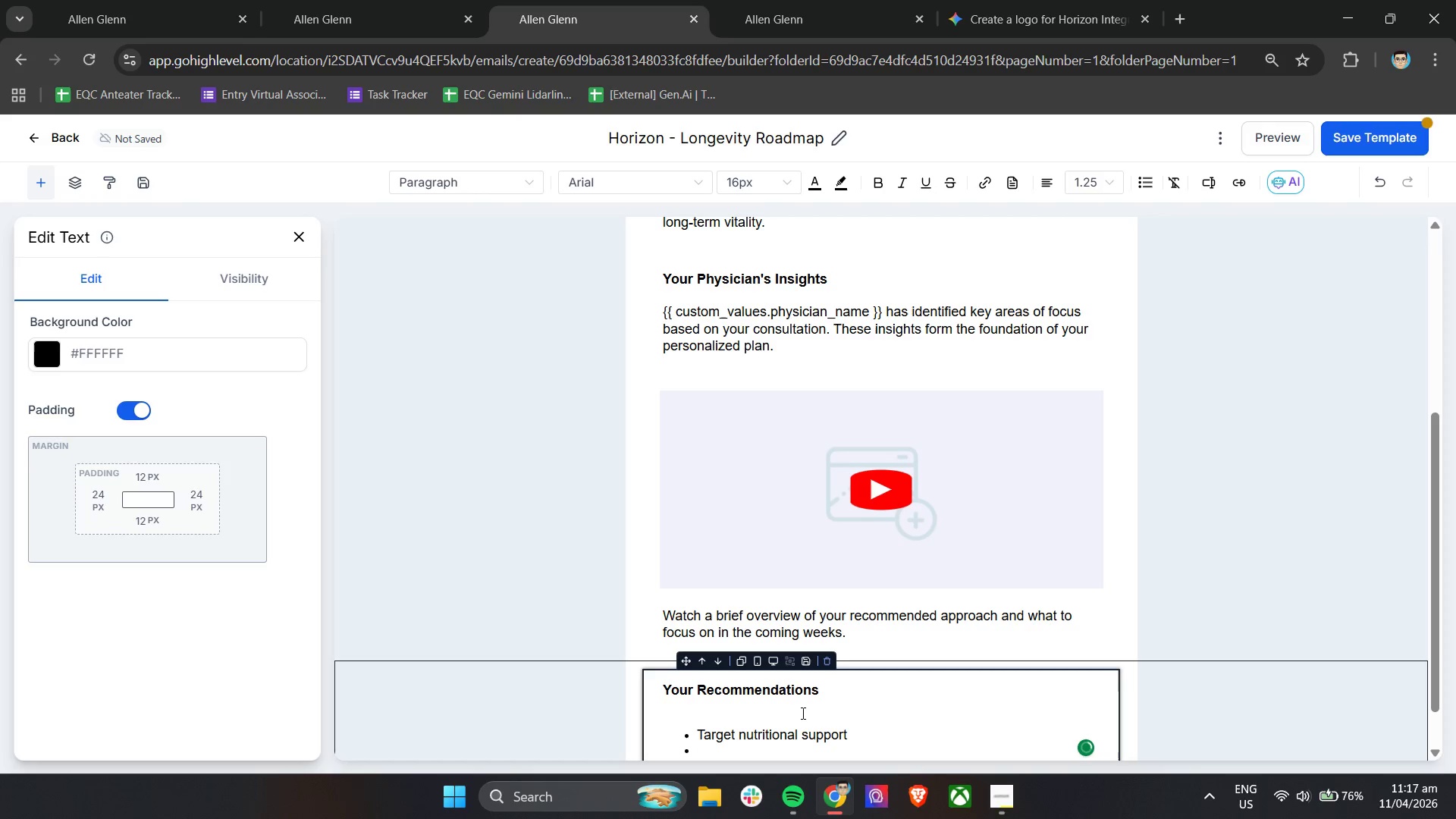 
type(Lifestyle and habit adjustments)
 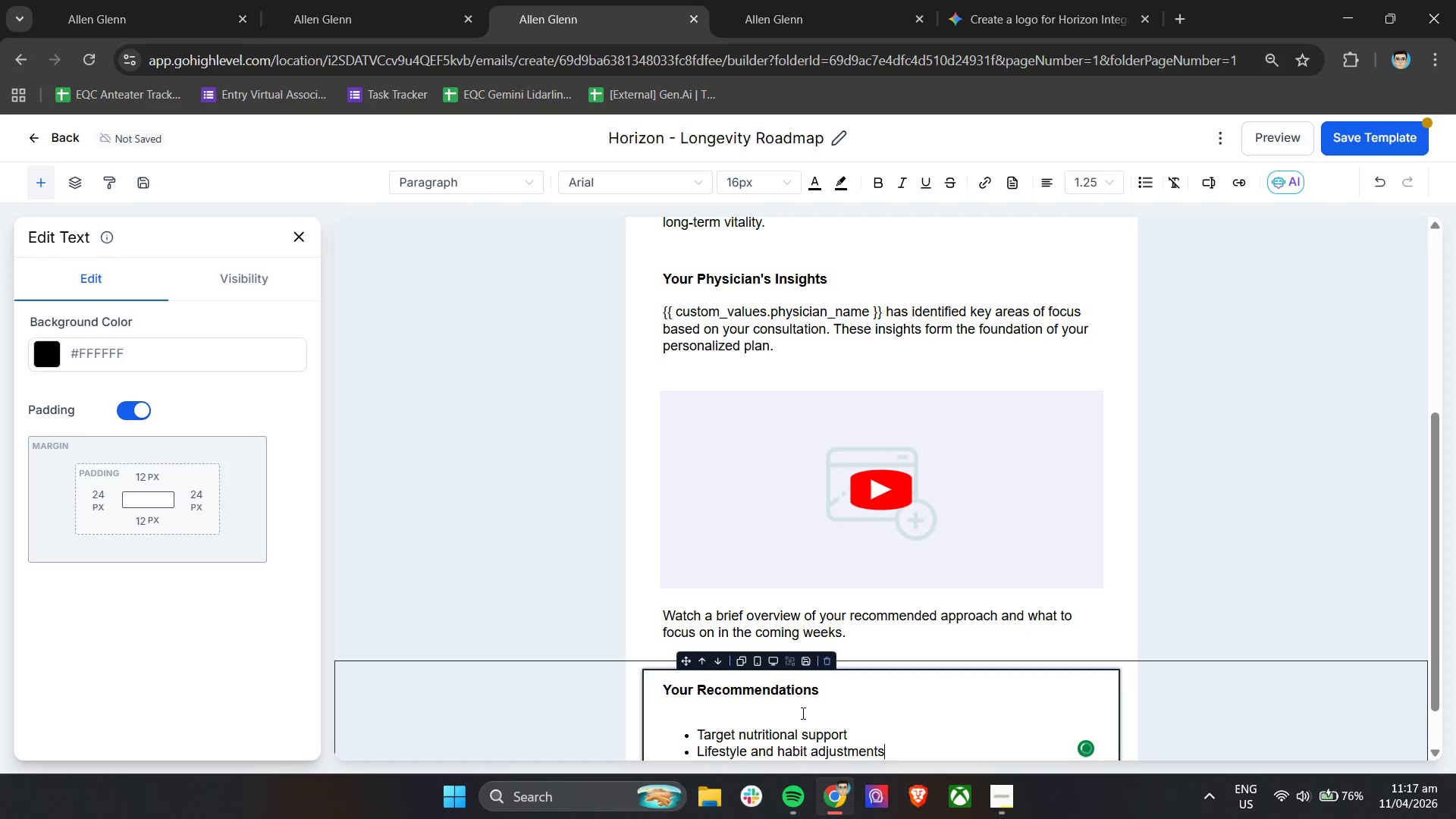 
key(Enter)
 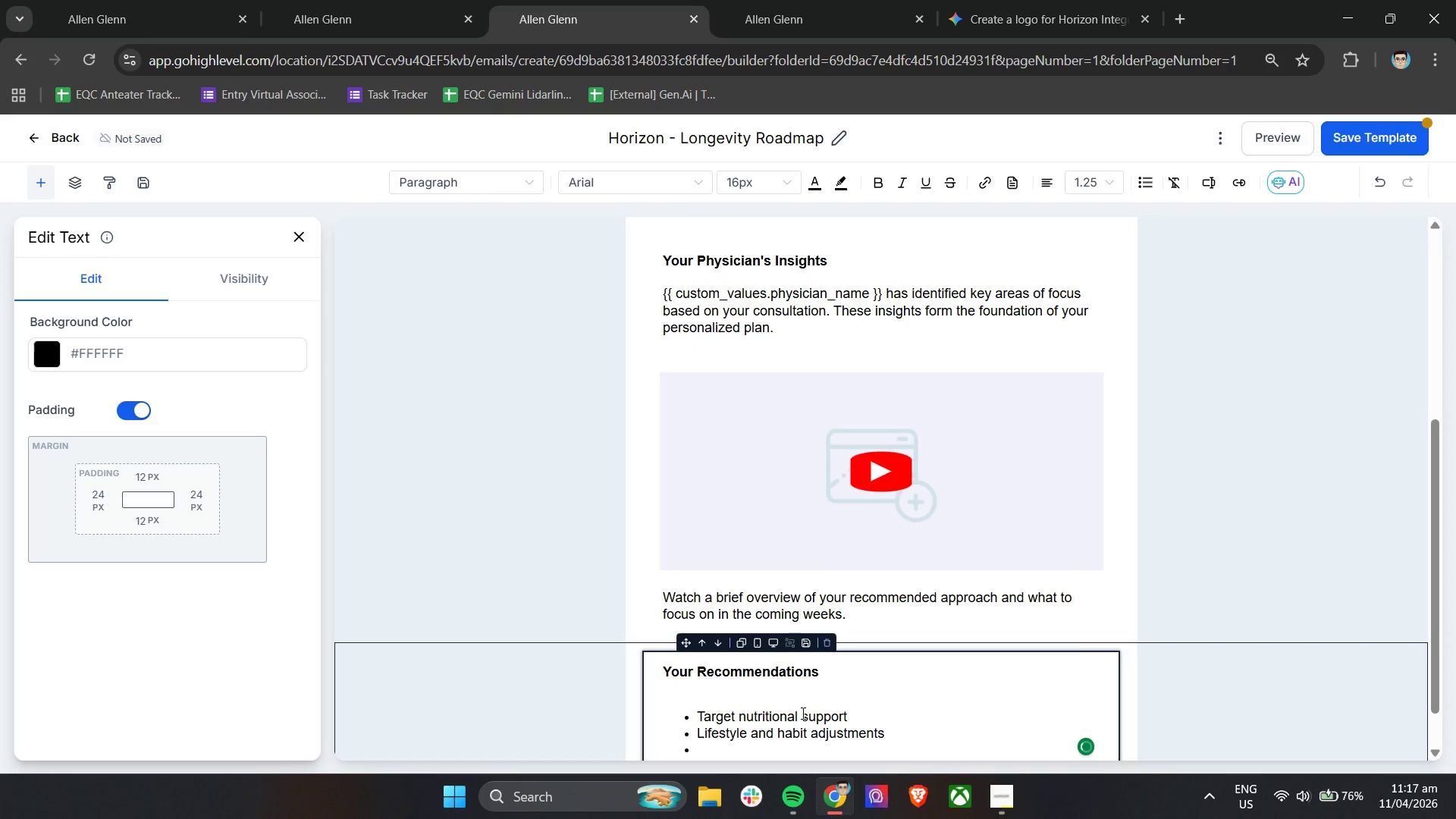 
type(Adave)
key(Backspace)
key(Backspace)
type(va)
key(Backspace)
key(Backspace)
key(Backspace)
type(vanced testing ( )
key(Backspace)
type(if applicable))
 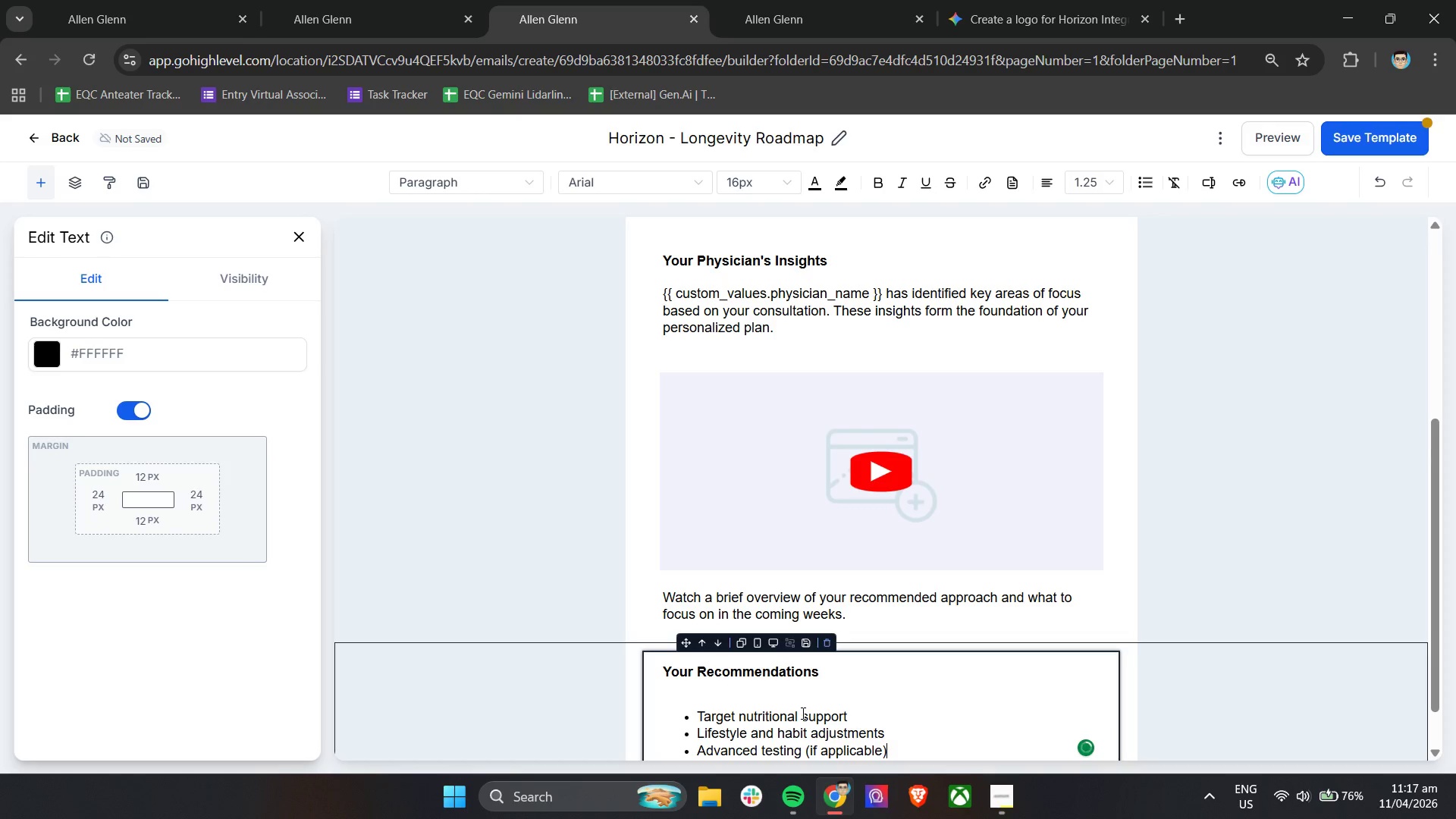 
scroll: coordinate [1144, 592], scroll_direction: down, amount: 4.0
 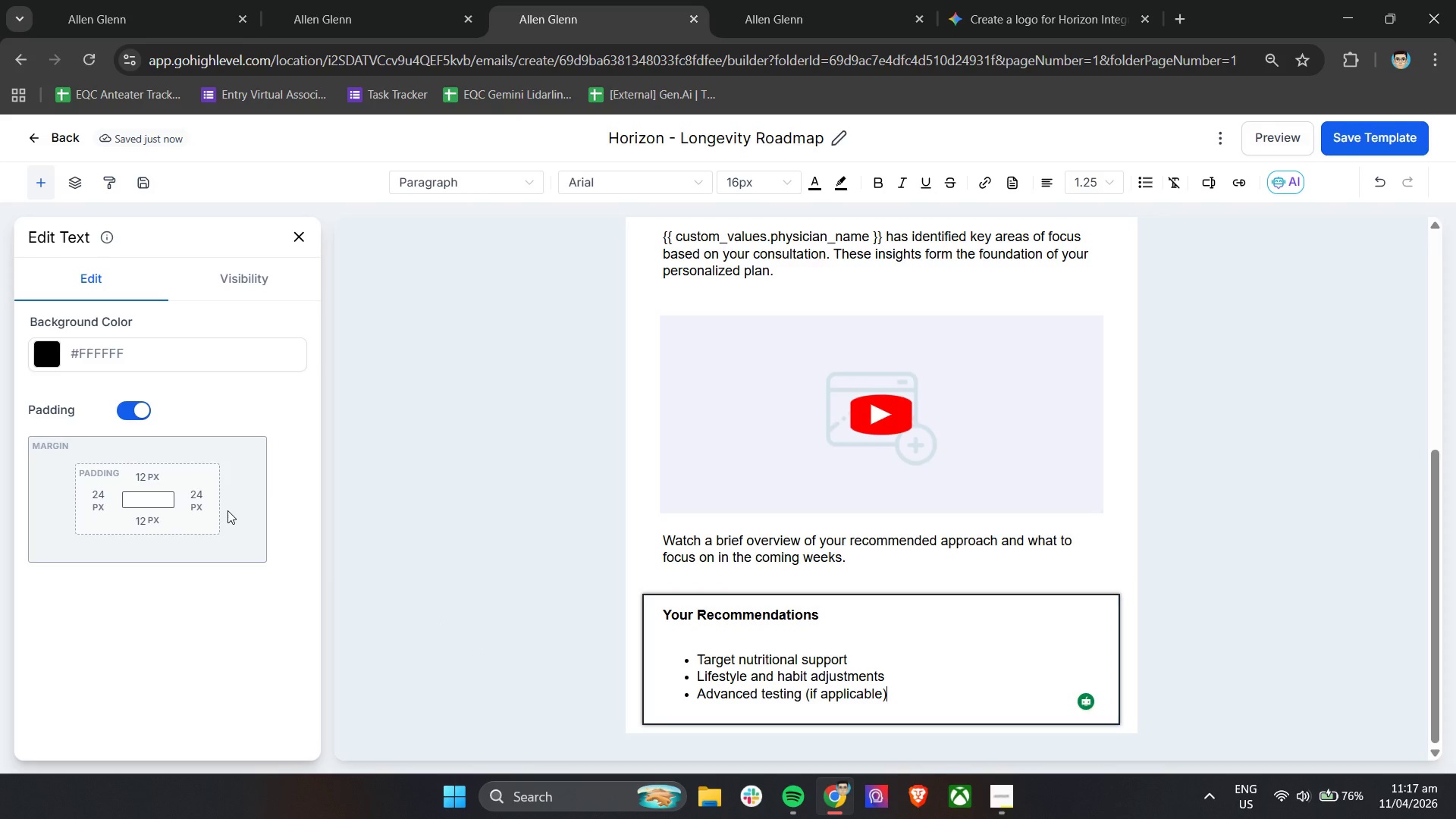 
wait(11.34)
 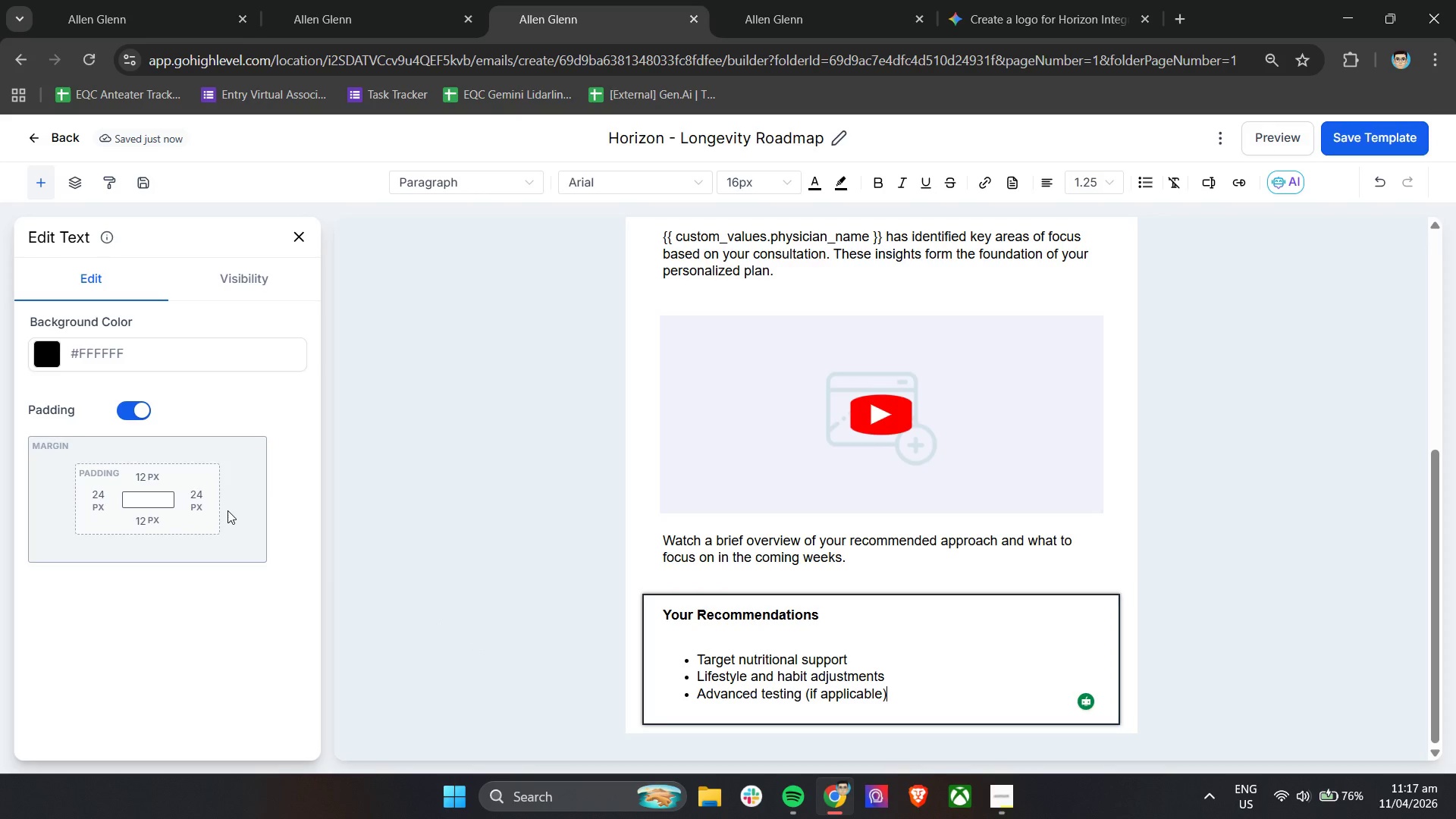 
left_click([305, 233])
 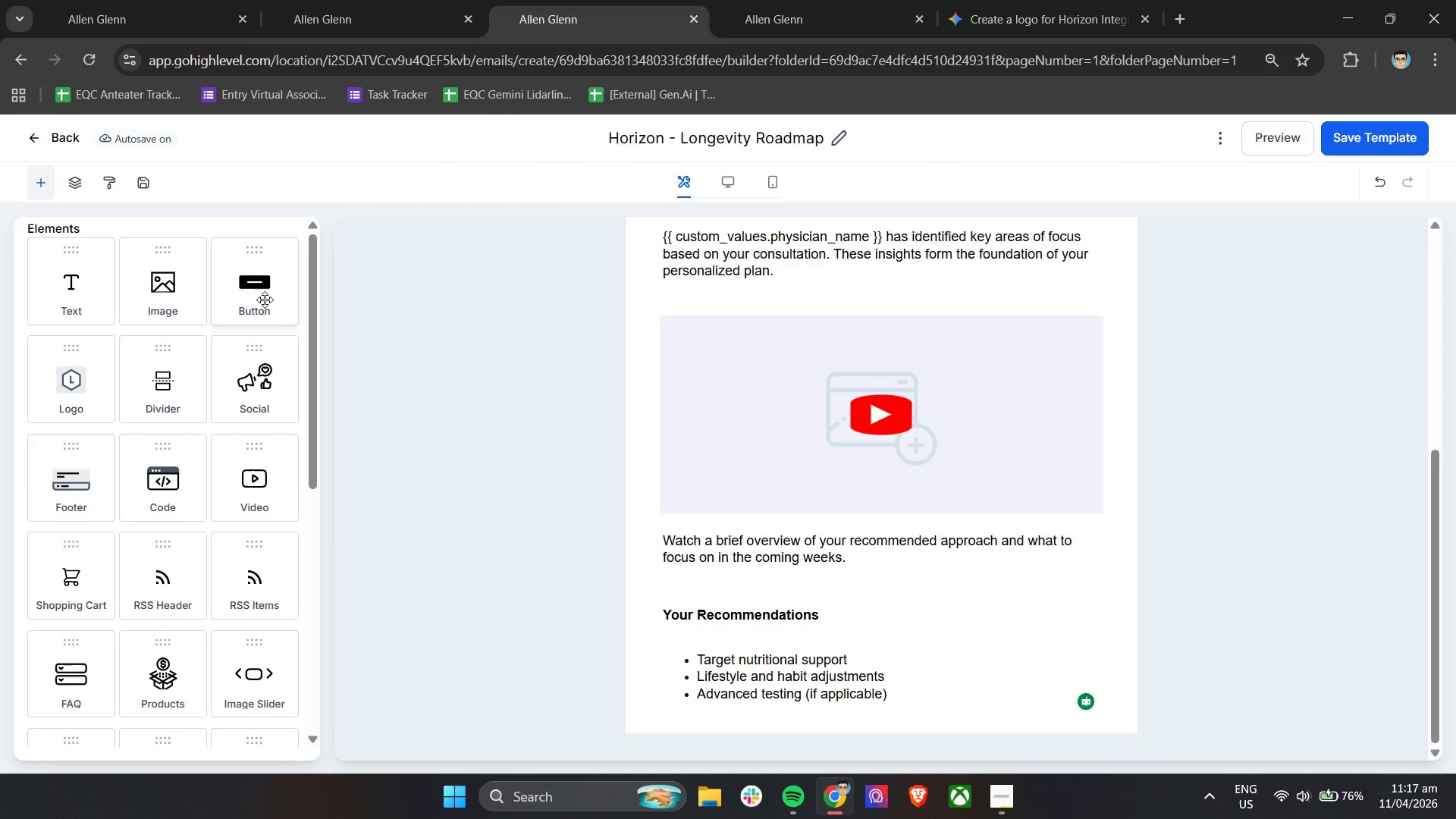 
scroll: coordinate [187, 524], scroll_direction: down, amount: 9.0
 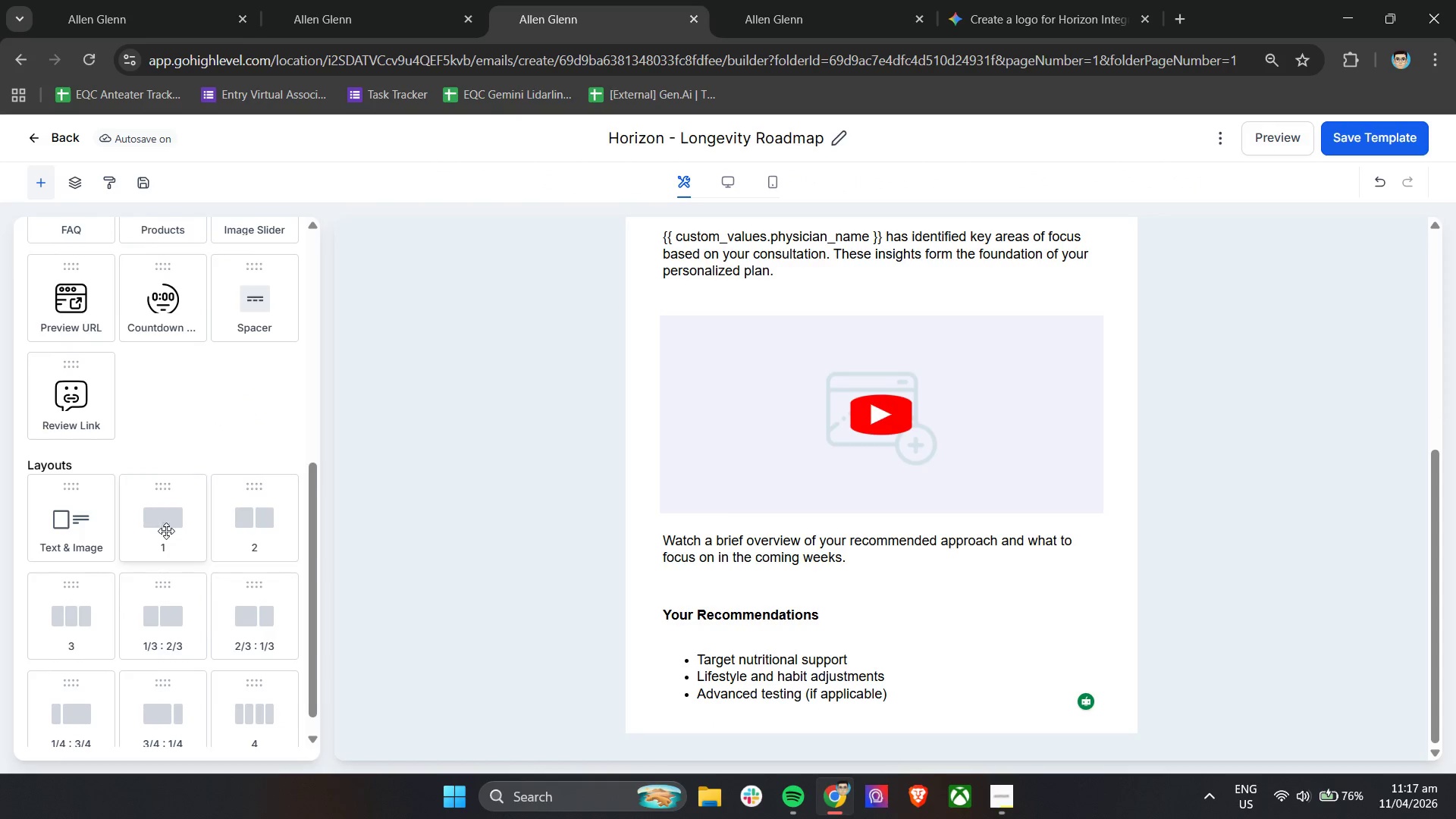 
left_click_drag(start_coordinate=[165, 520], to_coordinate=[655, 732])
 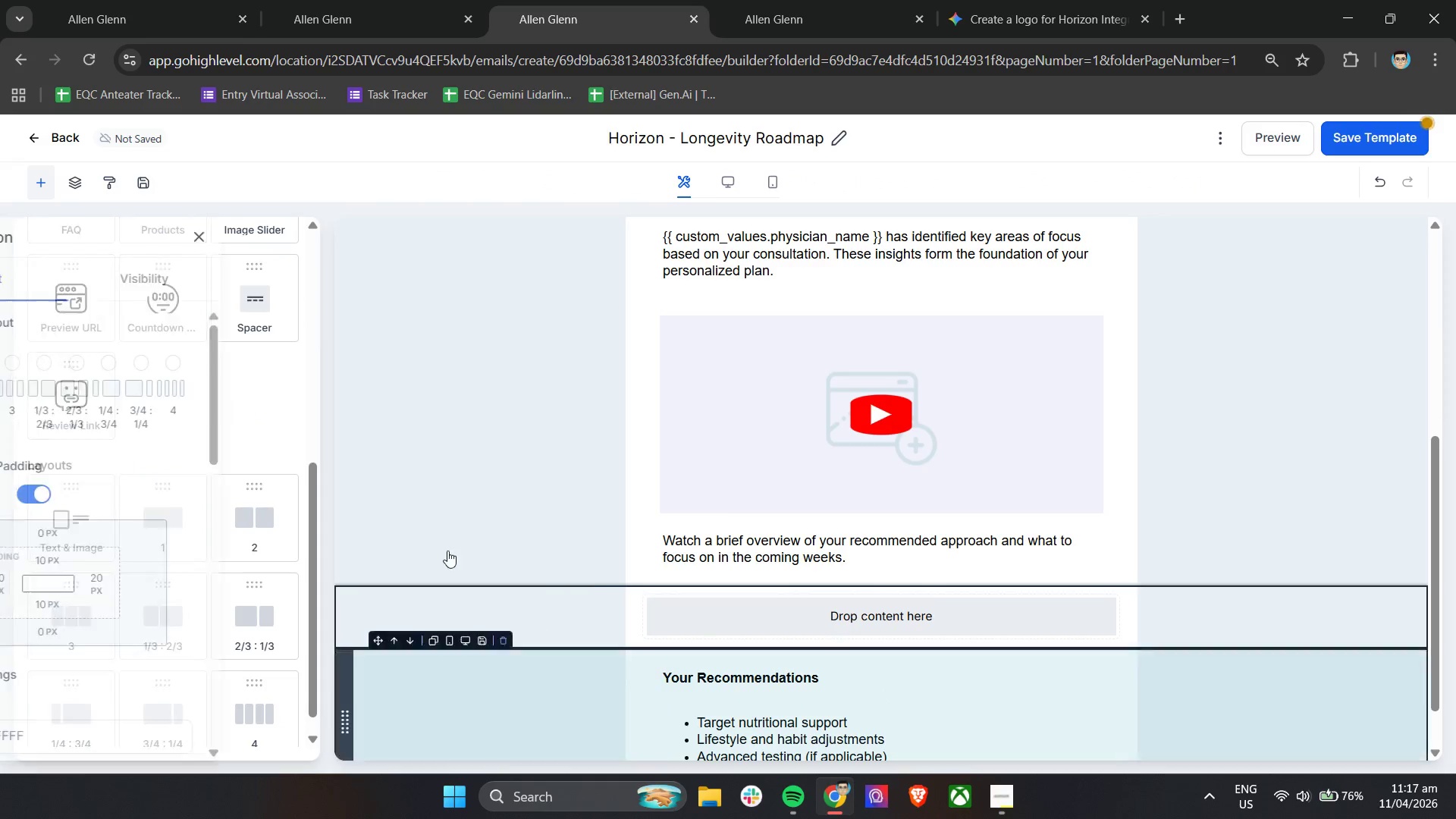 
scroll: coordinate [438, 522], scroll_direction: down, amount: 4.0
 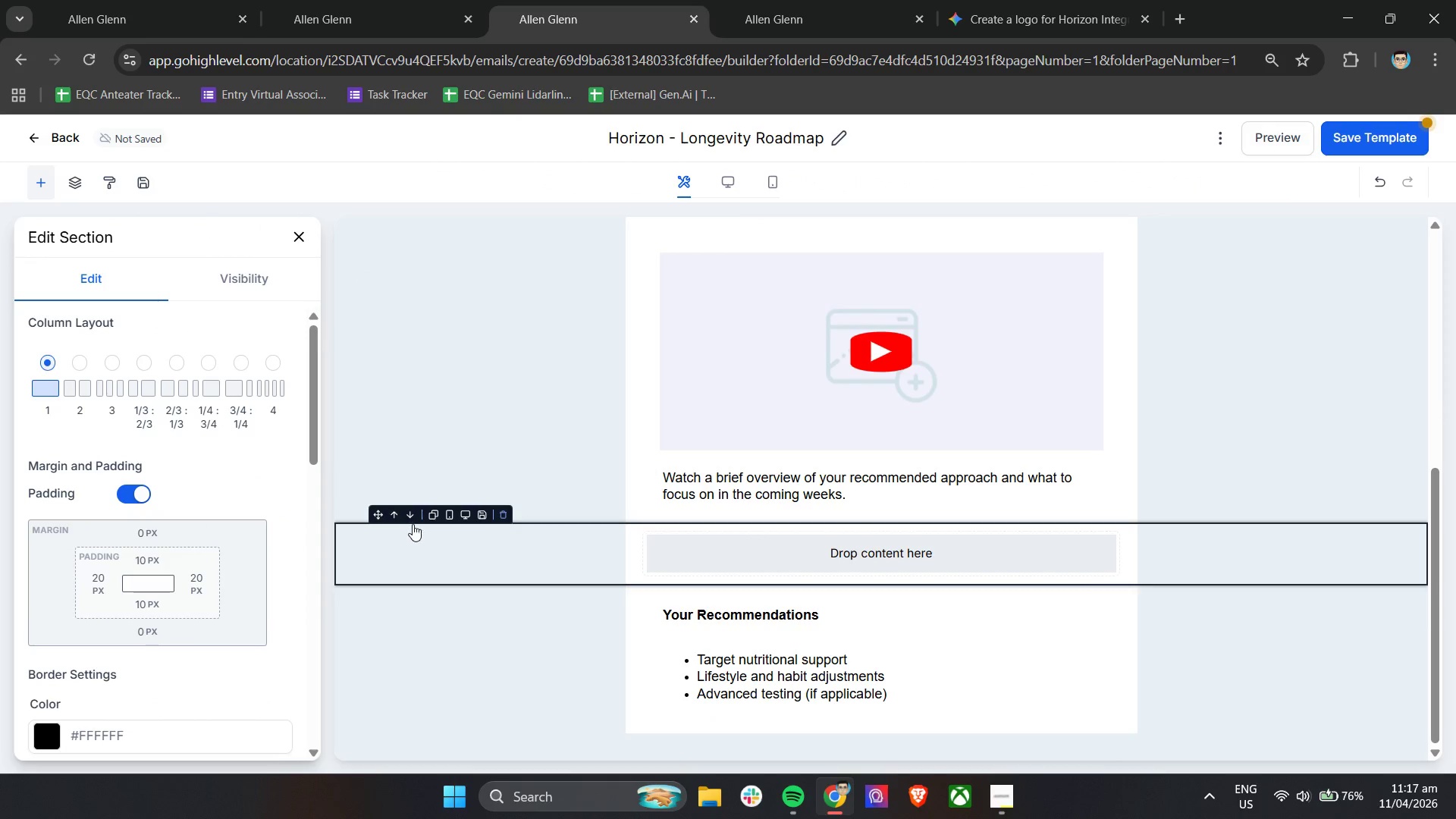 
left_click([410, 514])
 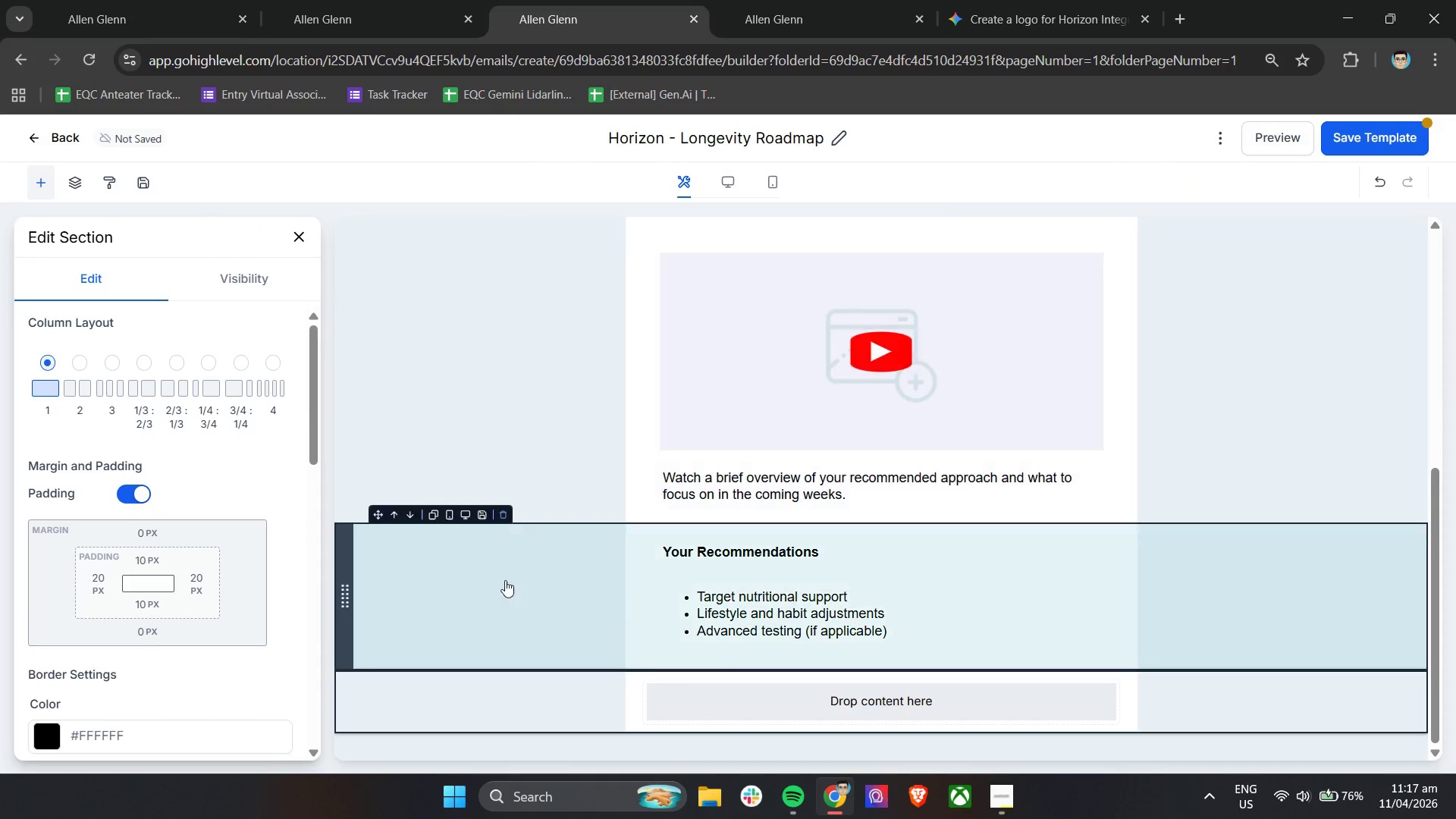 
scroll: coordinate [188, 366], scroll_direction: up, amount: 13.0
 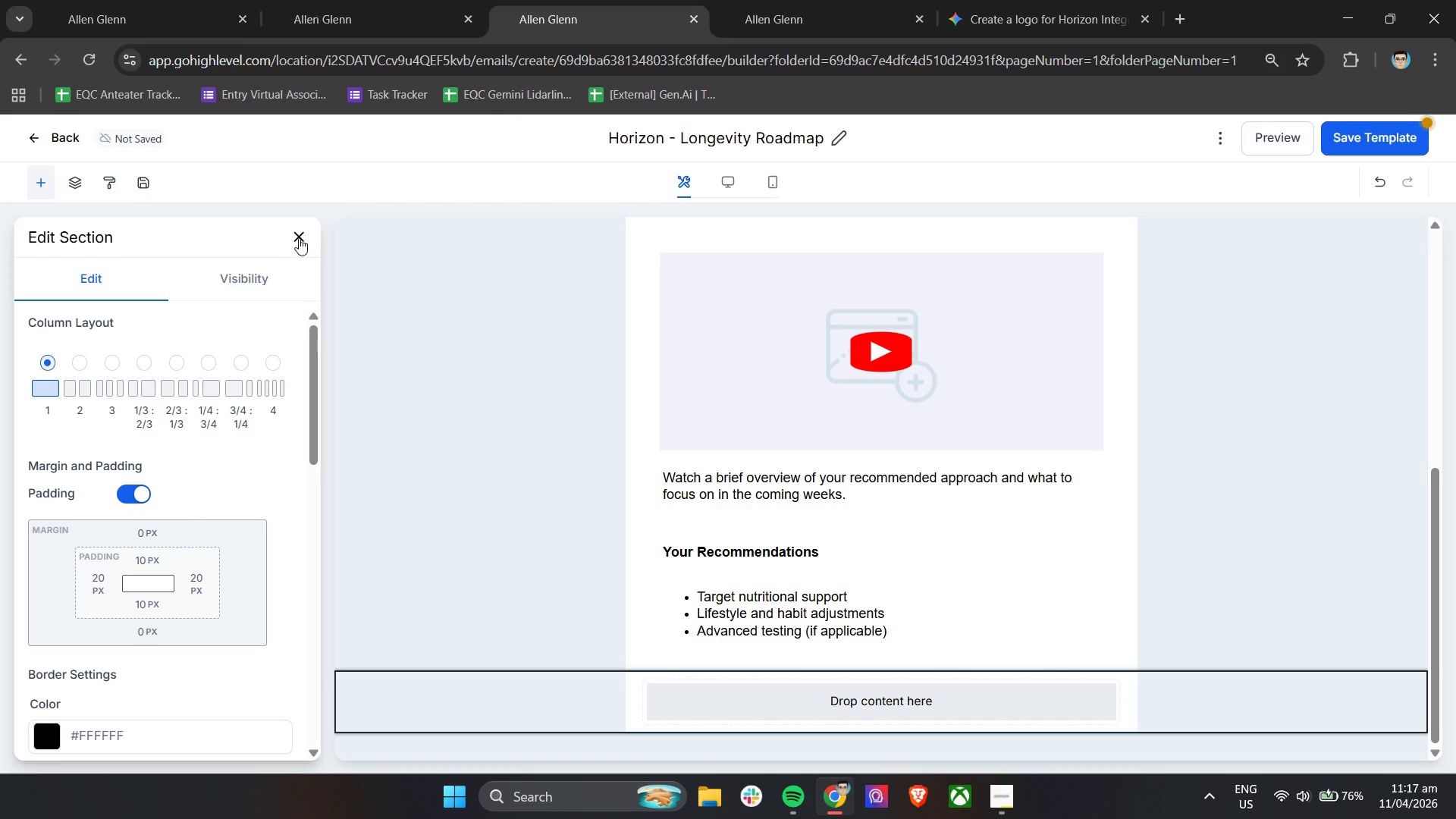 
left_click([299, 238])
 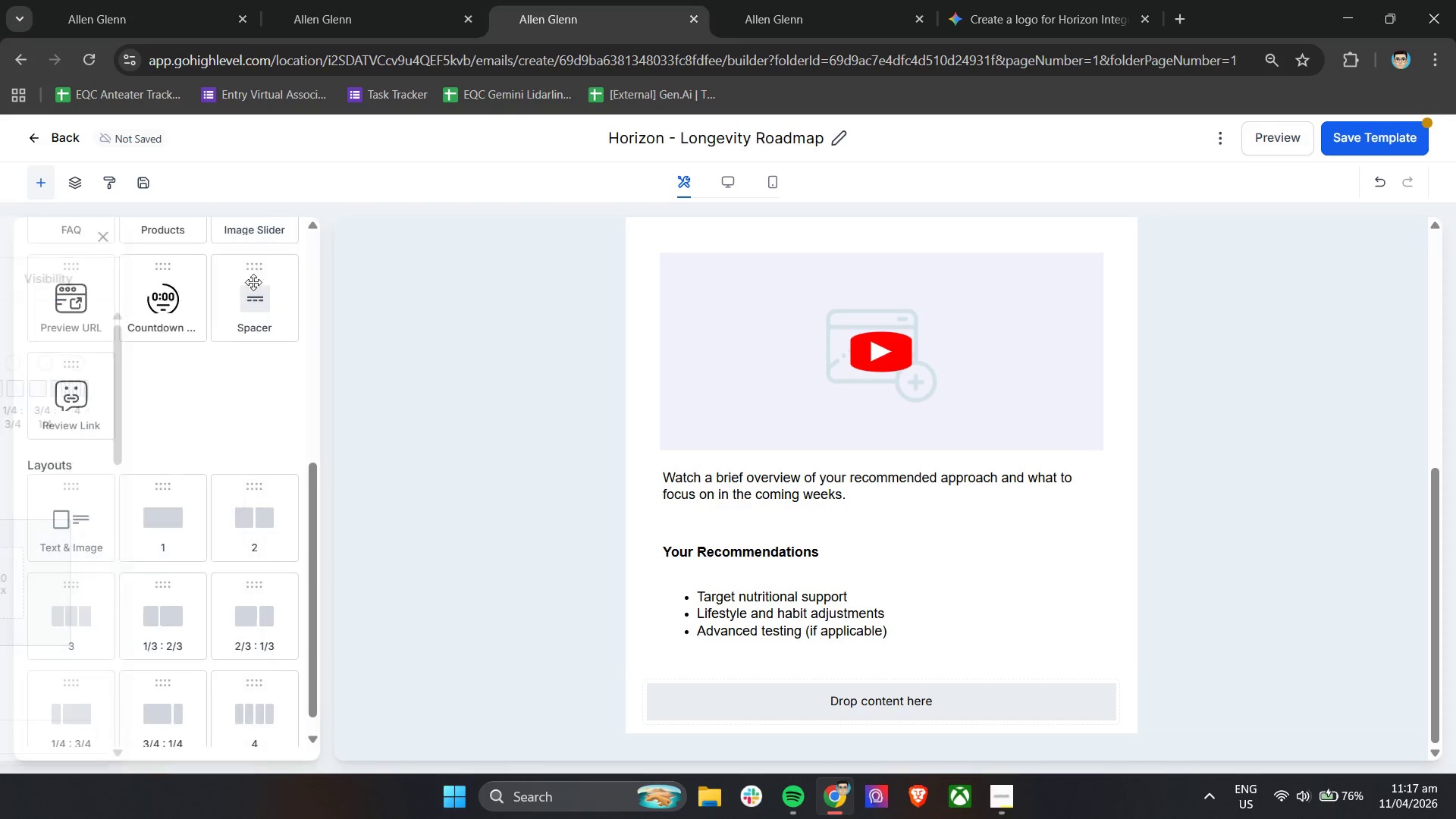 
scroll: coordinate [194, 398], scroll_direction: up, amount: 8.0
 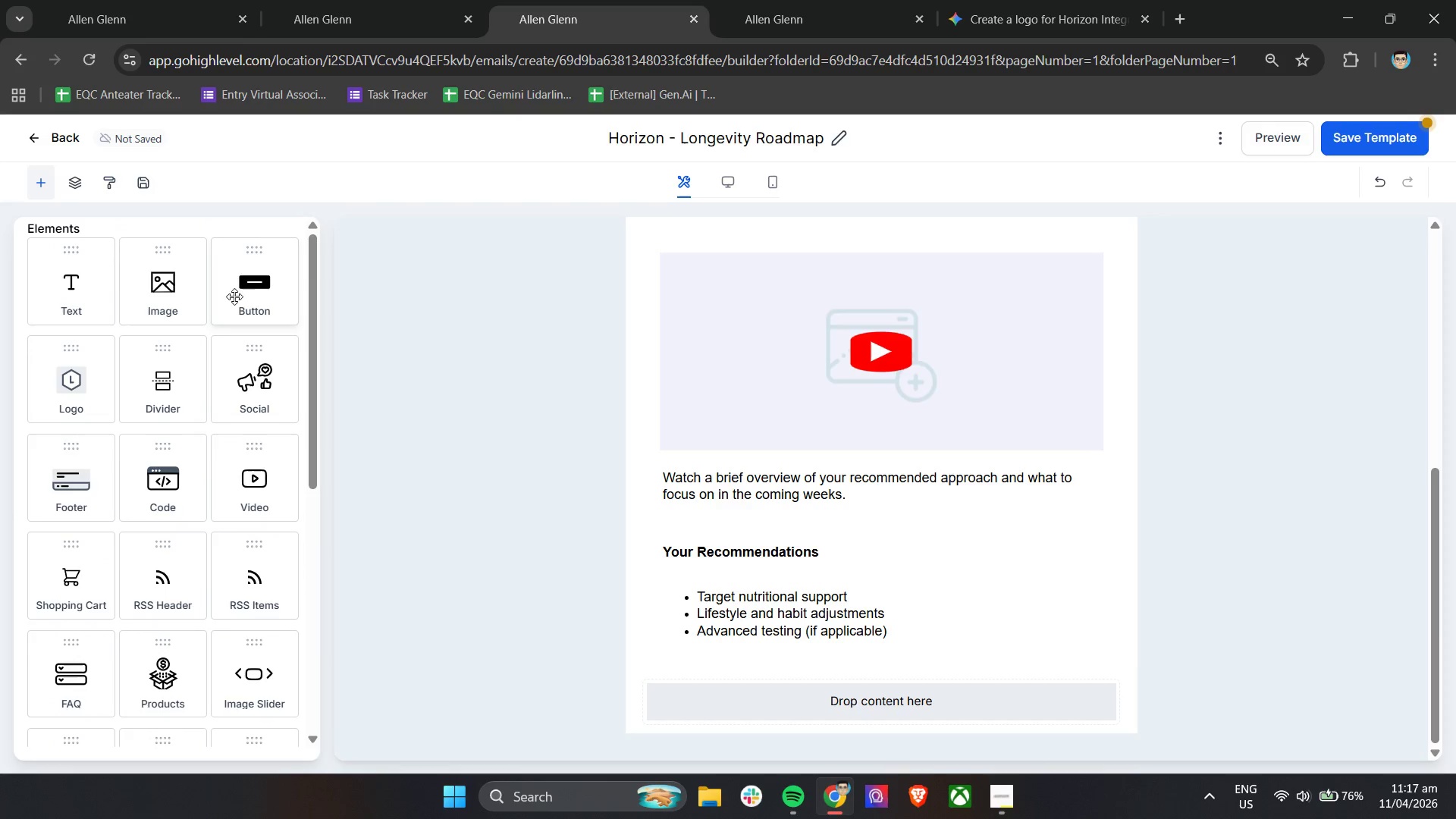 
left_click_drag(start_coordinate=[245, 281], to_coordinate=[756, 702])
 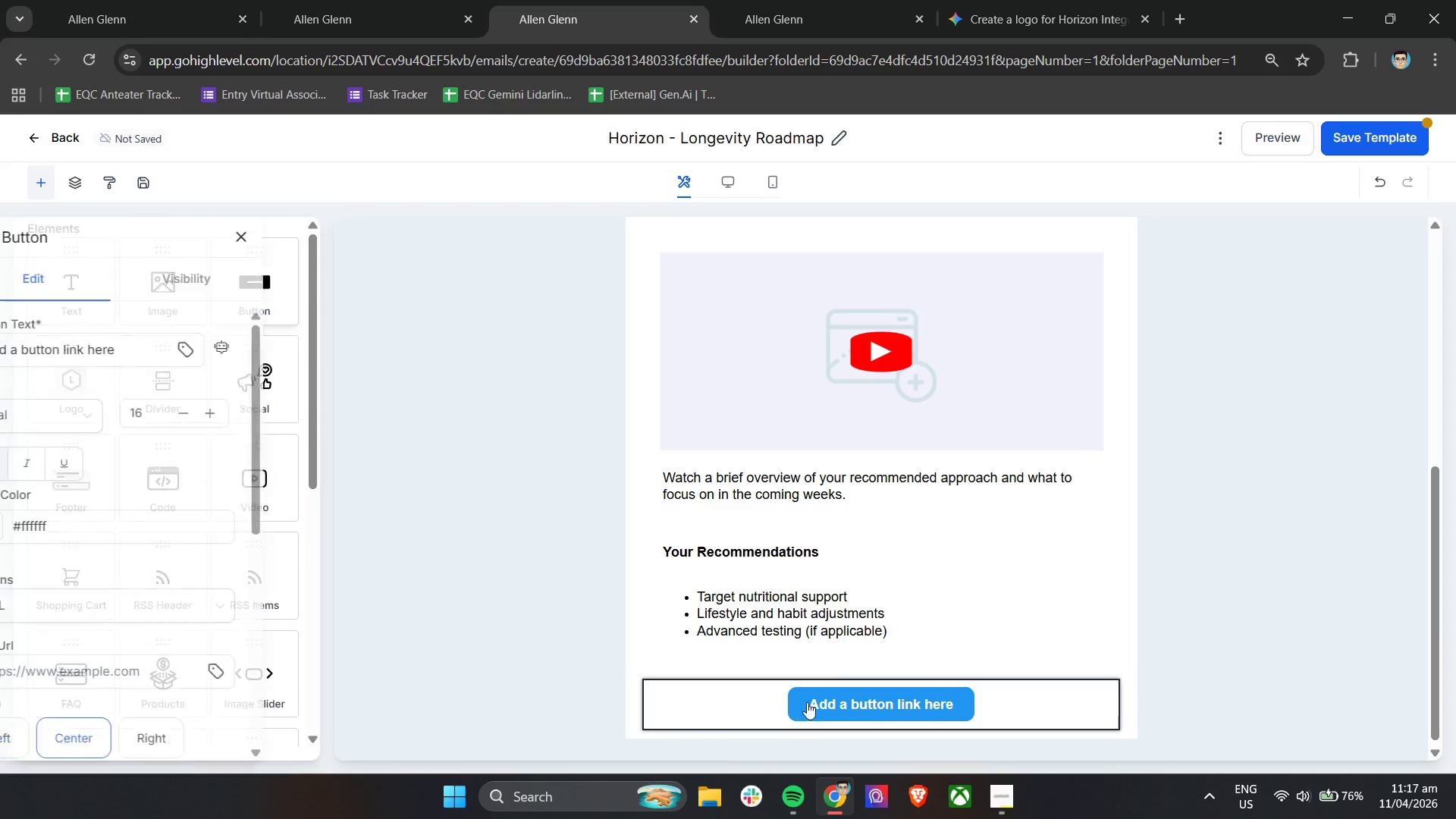 
scroll: coordinate [893, 705], scroll_direction: down, amount: 3.0
 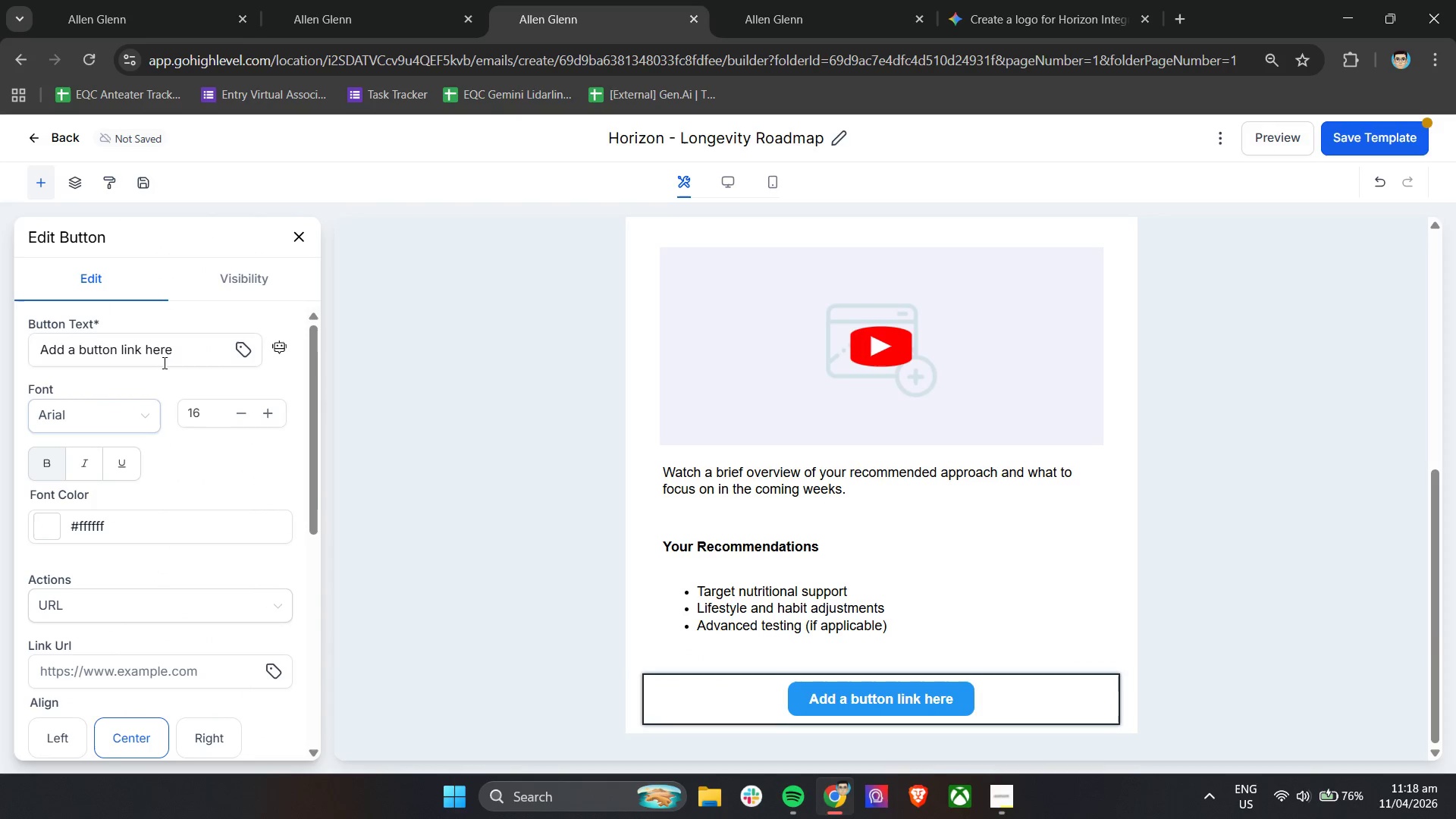 
left_click_drag(start_coordinate=[184, 353], to_coordinate=[5, 353])
 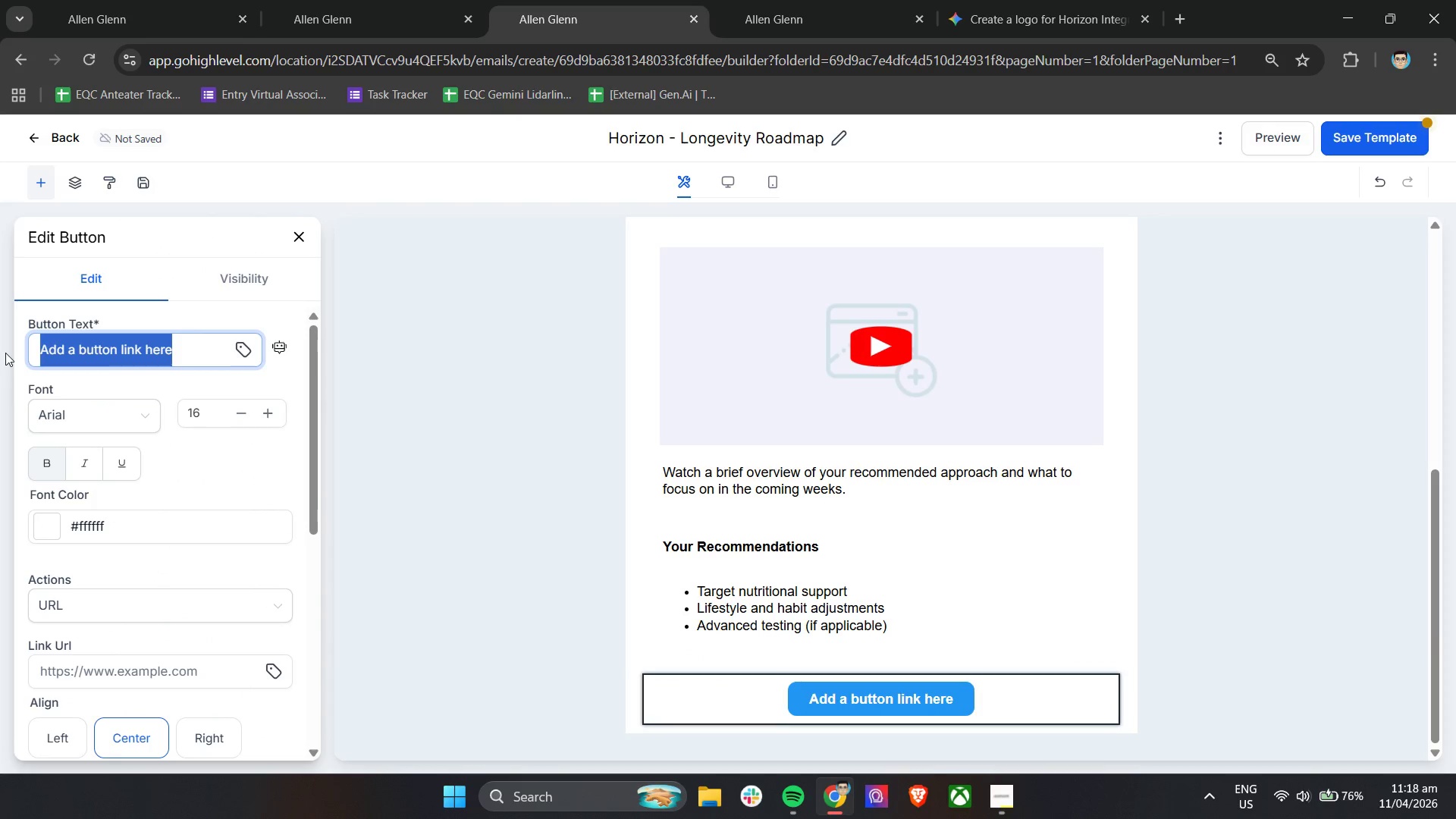 
type(View Your Oa)
key(Backspace)
key(Backspace)
type(Pal)
key(Backspace)
key(Backspace)
key(Backspace)
type(Full Plan)
 